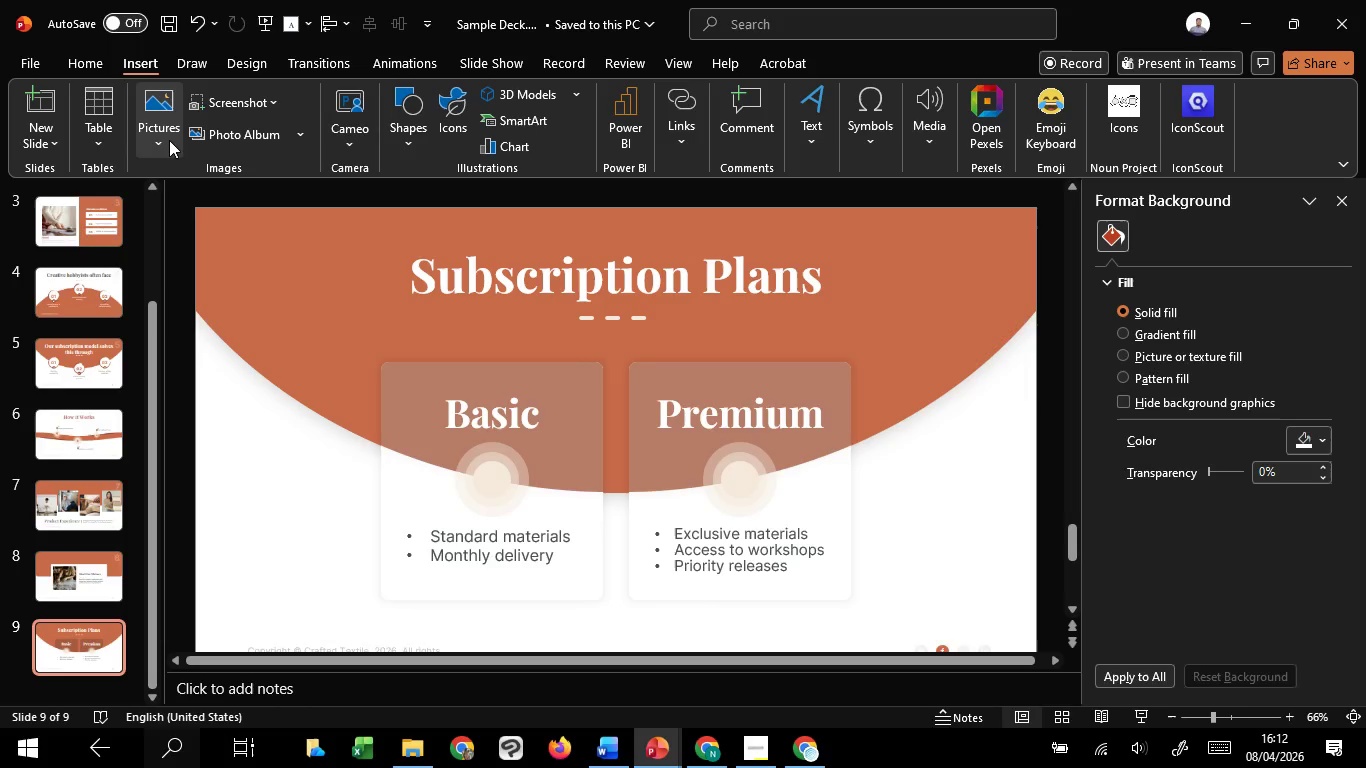 
left_click([170, 140])
 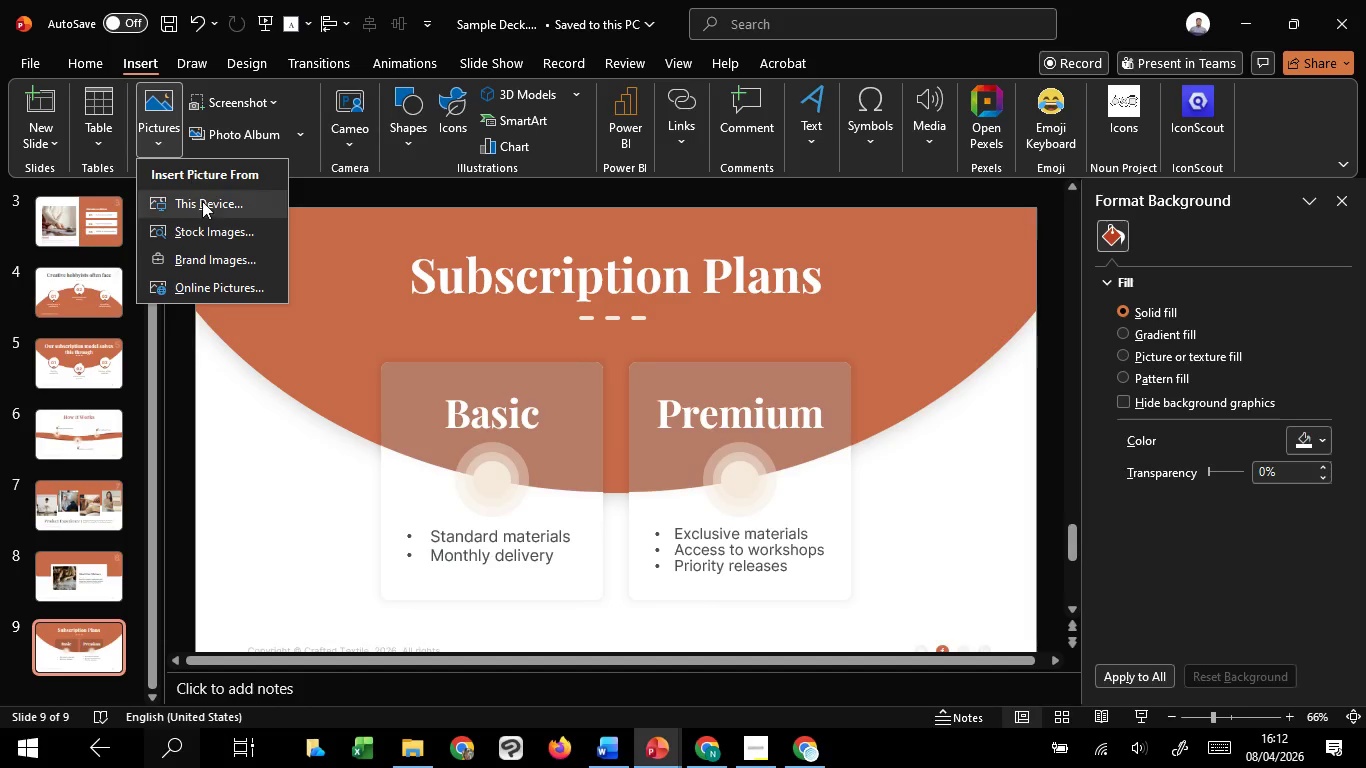 
left_click([202, 201])
 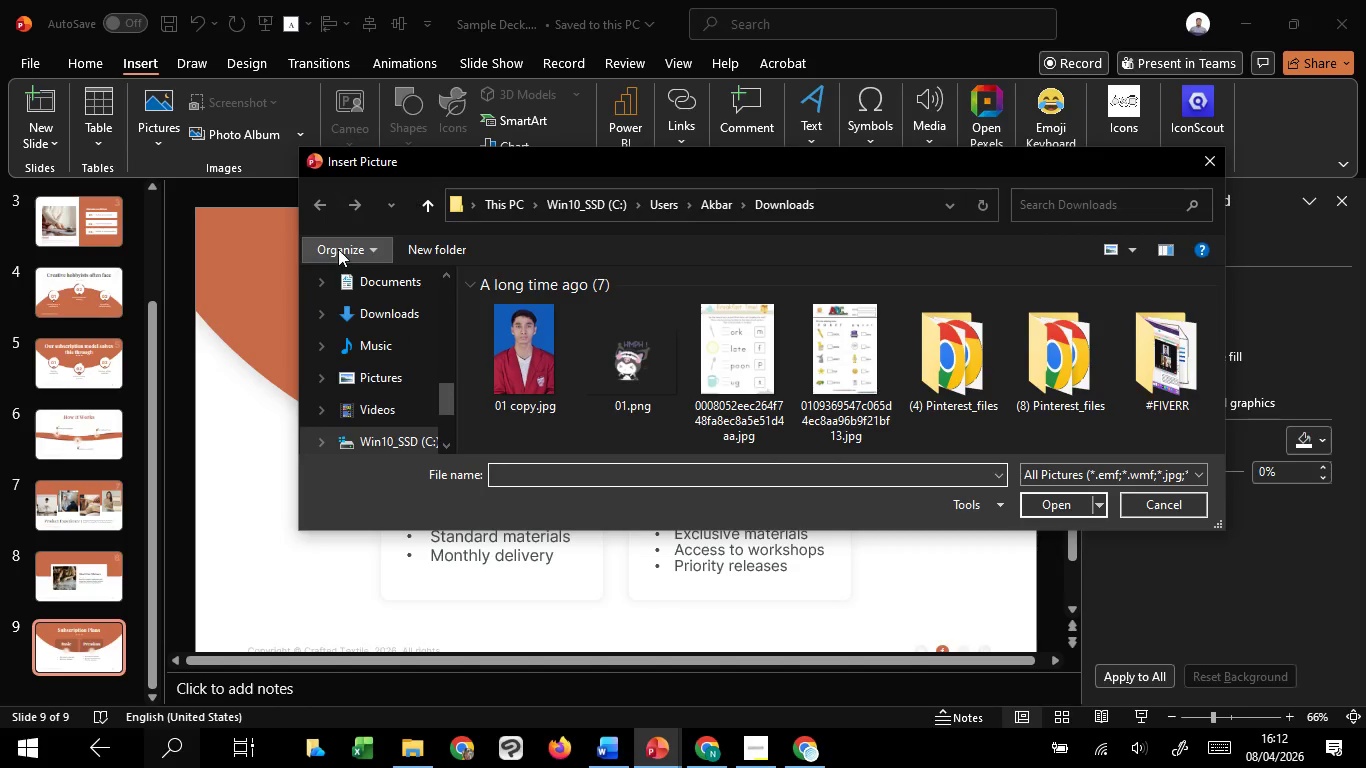 
mouse_move([544, 298])
 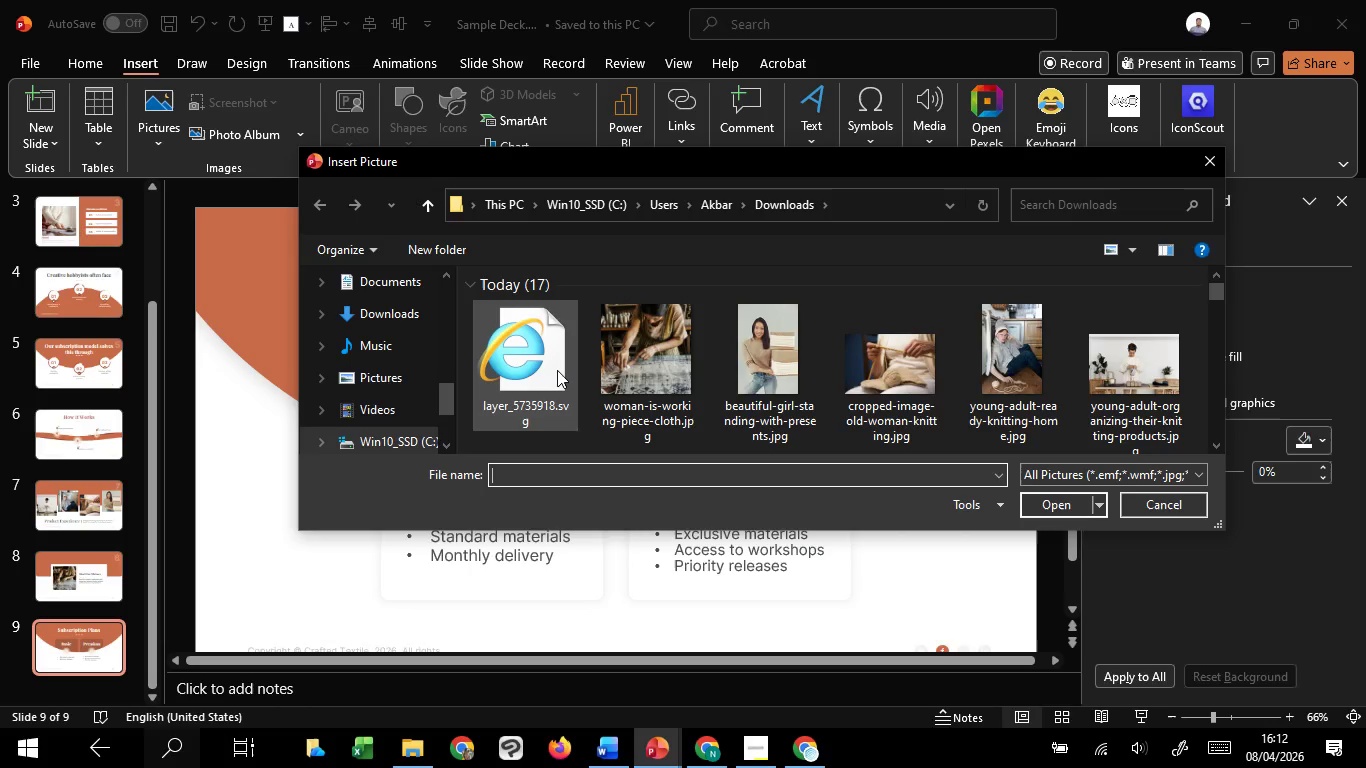 
wait(25.99)
 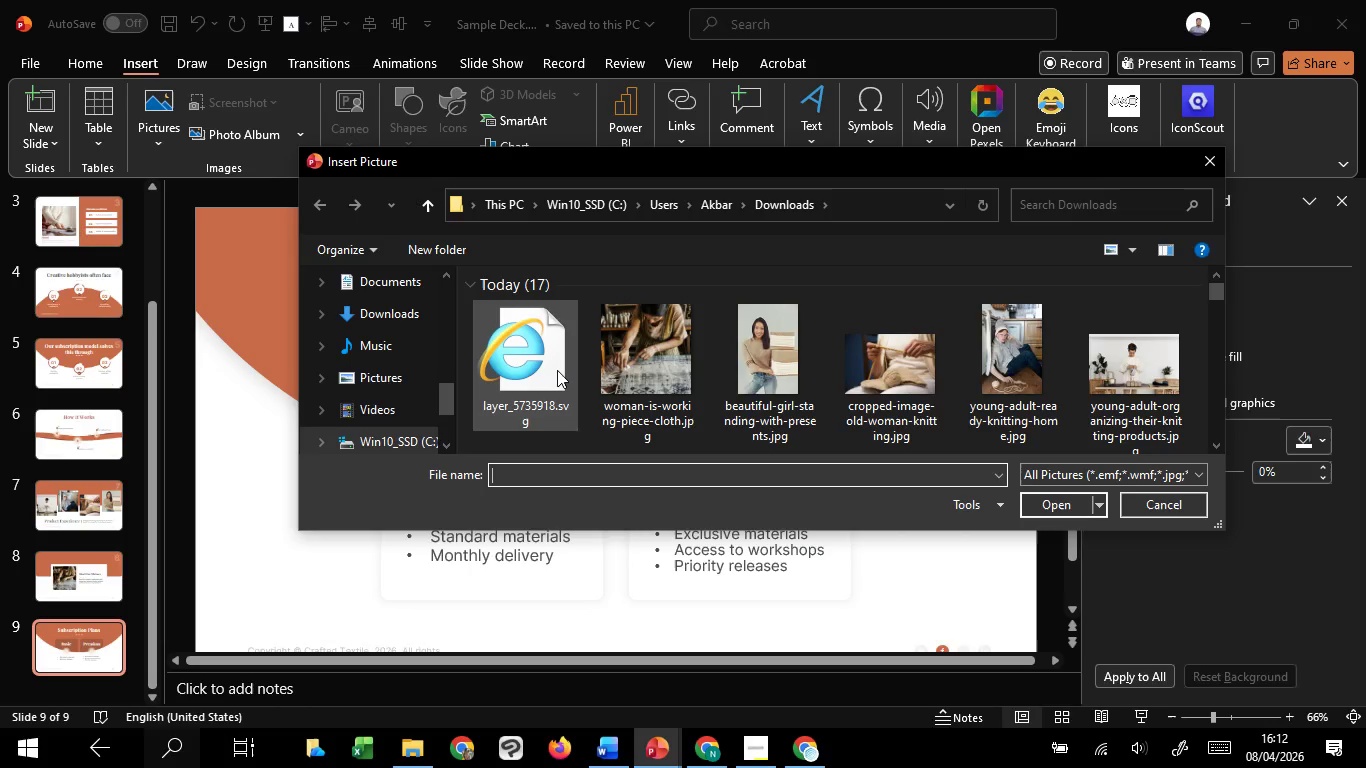 
left_click([1067, 499])
 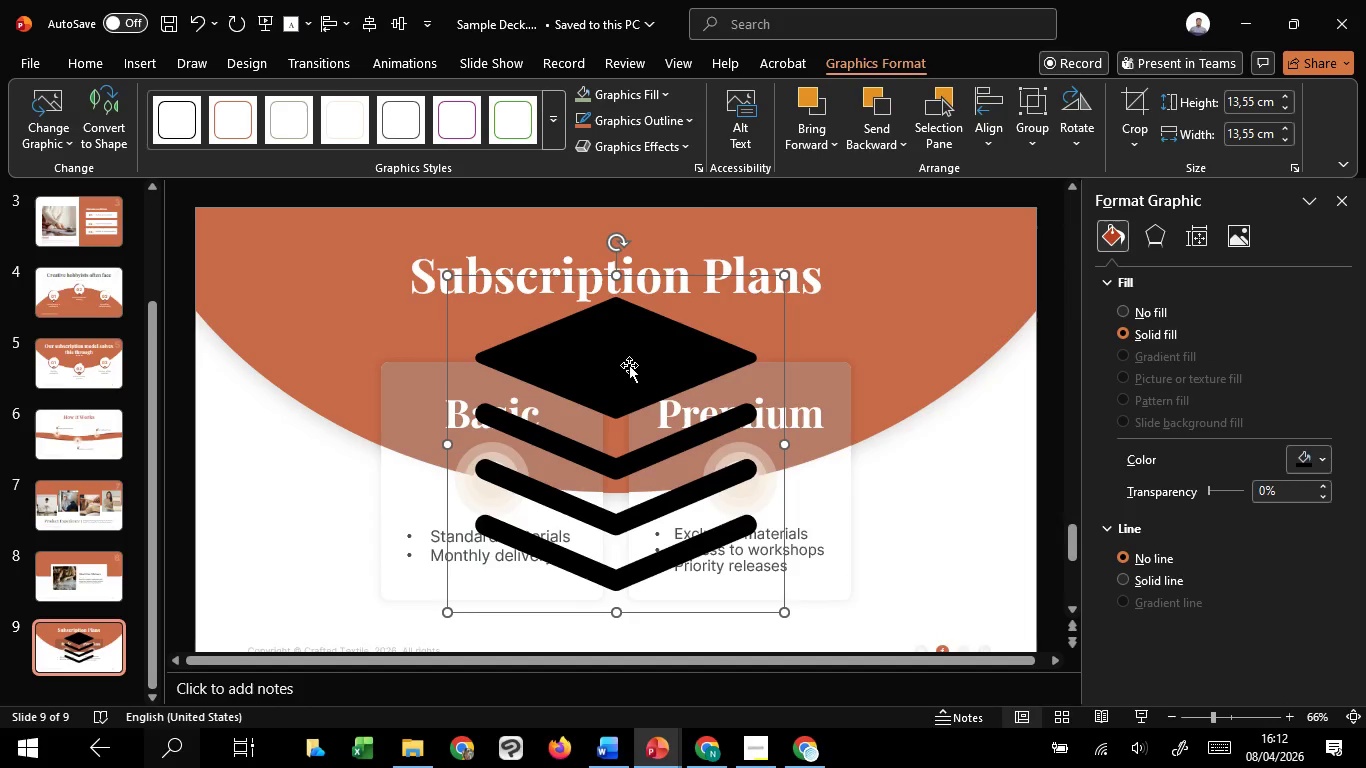 
left_click([1315, 453])
 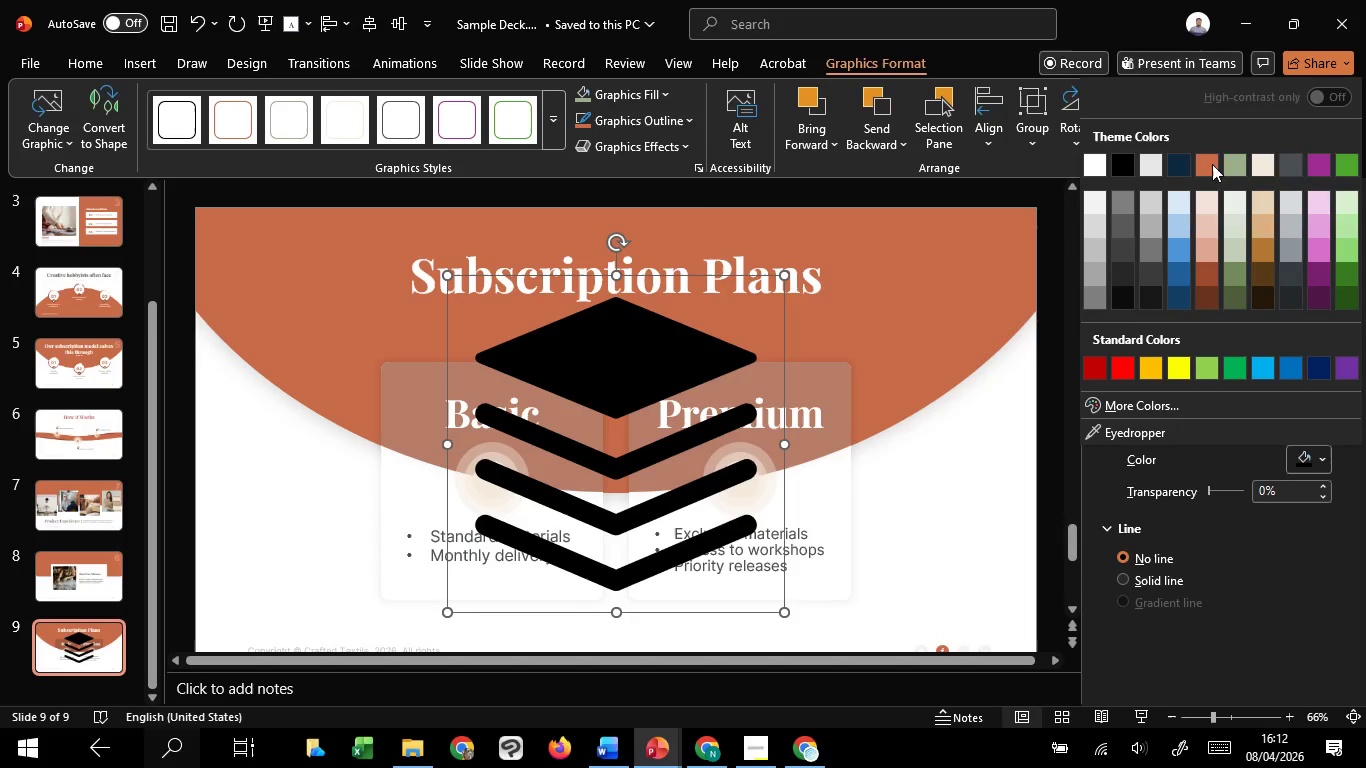 
left_click([1203, 155])
 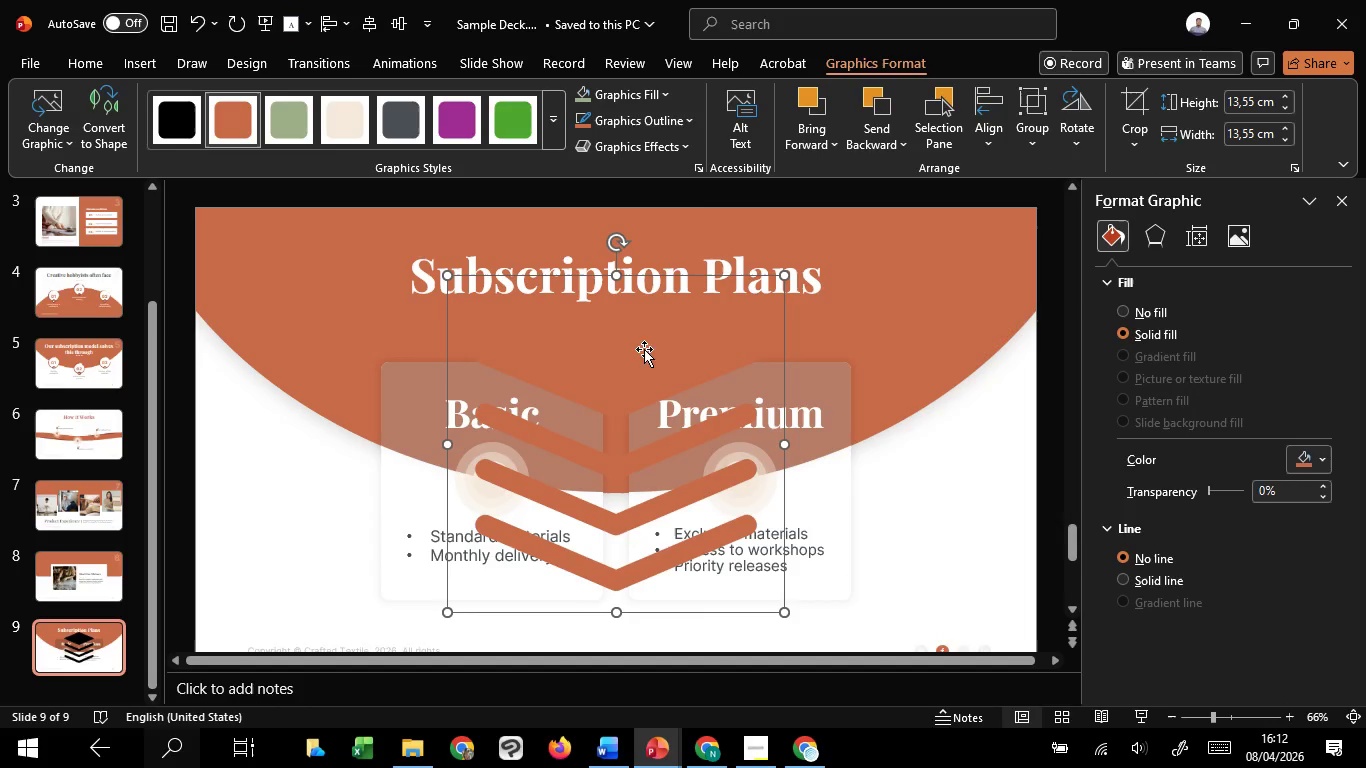 
hold_key(key=ControlLeft, duration=2.81)
hold_key(key=ShiftLeft, duration=1.52)
left_click_drag(start_coordinate=[780, 279], to_coordinate=[639, 450])
 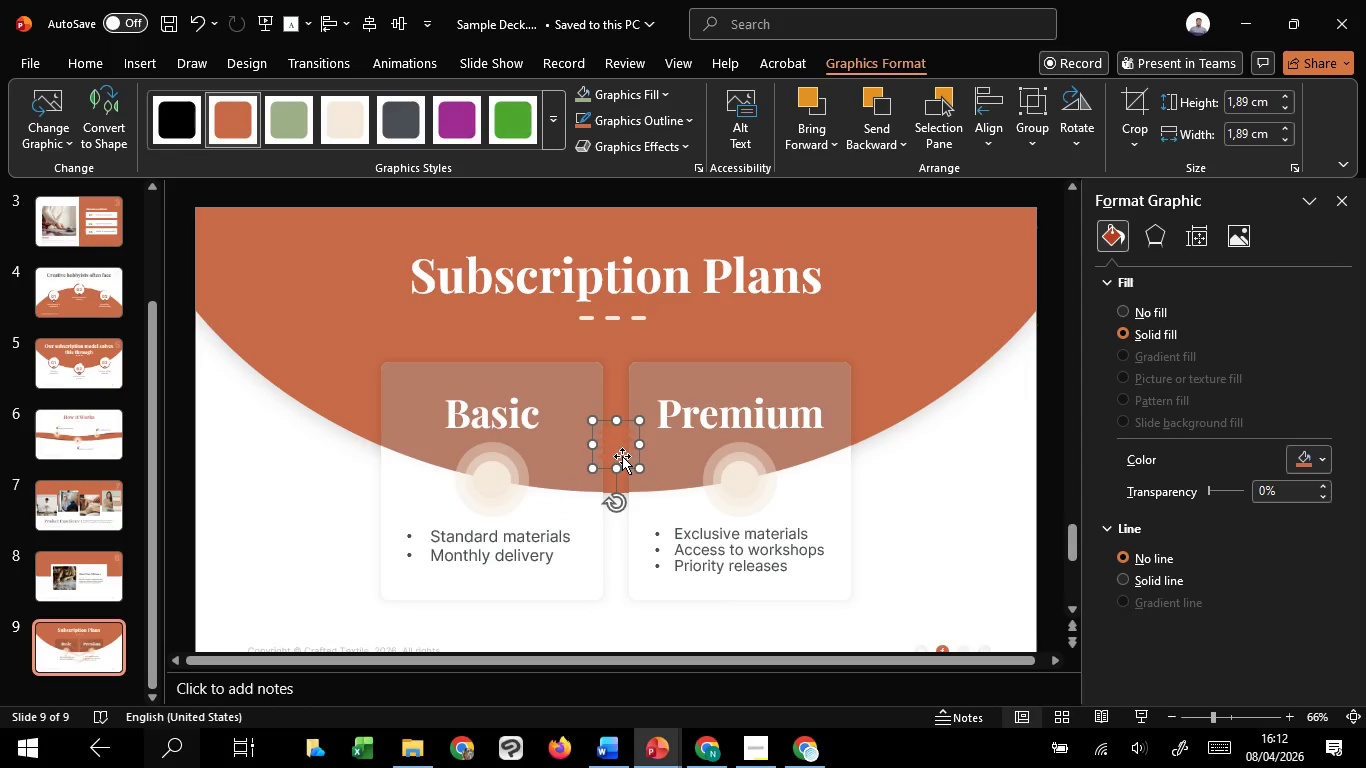 
hold_key(key=ShiftLeft, duration=0.73)
 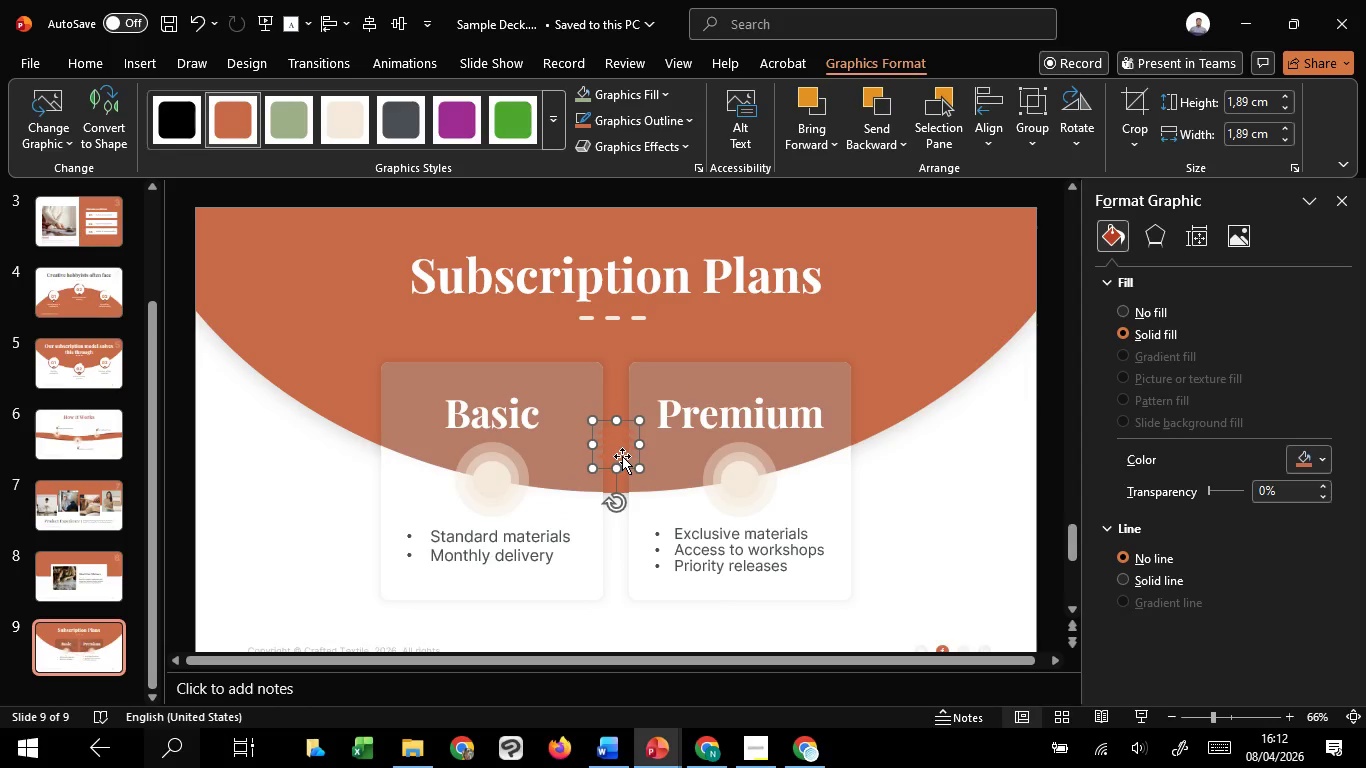 
left_click_drag(start_coordinate=[622, 456], to_coordinate=[490, 490])
 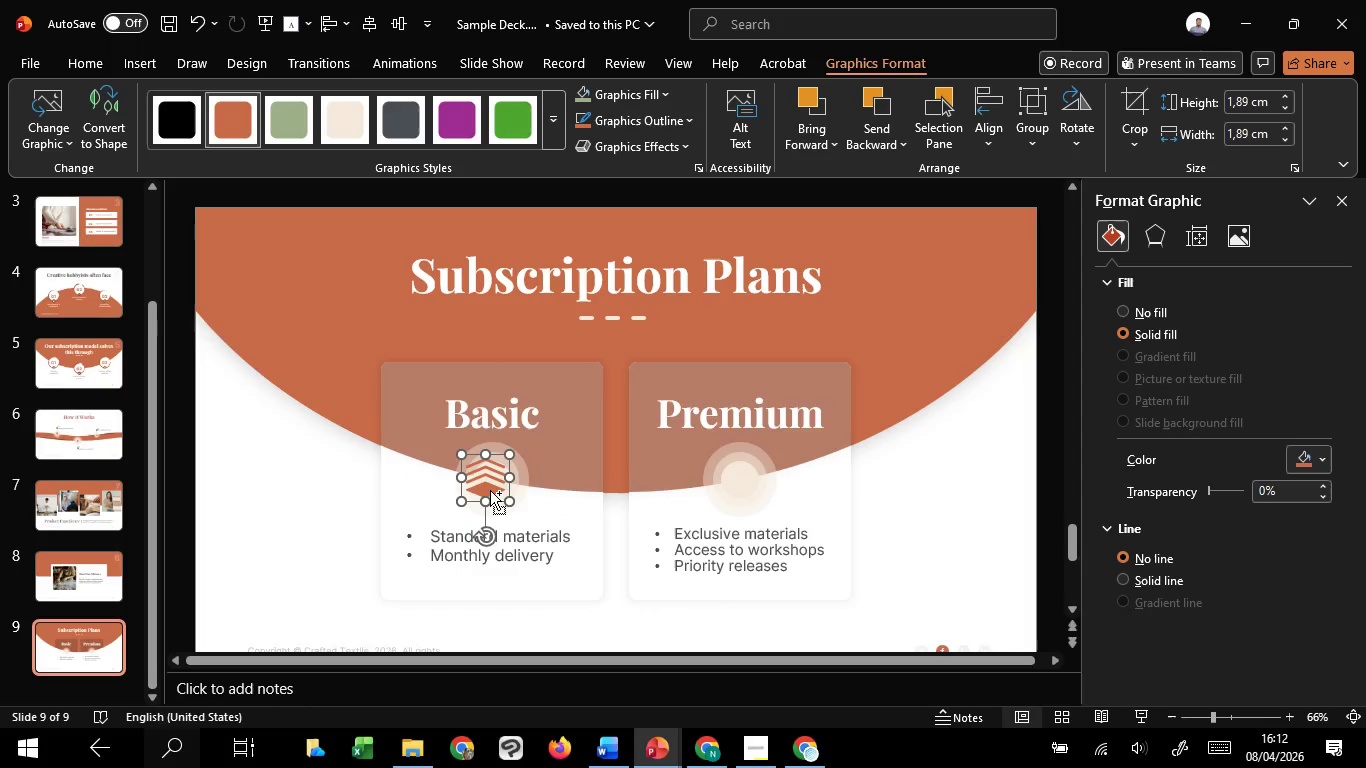 
hold_key(key=ControlLeft, duration=3.05)
scroll: coordinate [490, 490], scroll_direction: up, amount: 6.0
 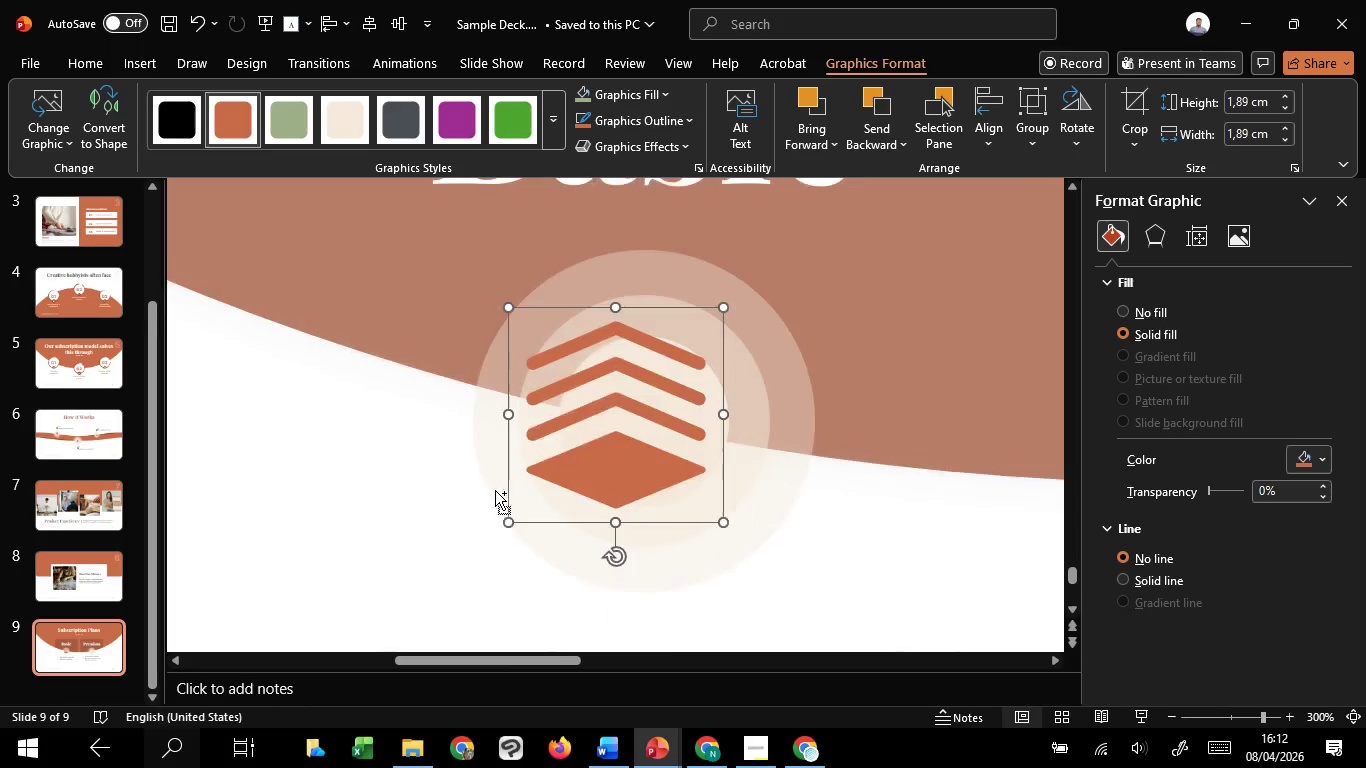 
hold_key(key=ShiftLeft, duration=1.51)
left_click_drag(start_coordinate=[509, 521], to_coordinate=[497, 300])
 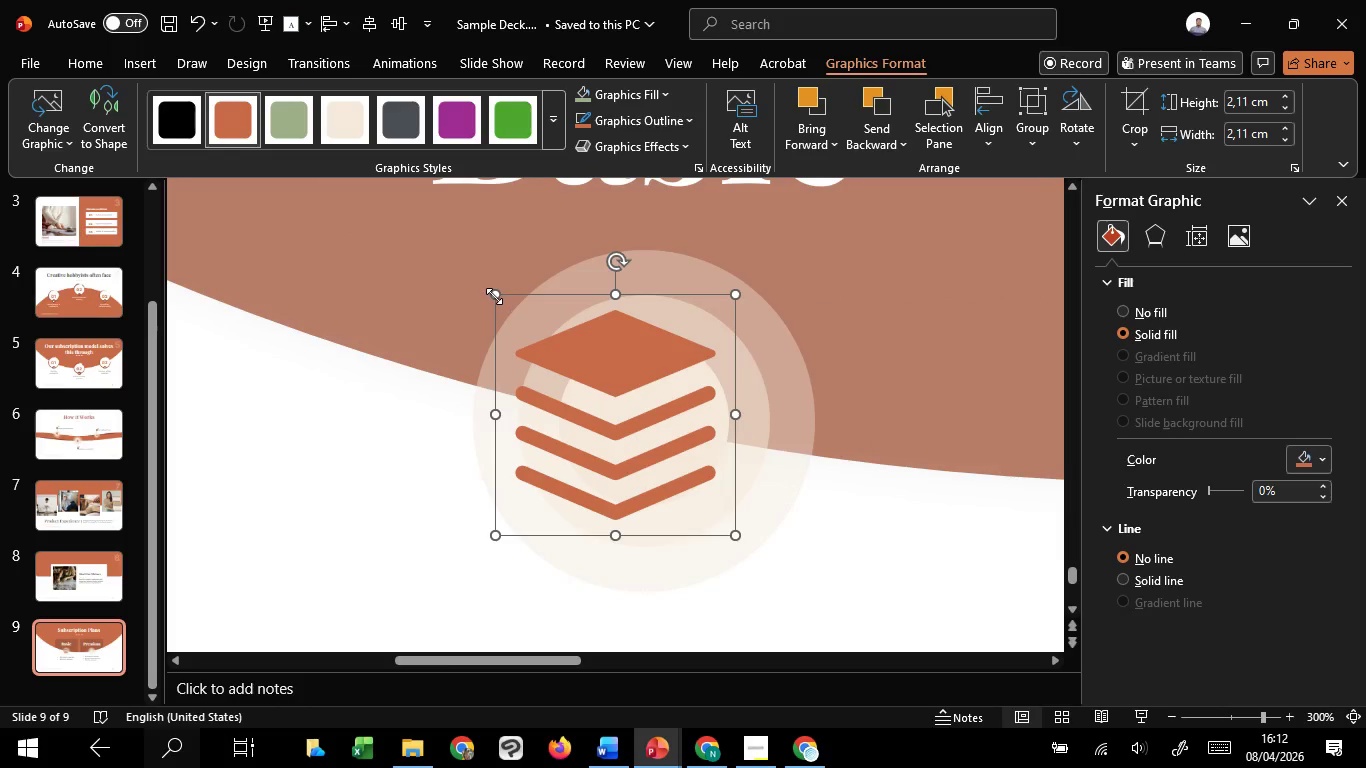 
hold_key(key=ShiftLeft, duration=0.69)
 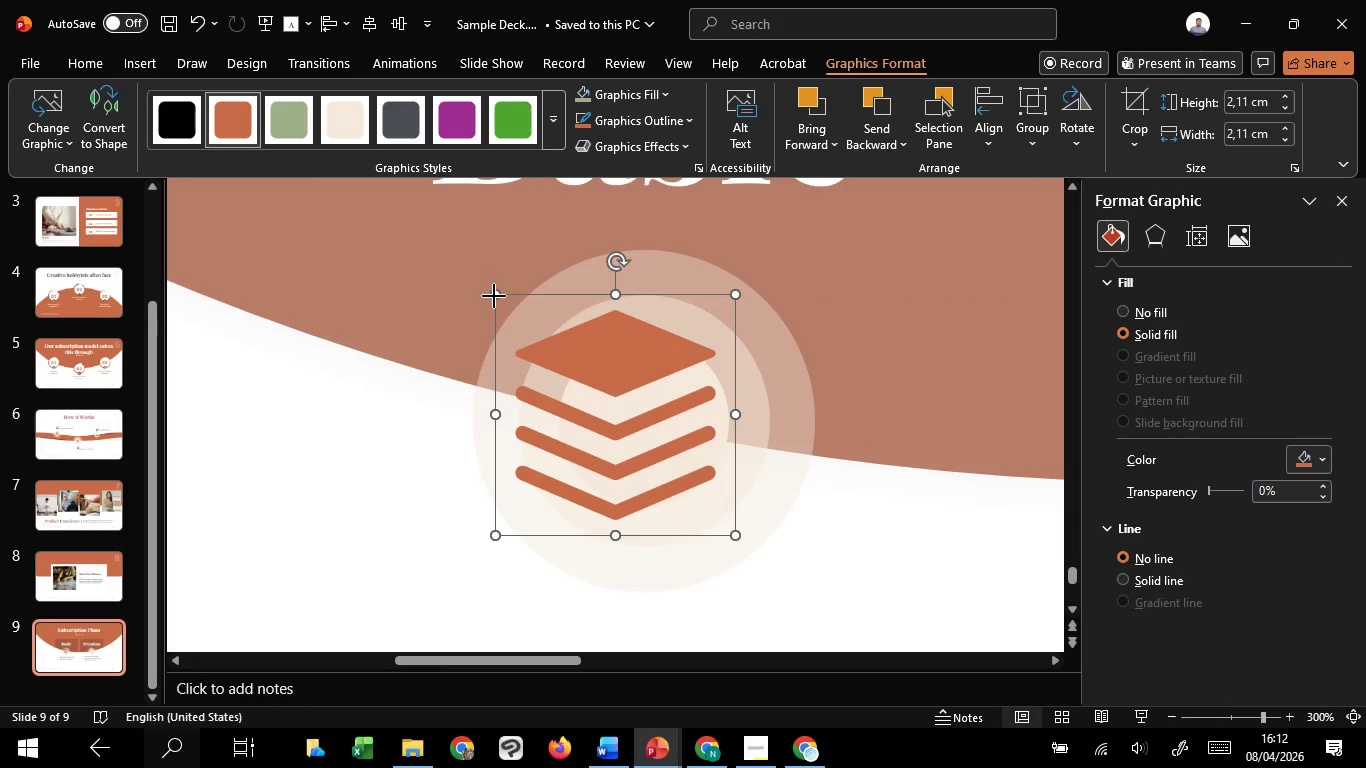 
hold_key(key=ControlLeft, duration=3.72)
left_click_drag(start_coordinate=[494, 296], to_coordinate=[550, 337])
 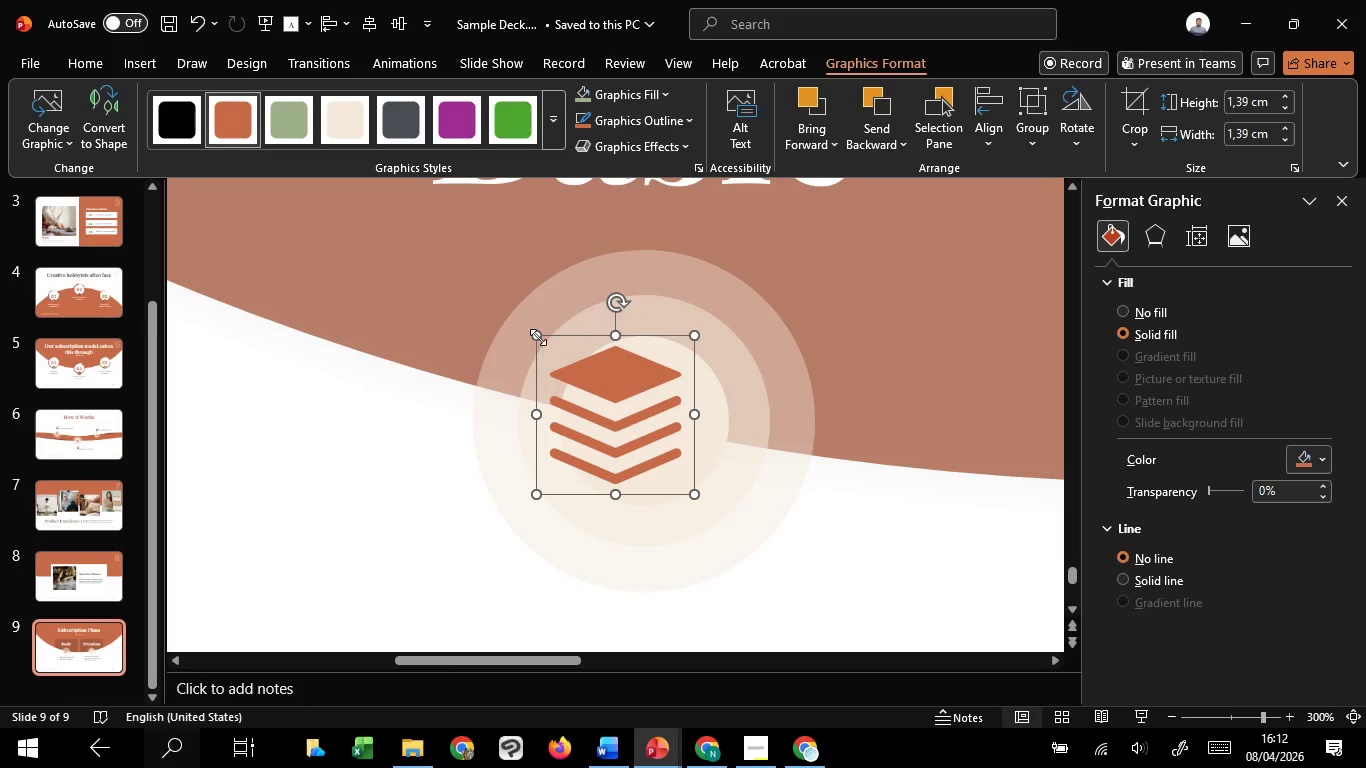 
hold_key(key=ShiftLeft, duration=1.52)
 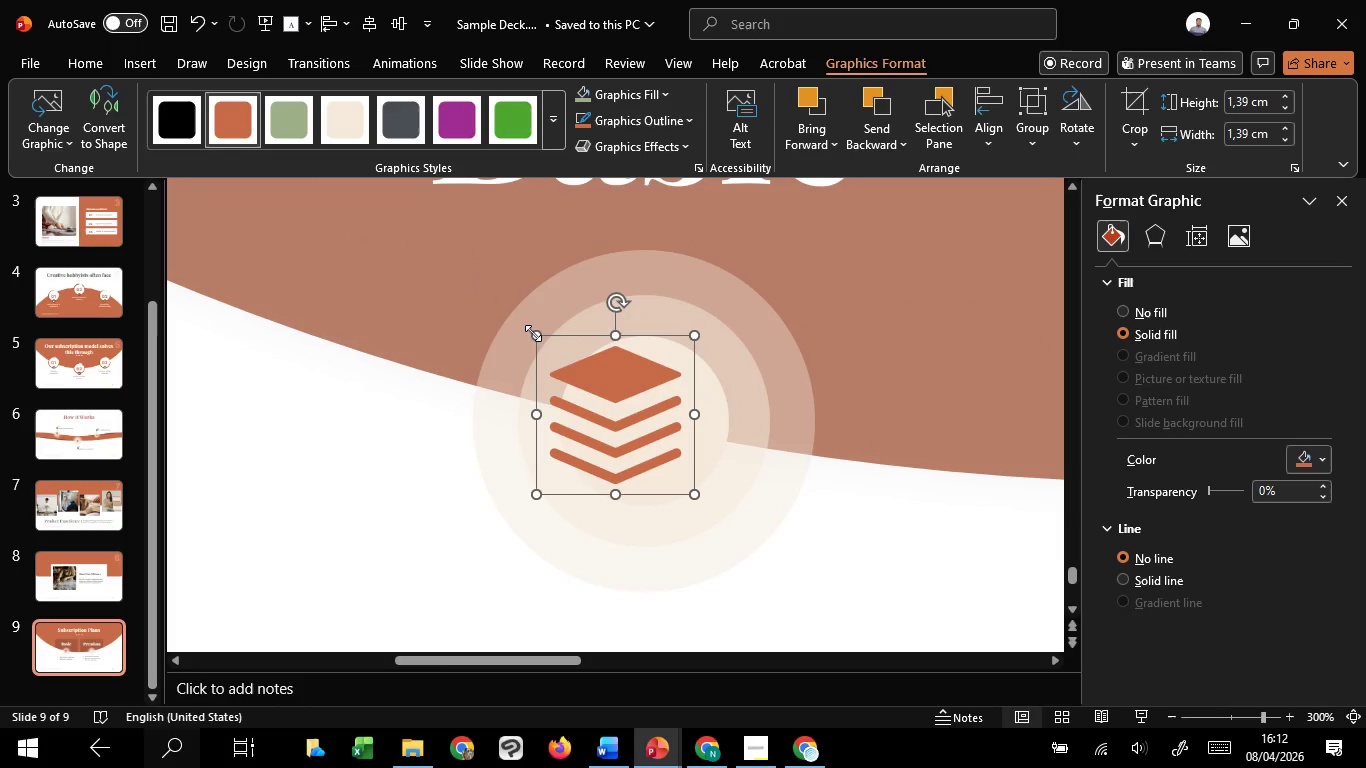 
hold_key(key=ShiftLeft, duration=1.5)
left_click_drag(start_coordinate=[533, 333], to_coordinate=[571, 350])
 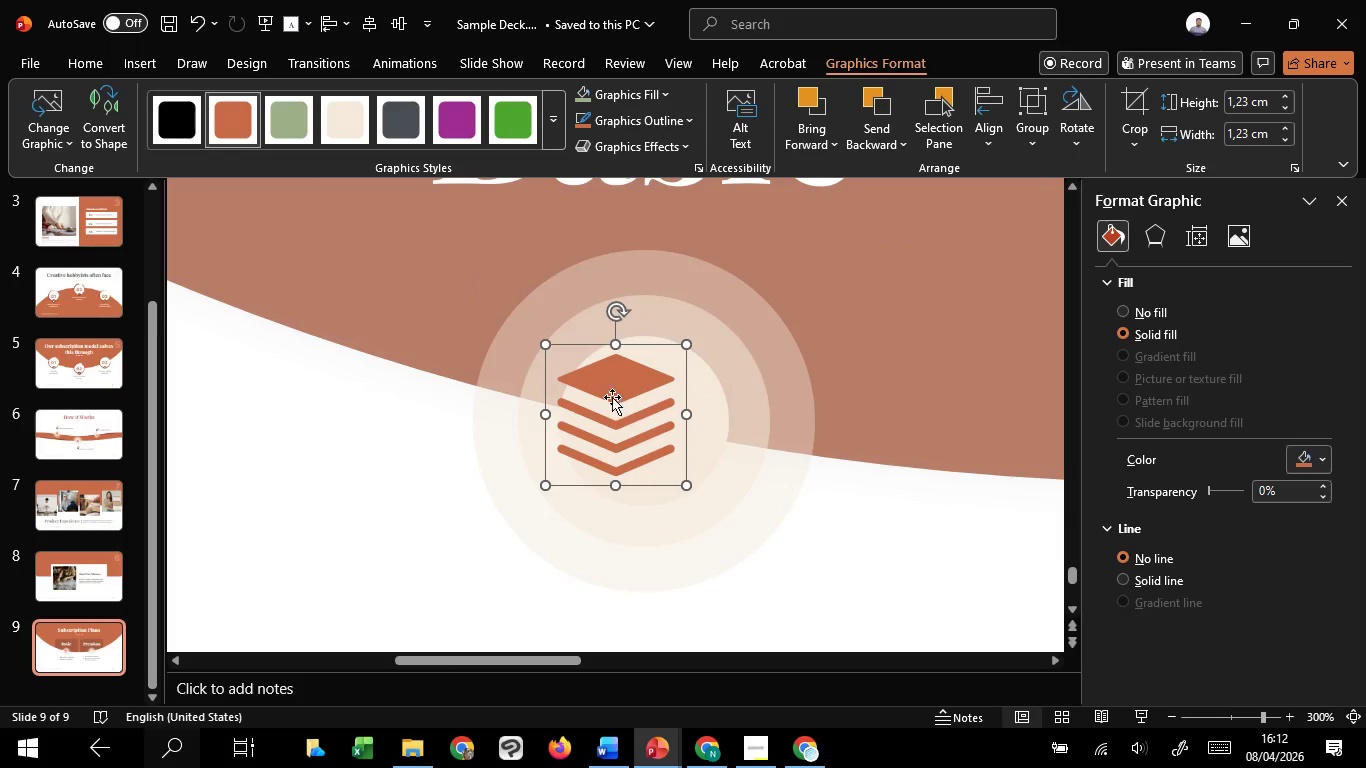 
hold_key(key=ShiftLeft, duration=0.55)
 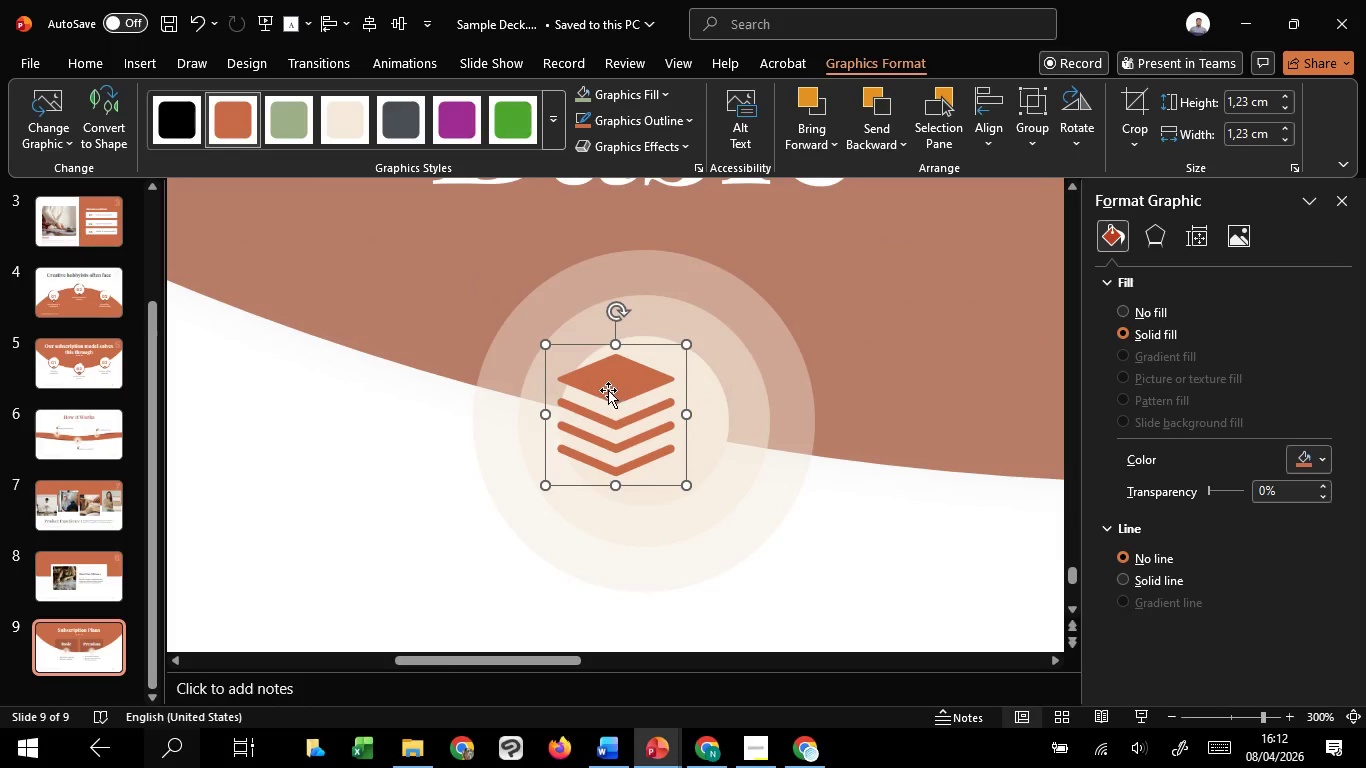 
left_click_drag(start_coordinate=[608, 390], to_coordinate=[637, 404])
 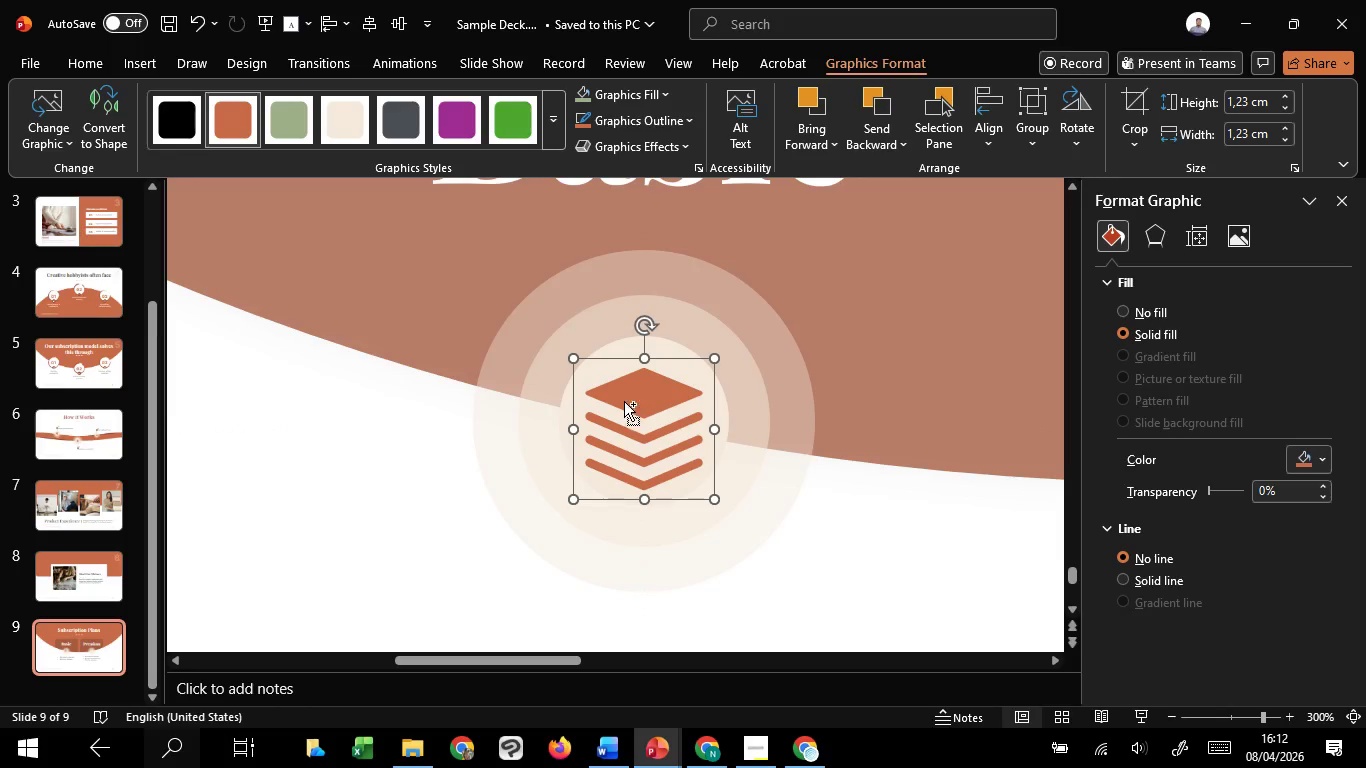 
hold_key(key=ControlLeft, duration=2.69)
hold_key(key=ShiftLeft, duration=1.52)
left_click_drag(start_coordinate=[571, 362], to_coordinate=[602, 369])
 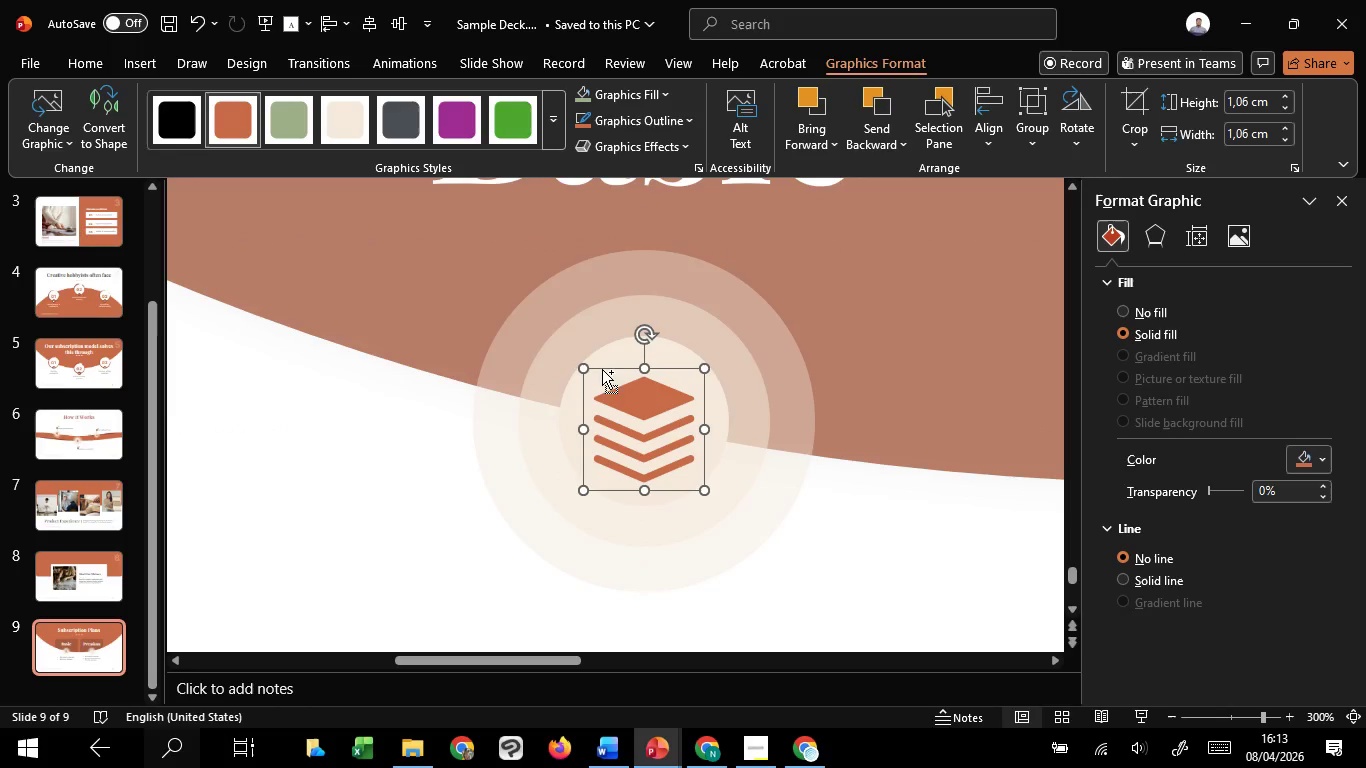 
hold_key(key=ShiftLeft, duration=1.53)
left_click([622, 334])
 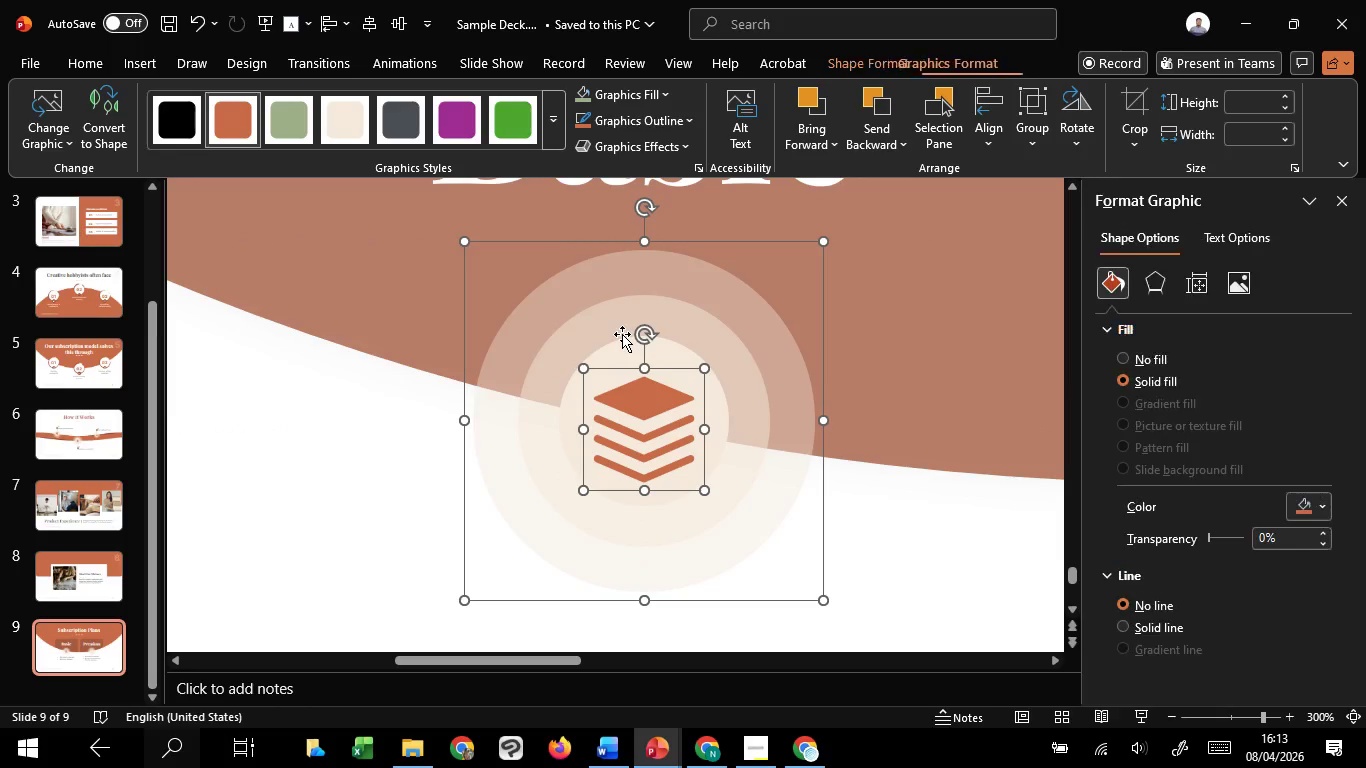 
hold_key(key=ShiftLeft, duration=1.06)
 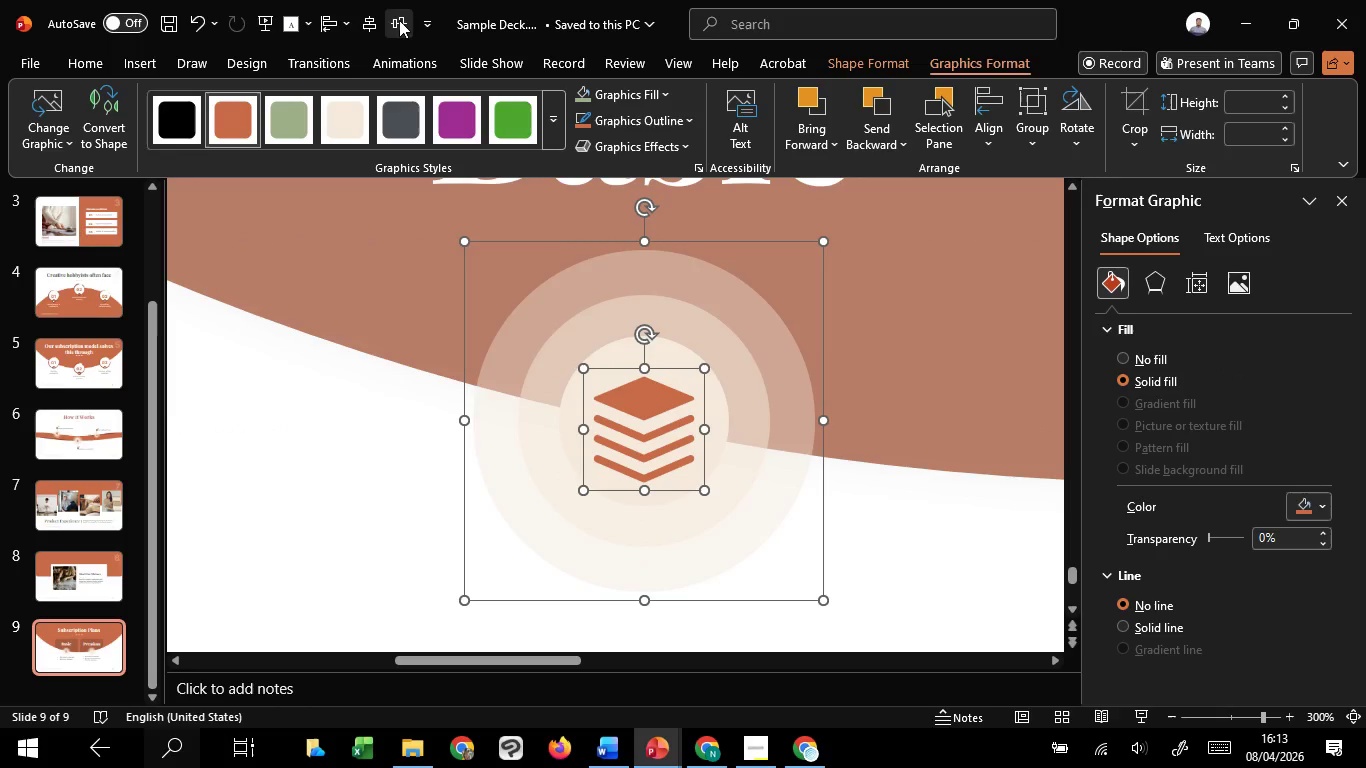 
left_click([399, 20])
 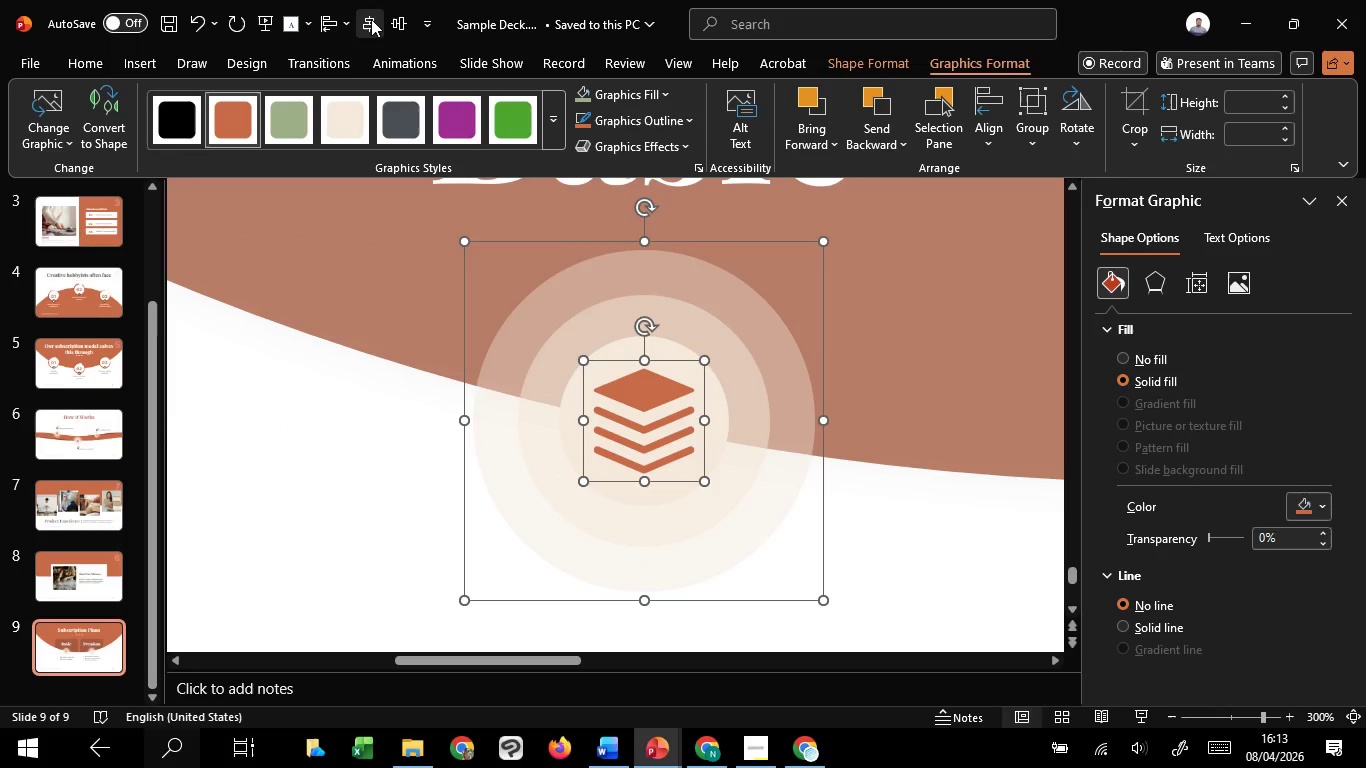 
left_click([371, 19])
 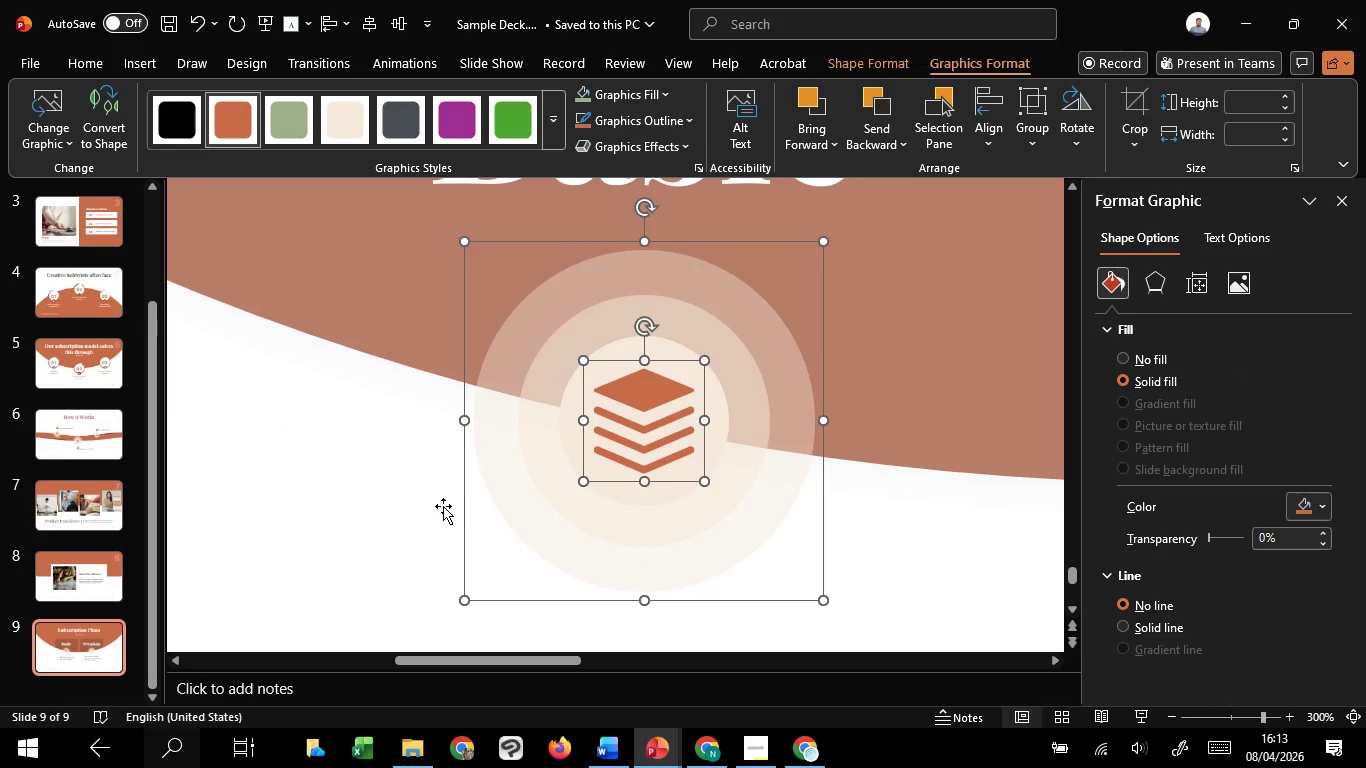 
left_click([443, 506])
 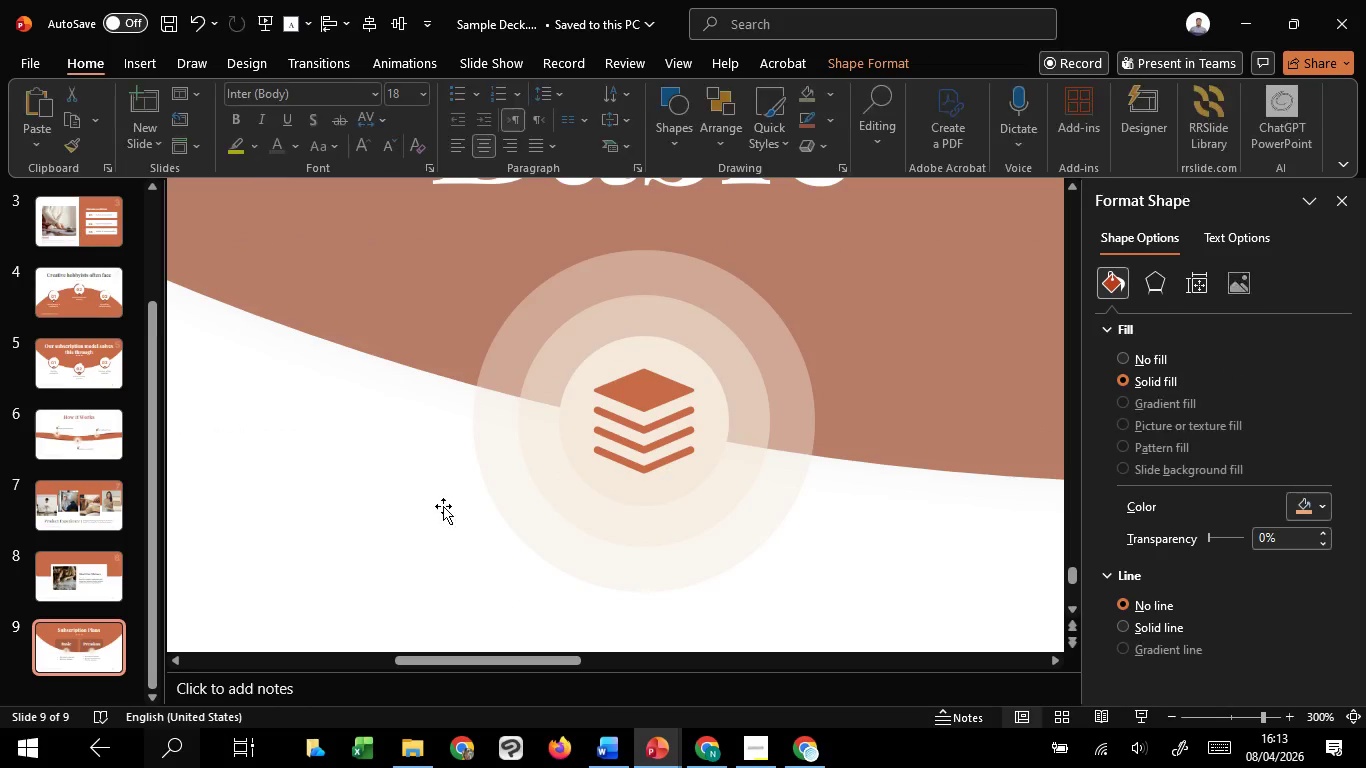 
hold_key(key=ControlLeft, duration=0.5)
 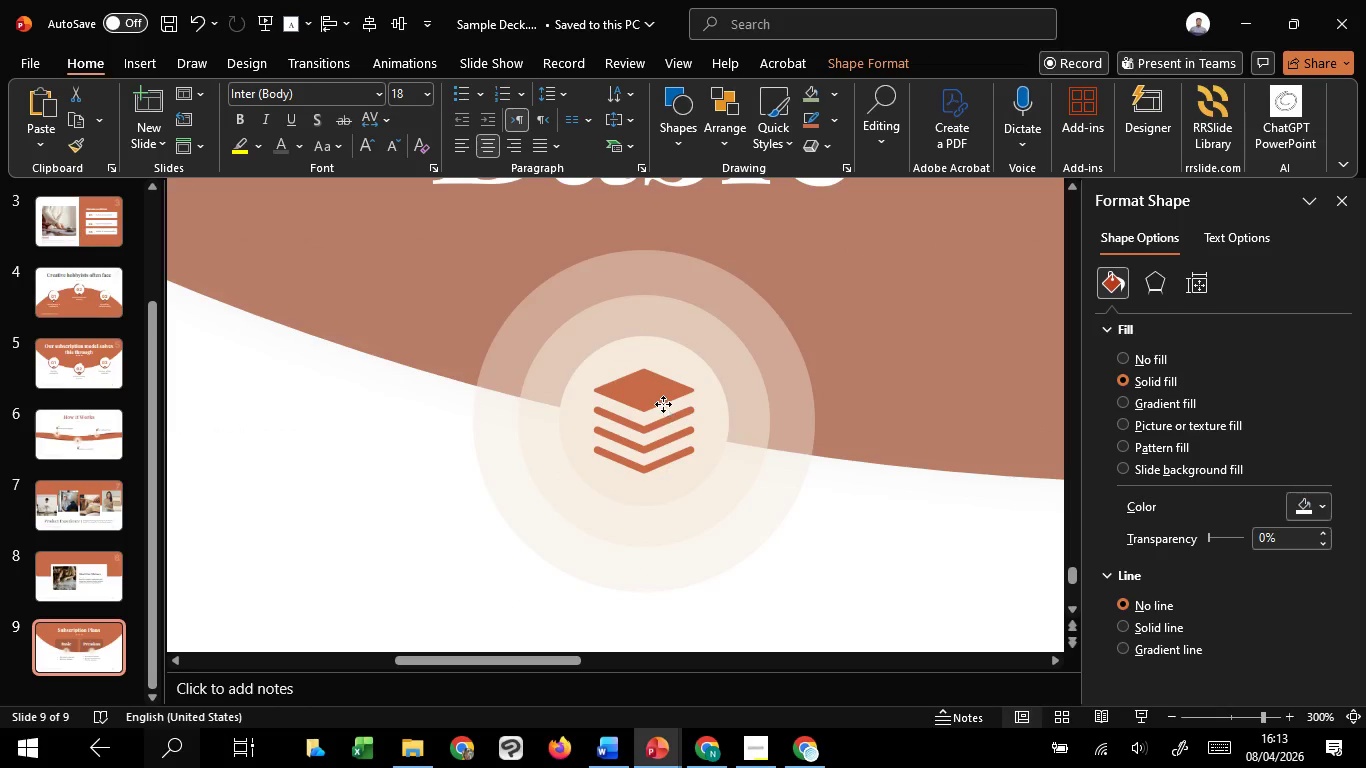 
left_click([663, 404])
 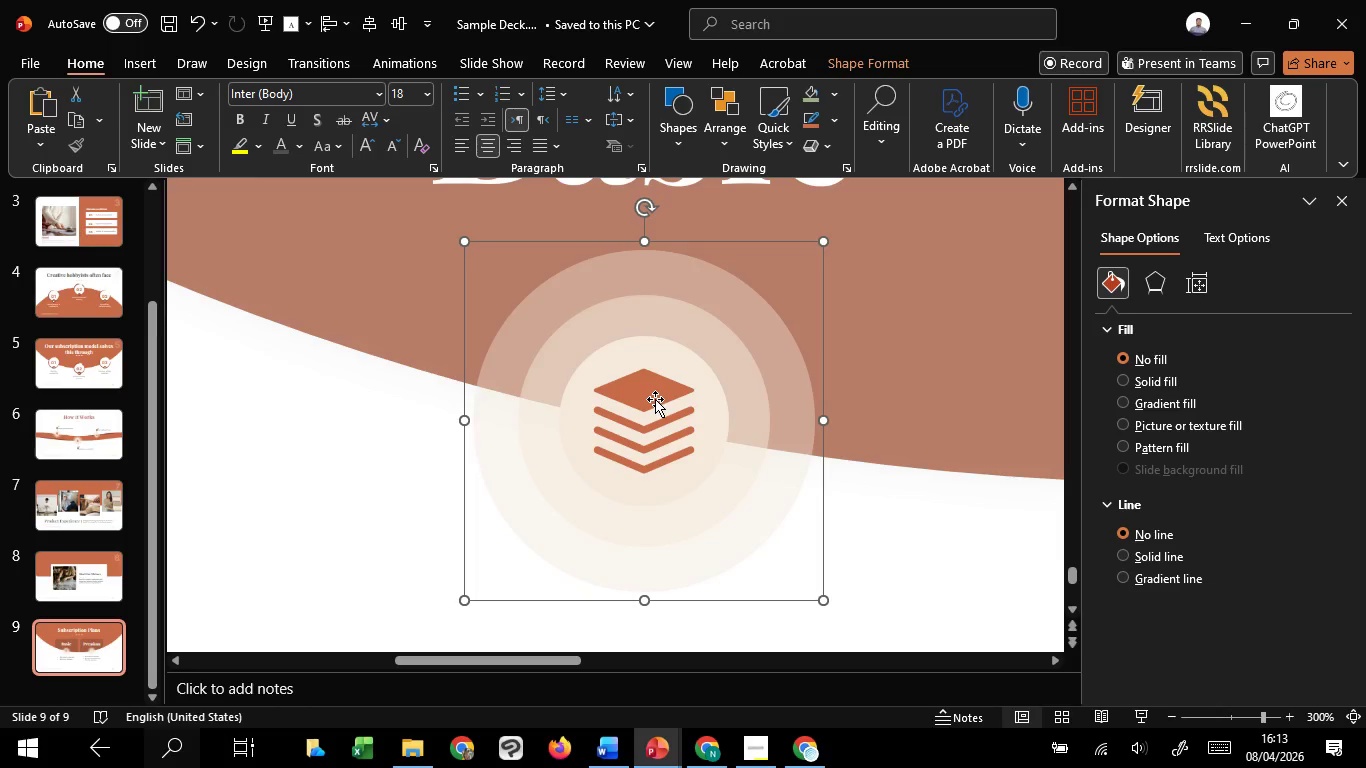 
left_click([655, 399])
 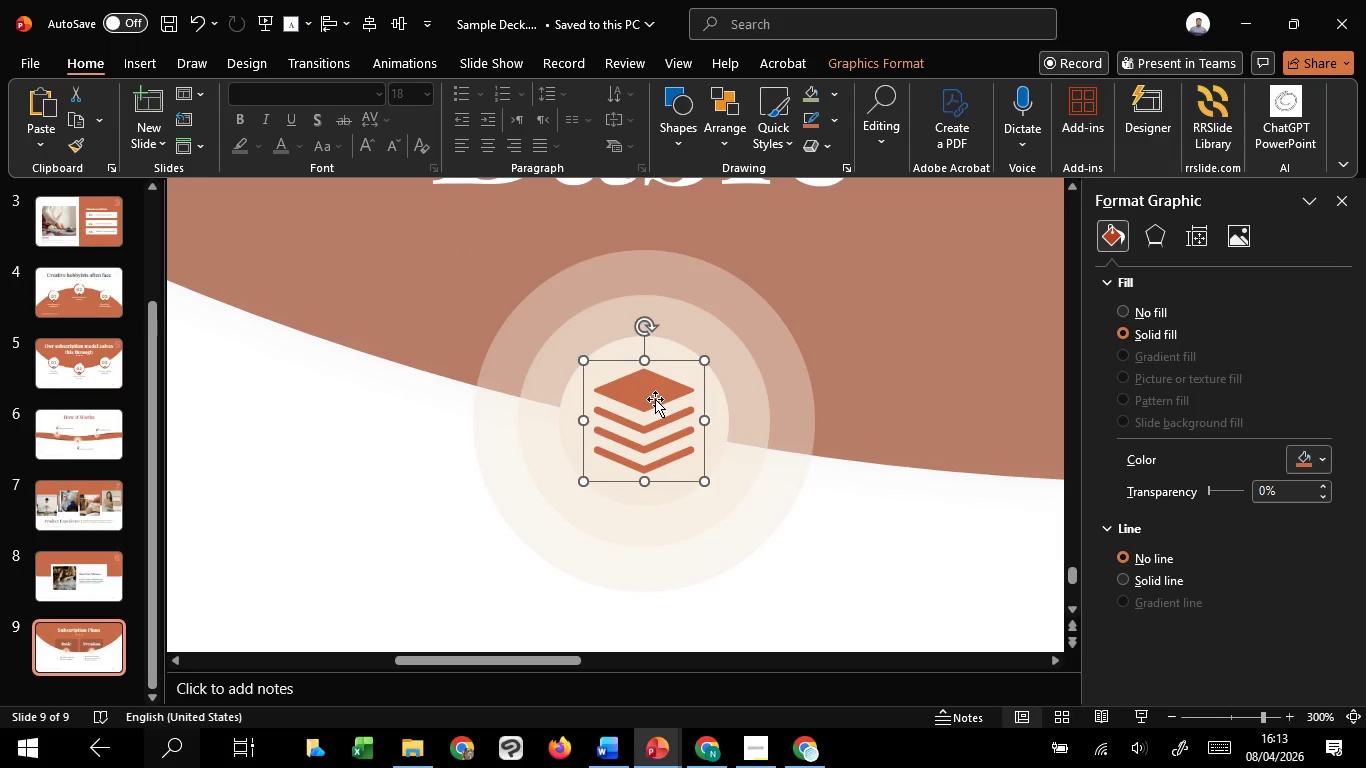 
hold_key(key=ControlLeft, duration=1.52)
scroll: coordinate [655, 399], scroll_direction: down, amount: 1.0
 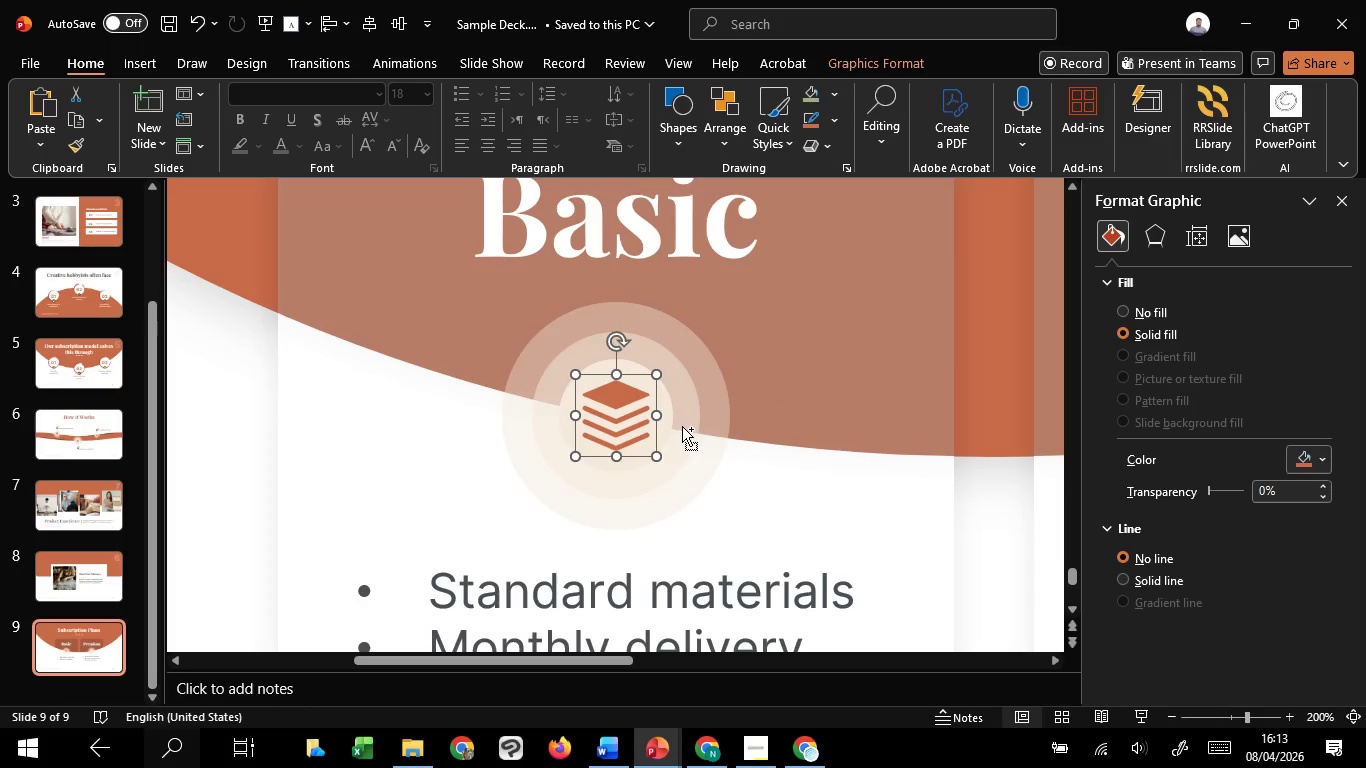 
hold_key(key=ControlLeft, duration=0.48)
 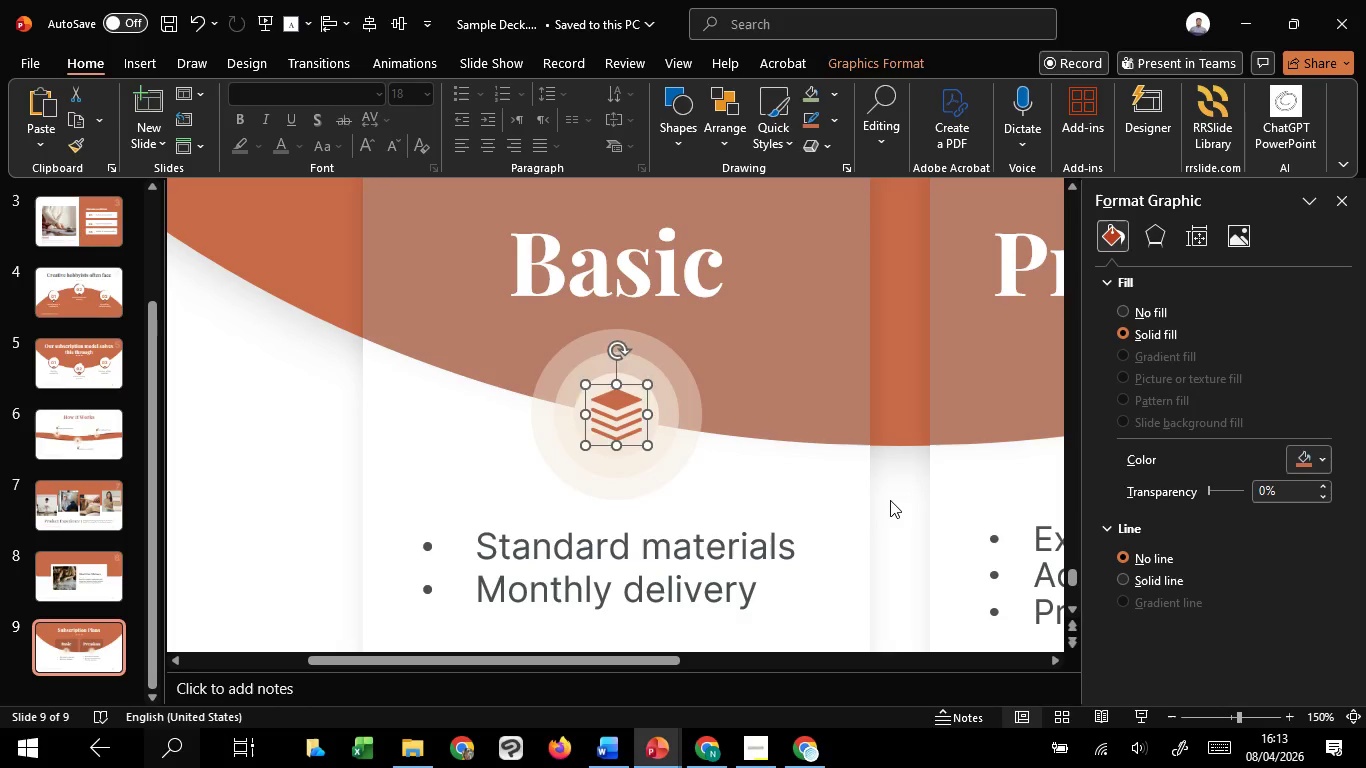 
scroll: coordinate [682, 426], scroll_direction: down, amount: 1.0
 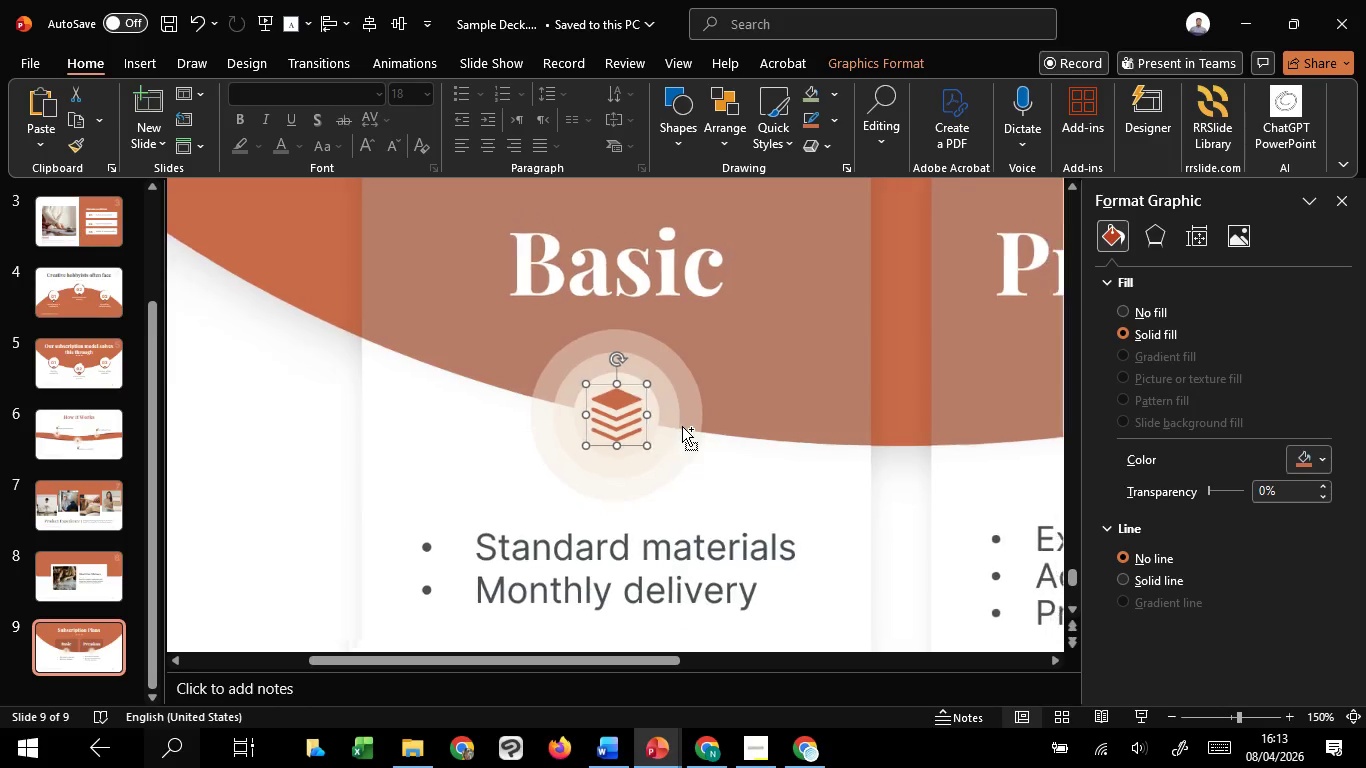 
left_click([890, 500])
 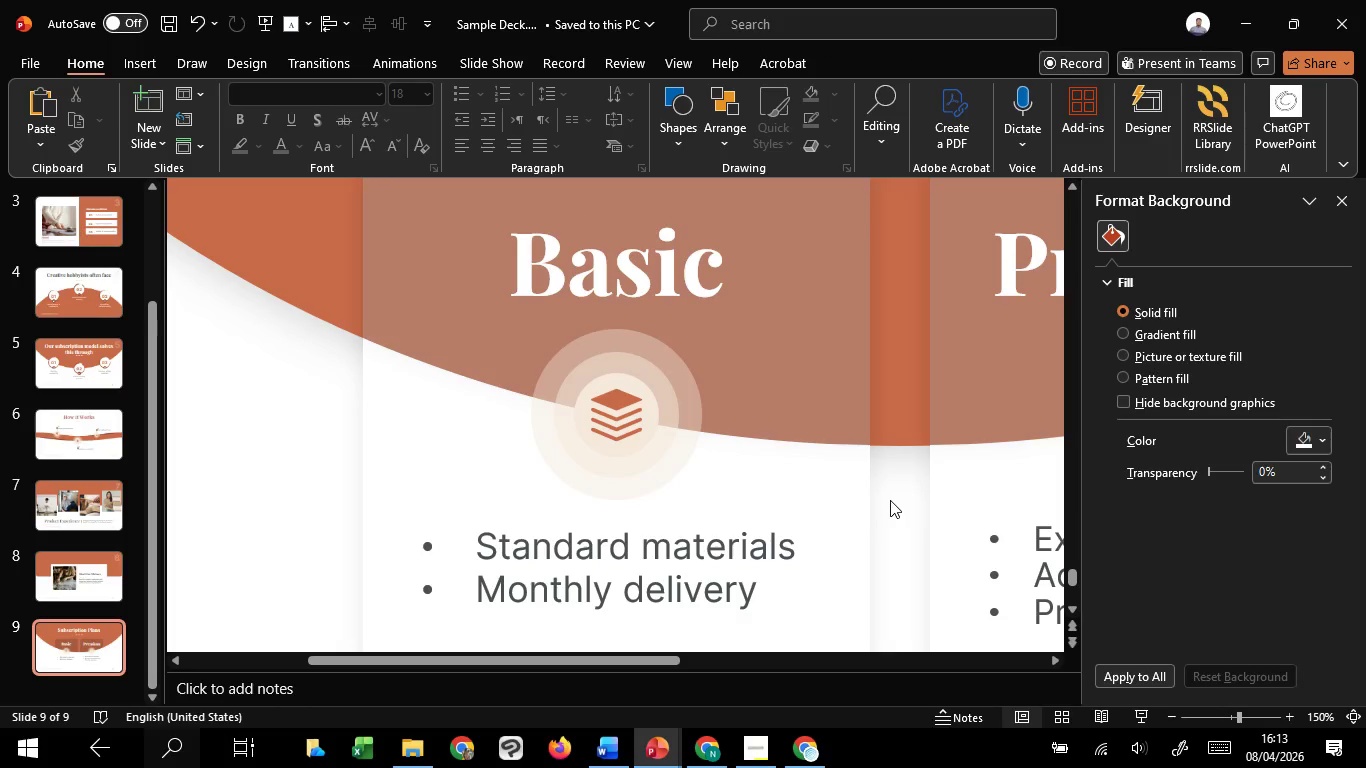 
hold_key(key=ControlLeft, duration=1.45)
scroll: coordinate [890, 500], scroll_direction: down, amount: 15.0
 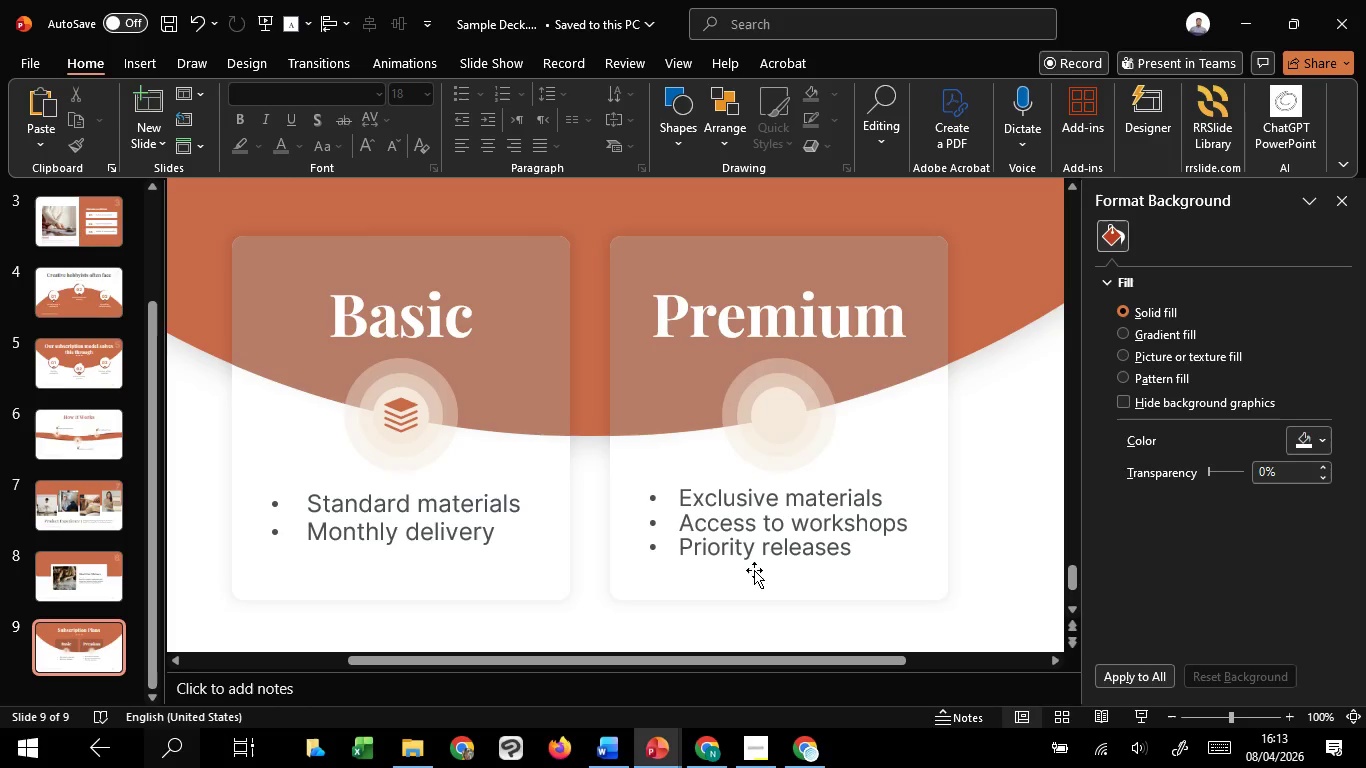 
double_click([693, 326])
 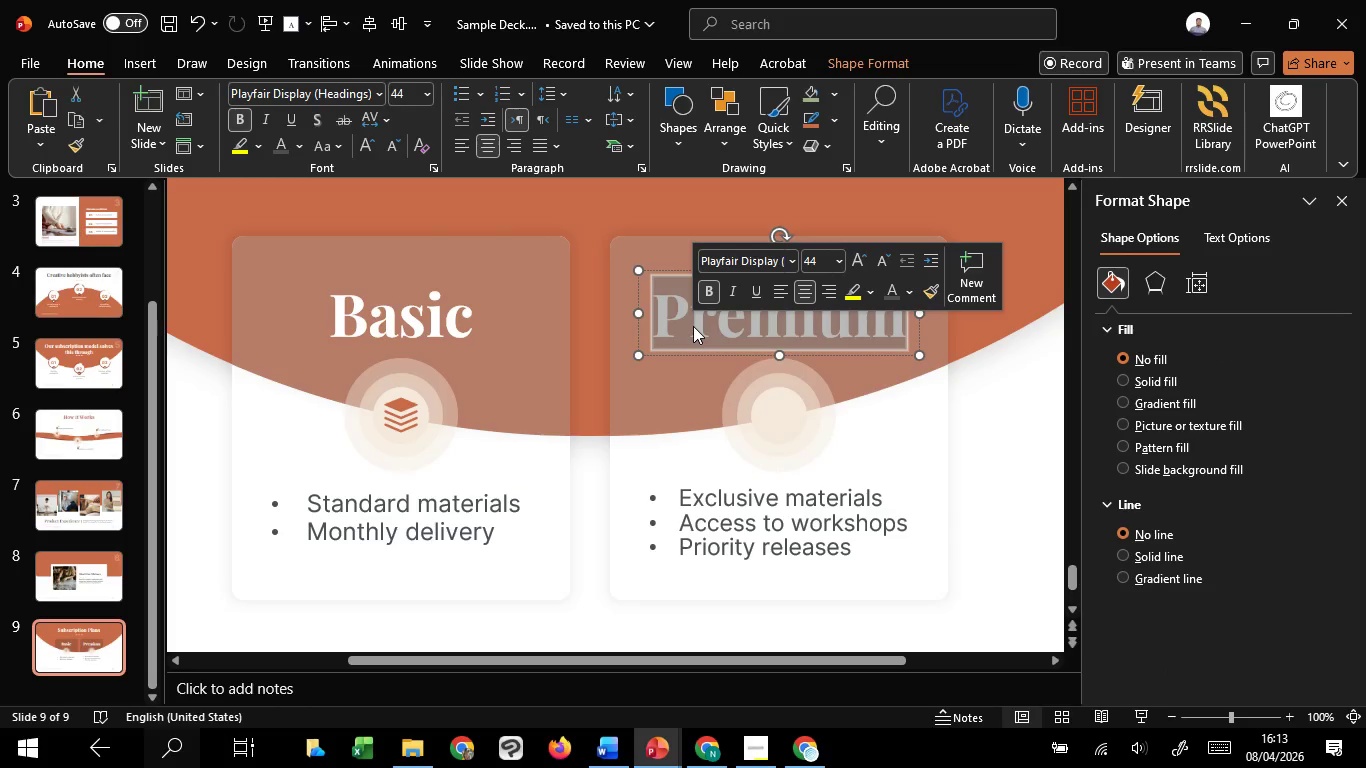 
key(Control+C)
 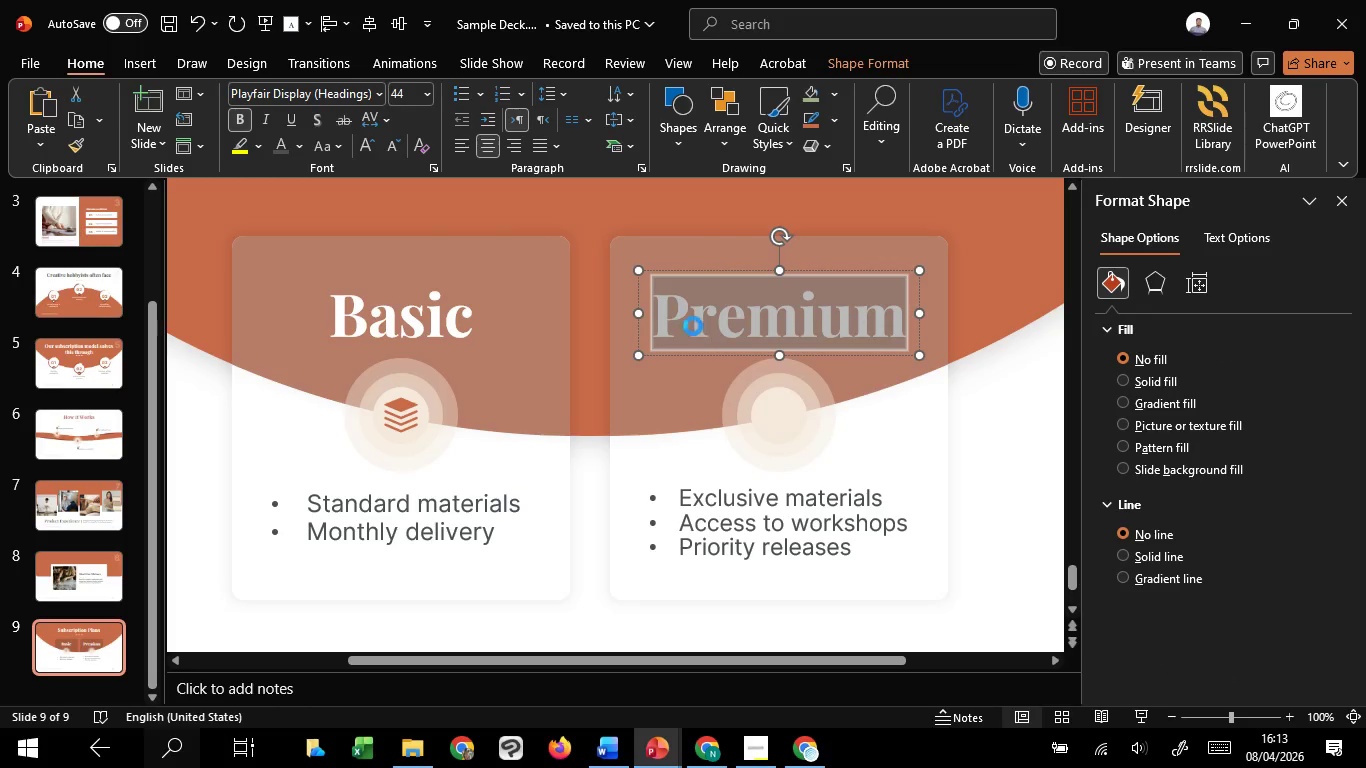 
key(Control+C)
 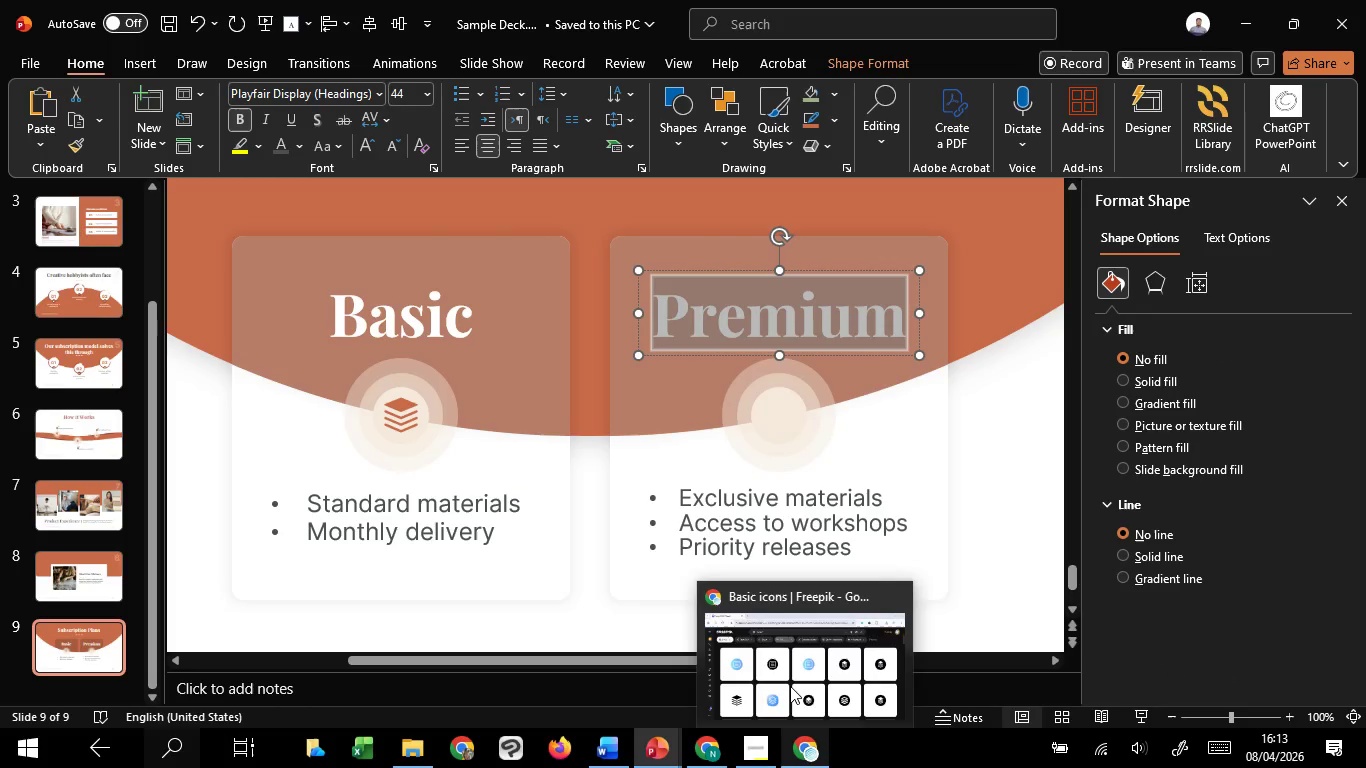 
left_click([790, 686])
 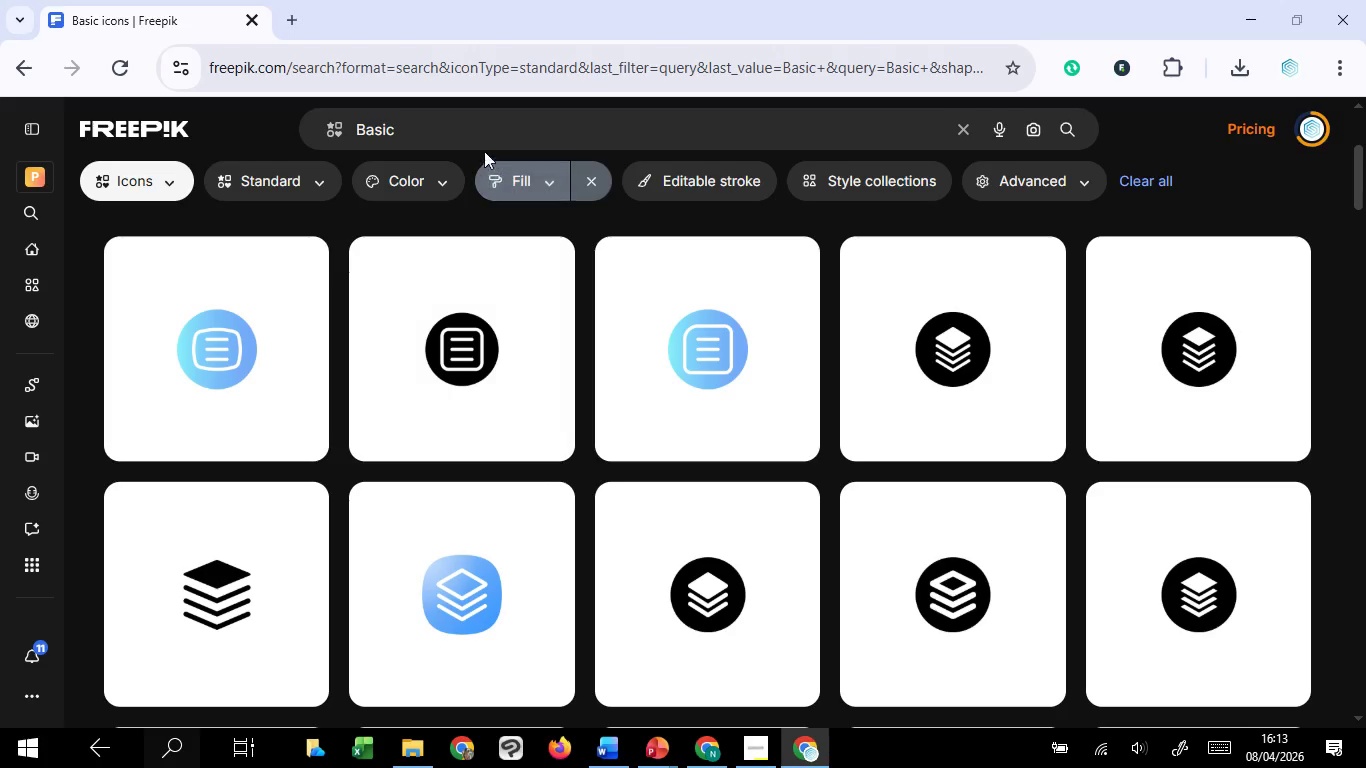 
left_click_drag(start_coordinate=[464, 132], to_coordinate=[294, 131])
 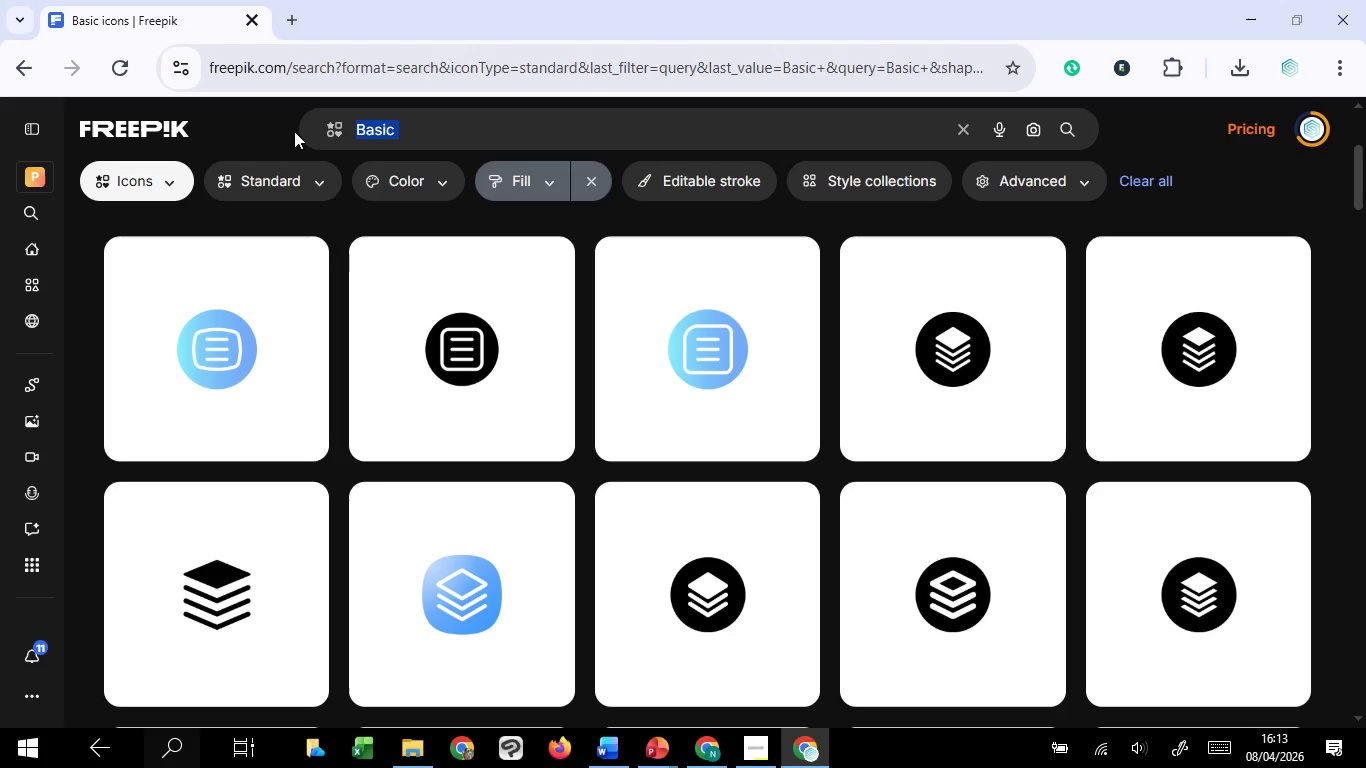 
key(Control+V)
 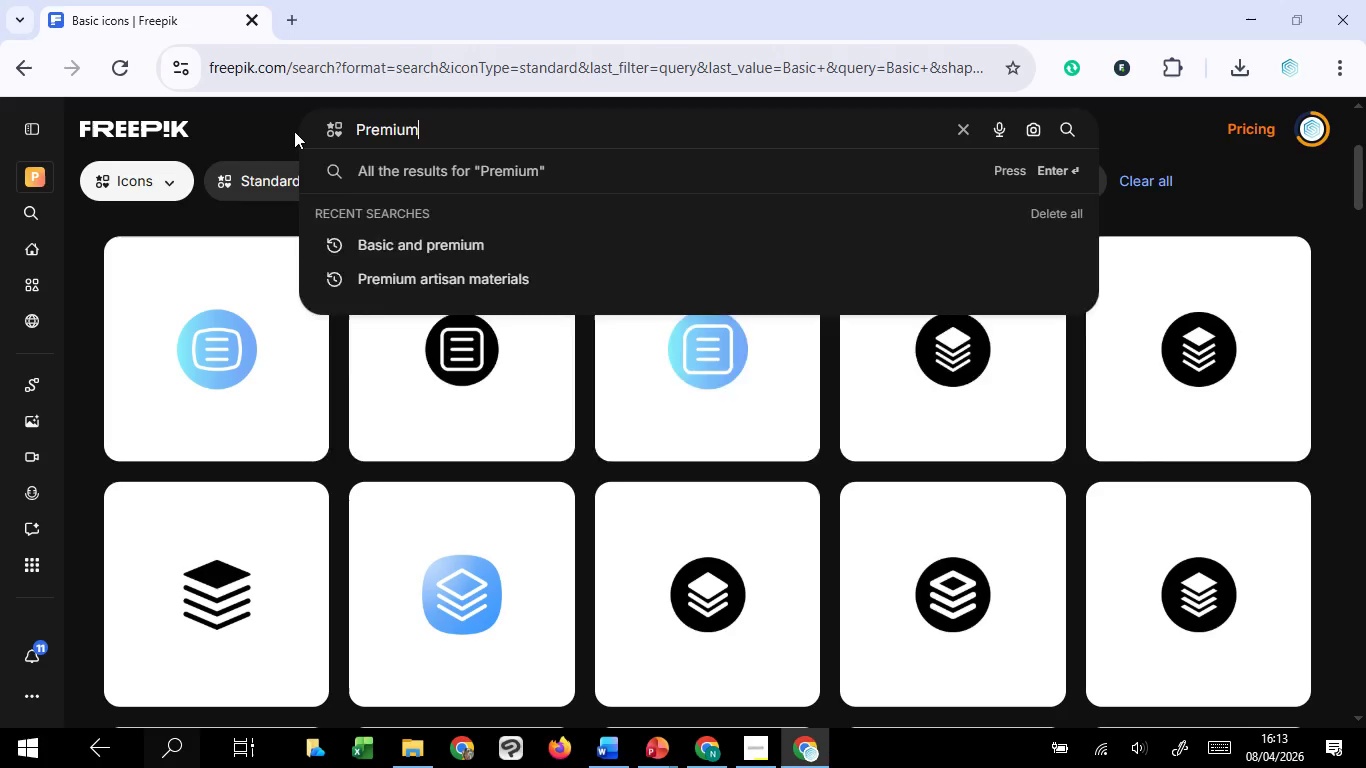 
key(Enter)
 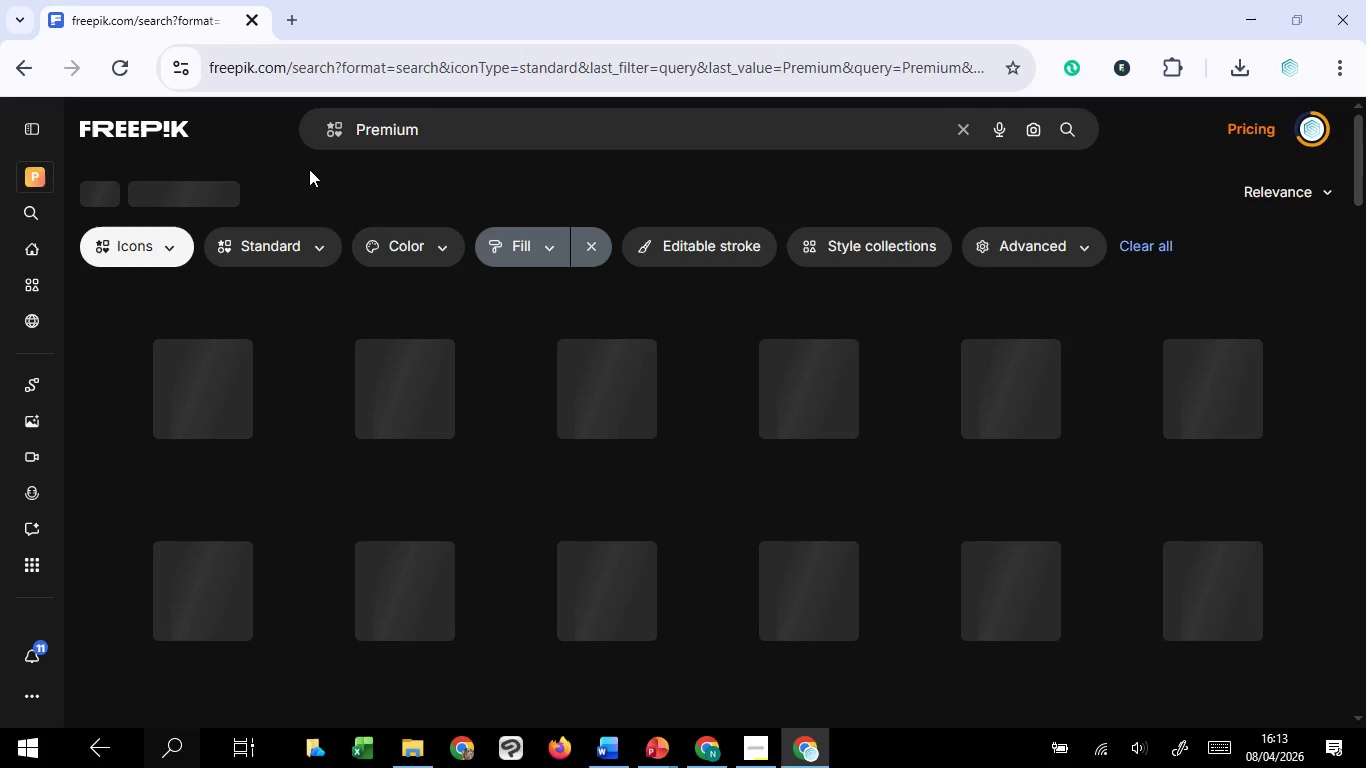 
mouse_move([635, 515])
 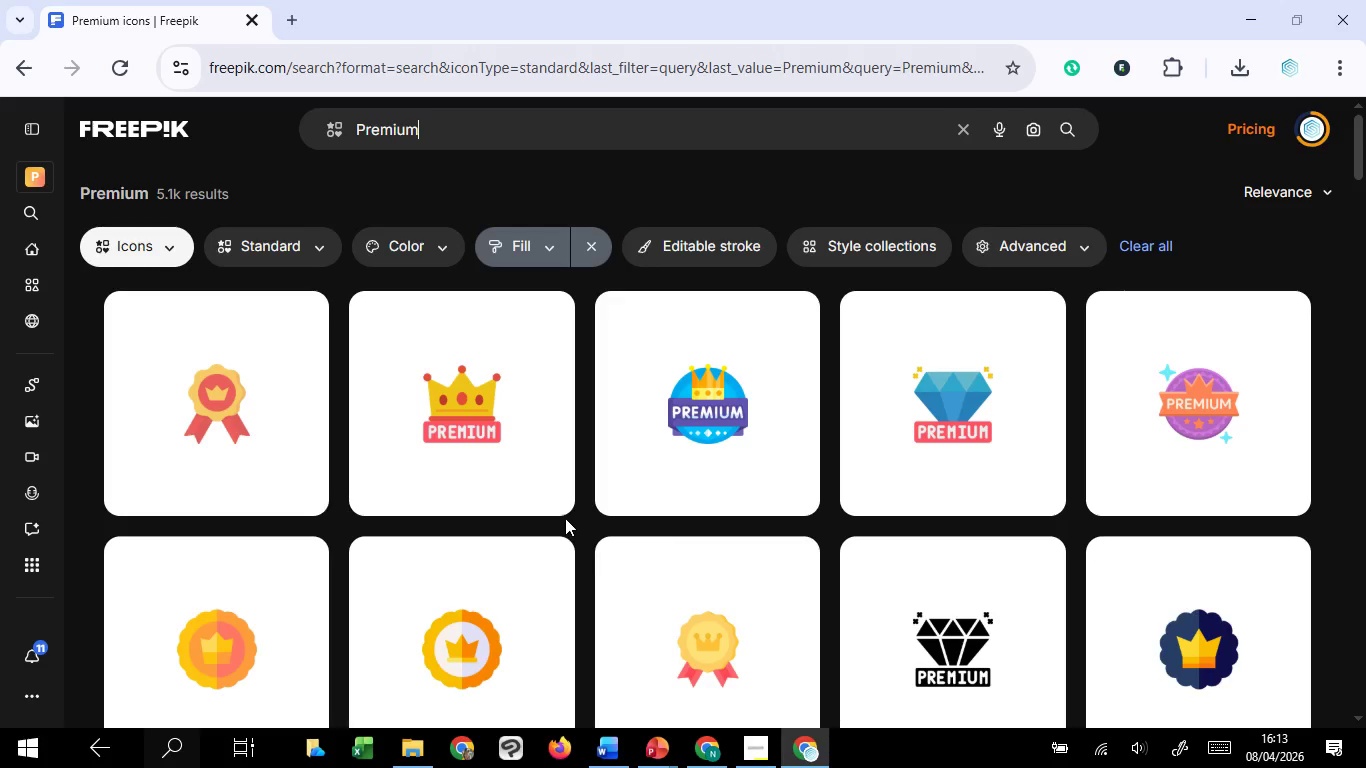 
scroll: coordinate [565, 518], scroll_direction: down, amount: 7.0
 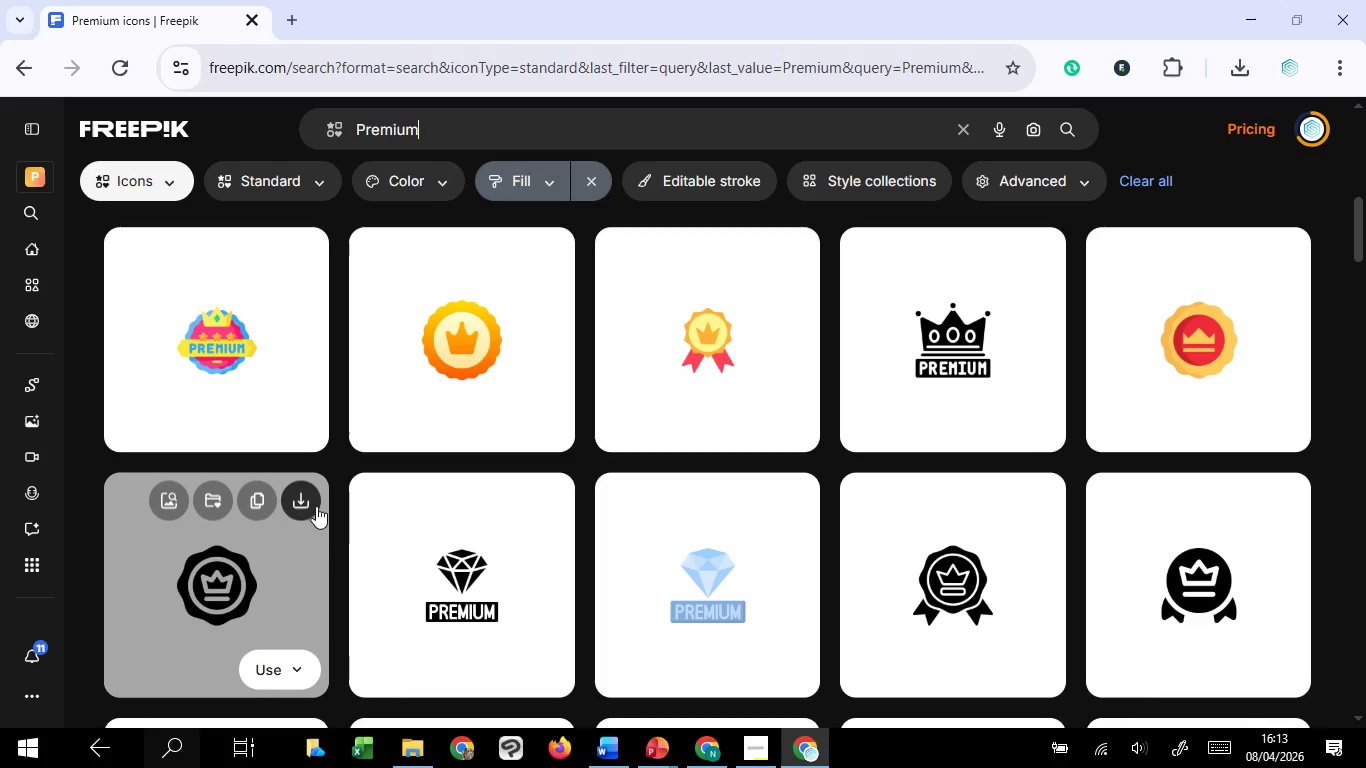 
left_click([299, 547])
 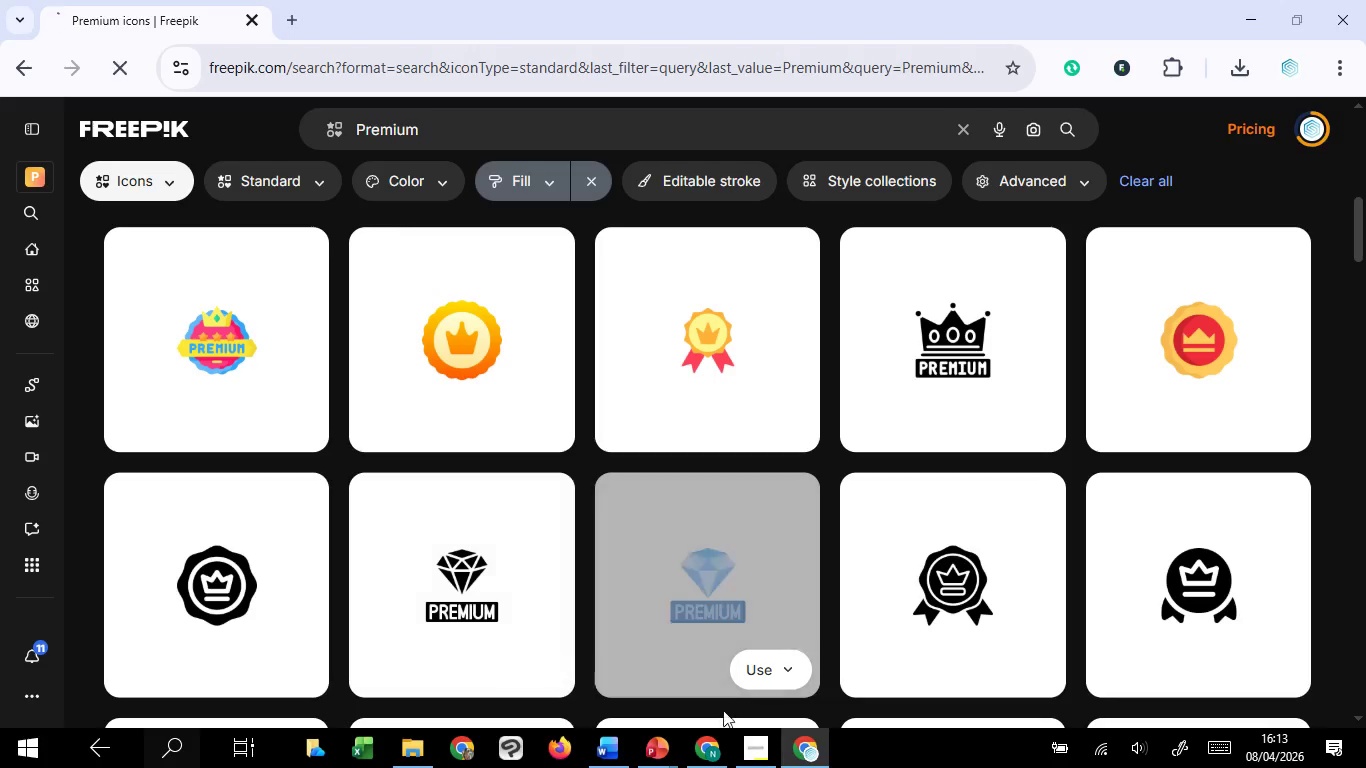 
mouse_move([667, 731])
 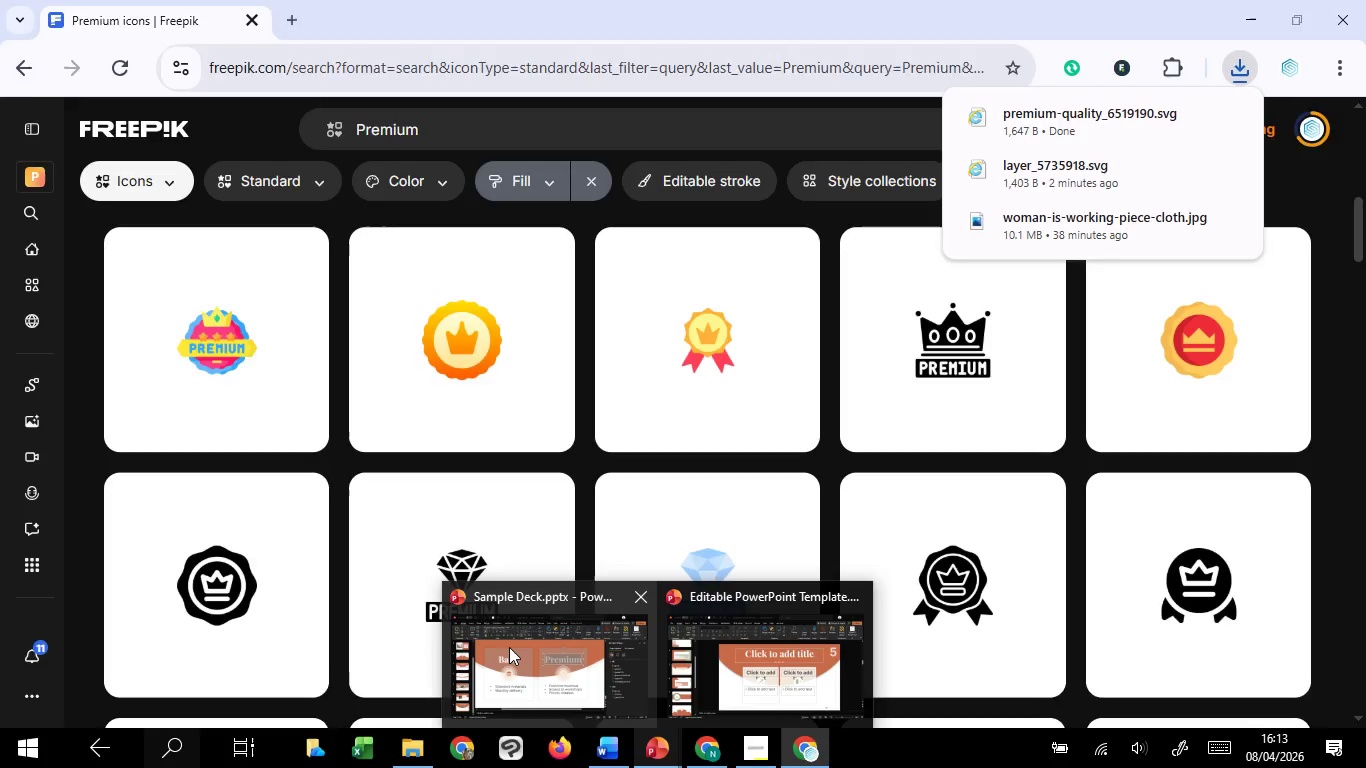 
left_click([509, 647])
 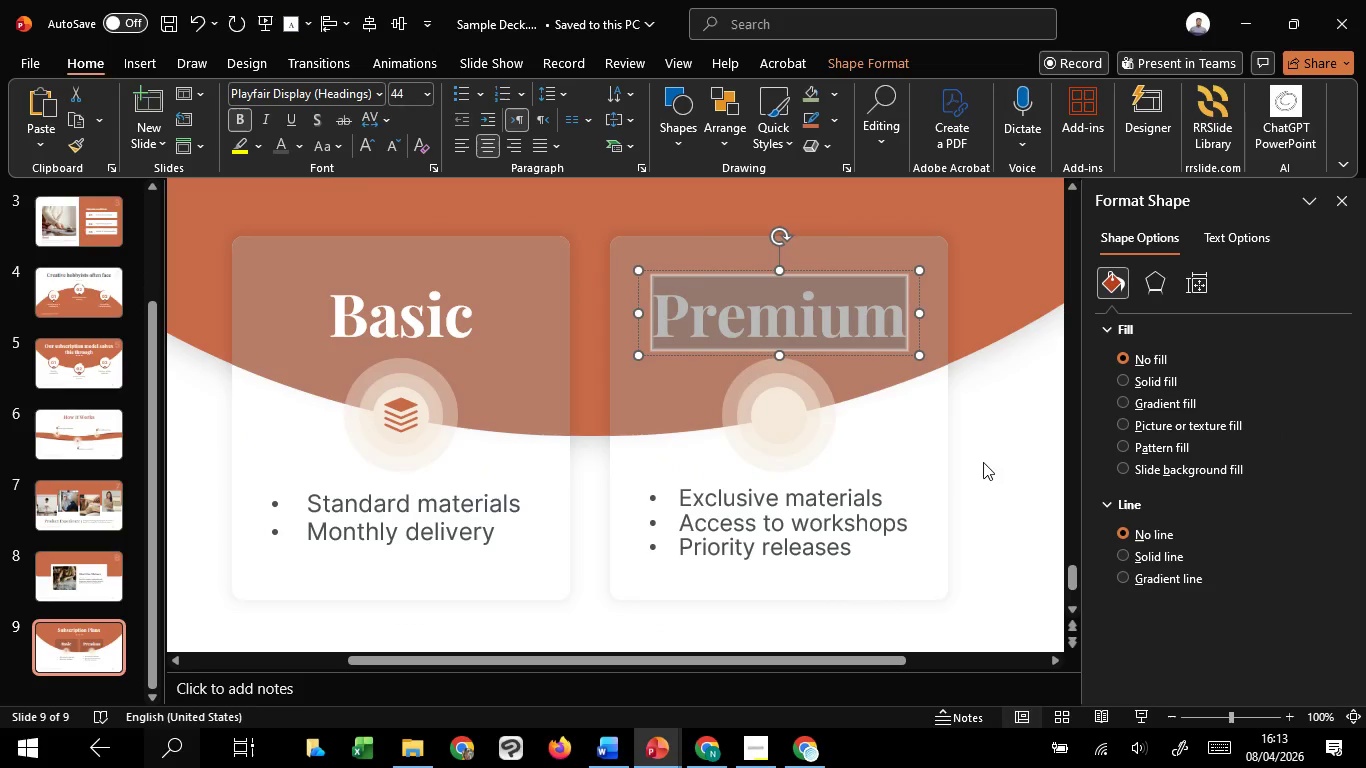 
left_click([994, 456])
 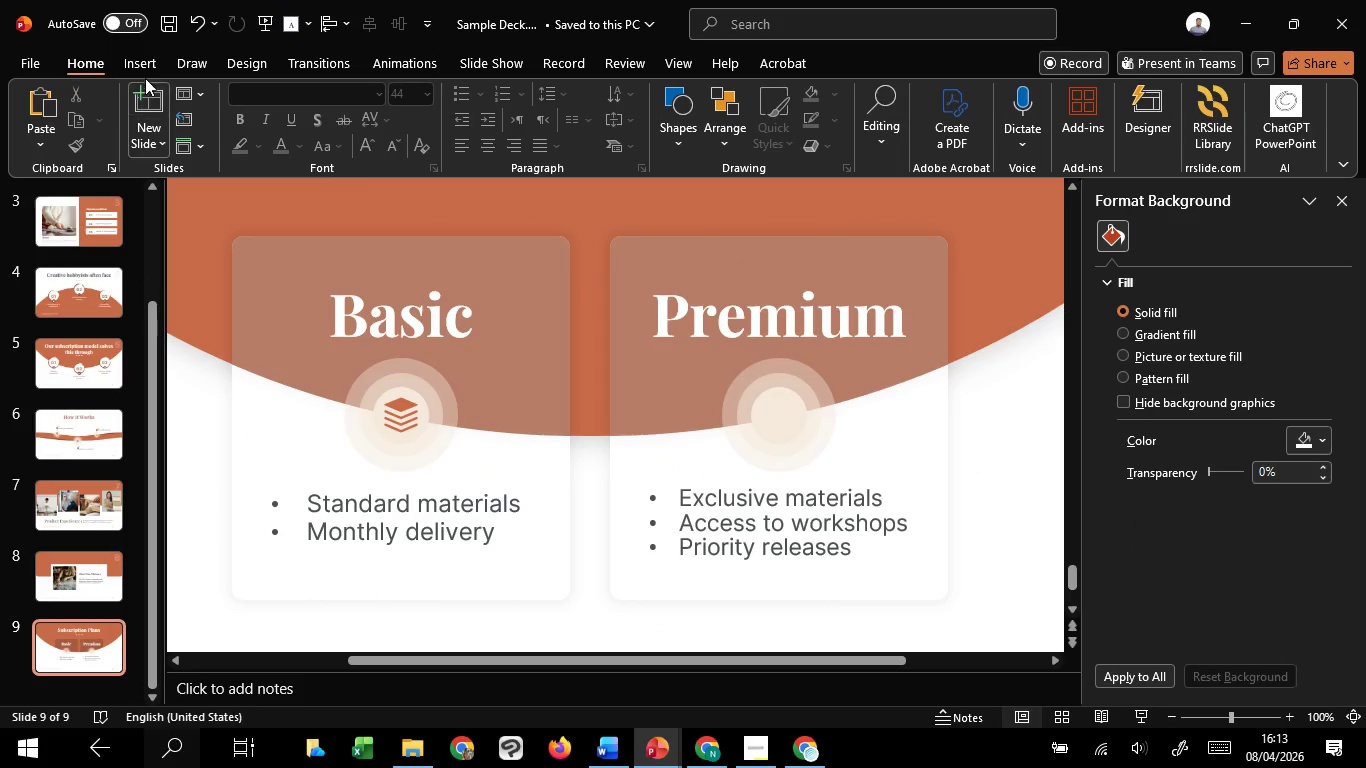 
left_click([144, 65])
 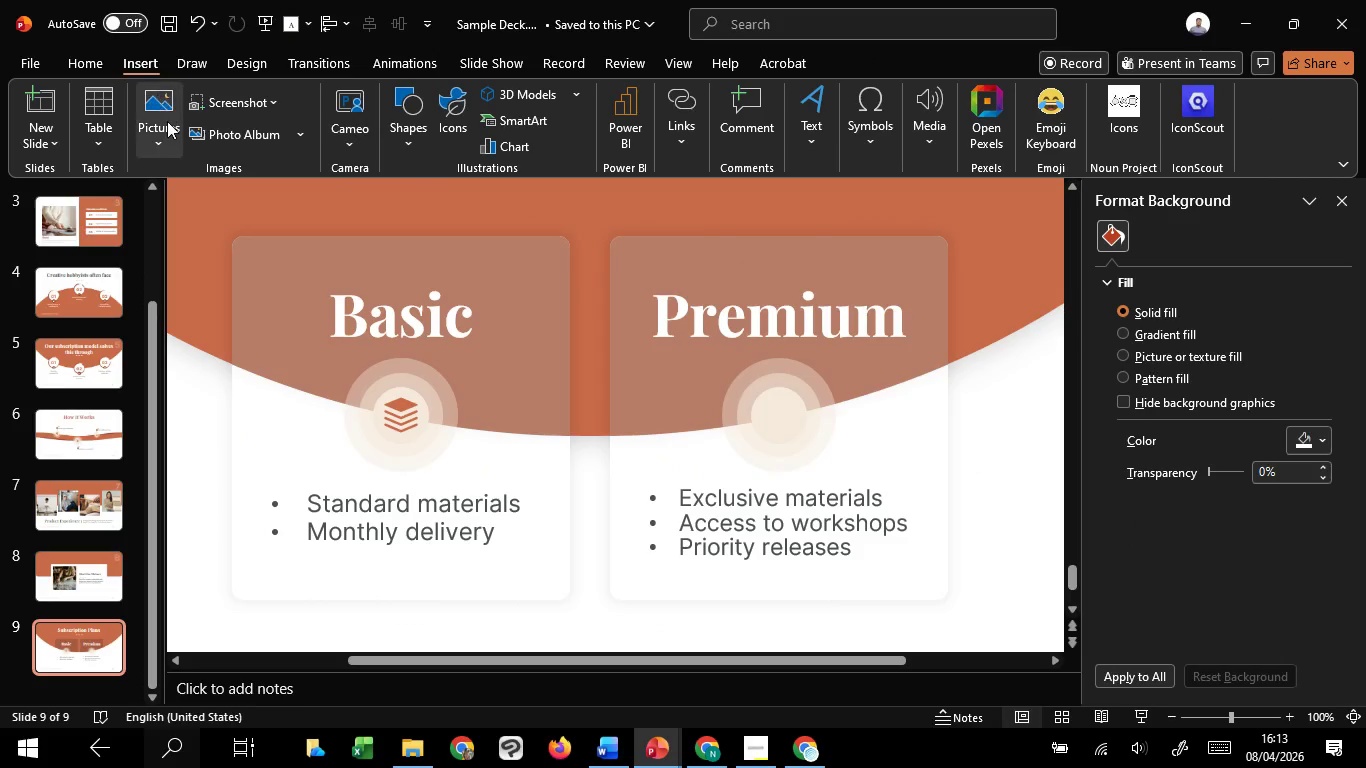 
left_click([167, 121])
 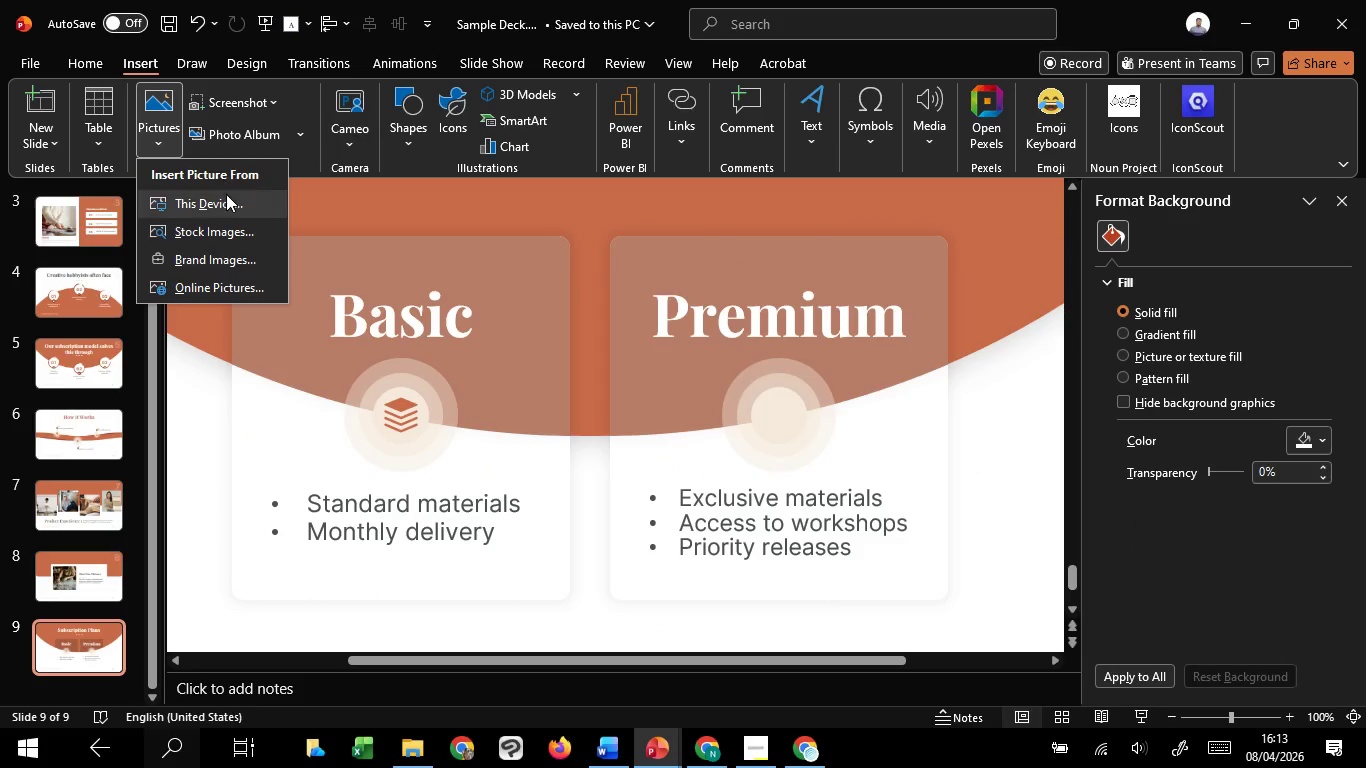 
left_click([227, 196])
 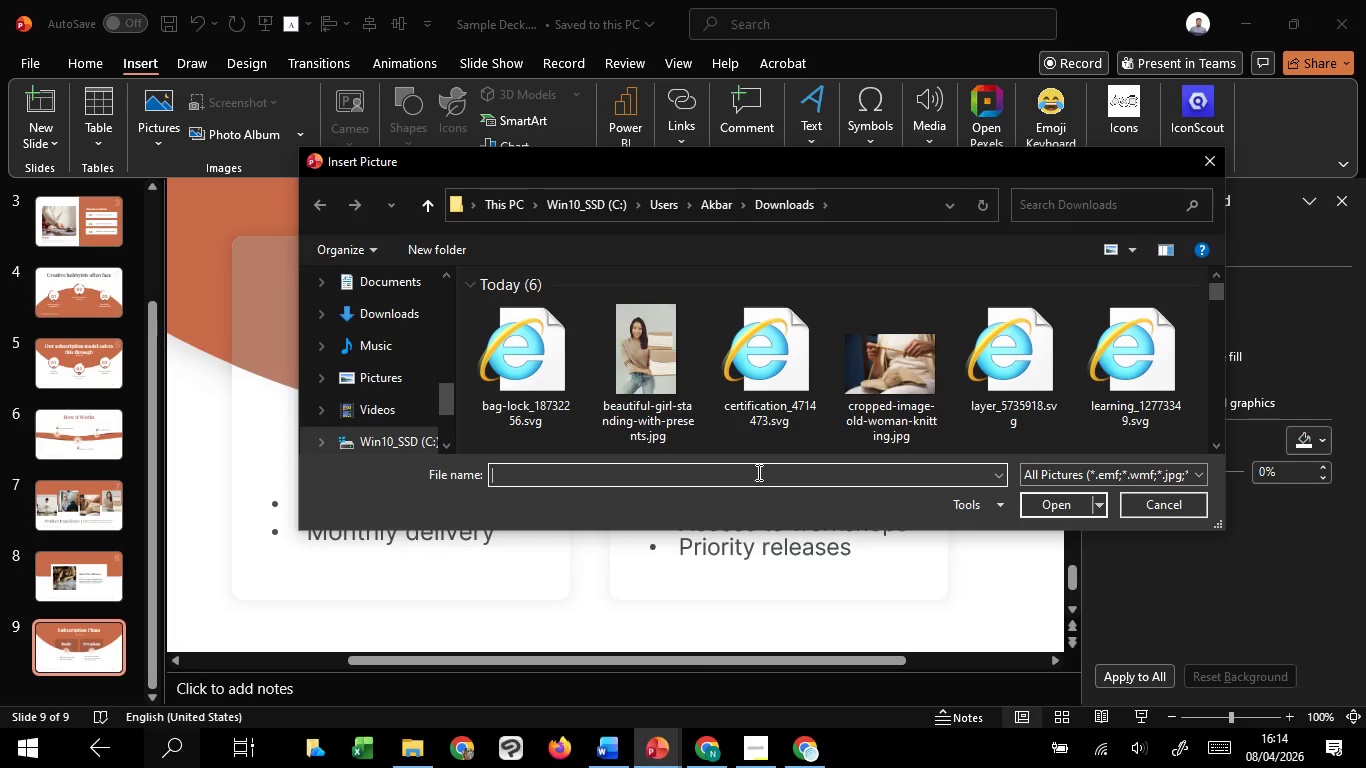 
wait(21.05)
 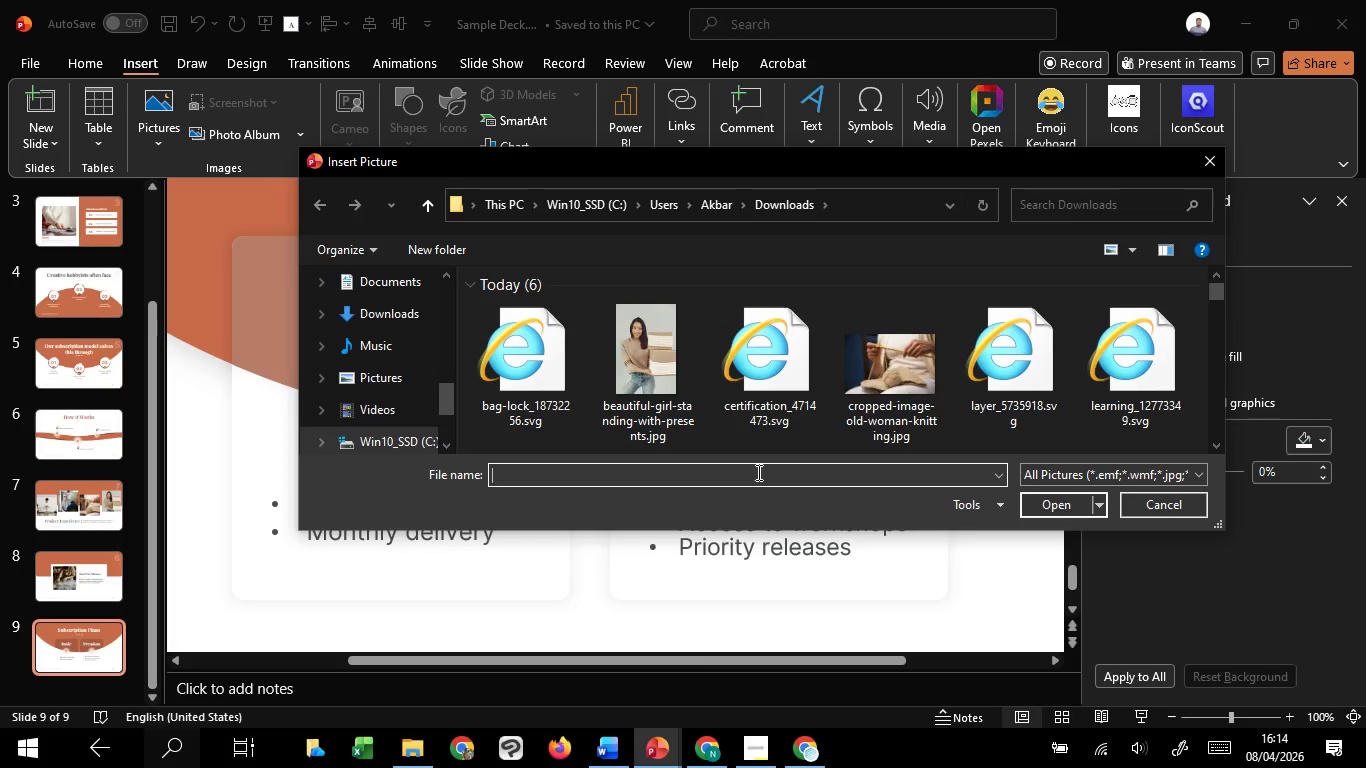 
scroll: coordinate [710, 337], scroll_direction: up, amount: 1.0
 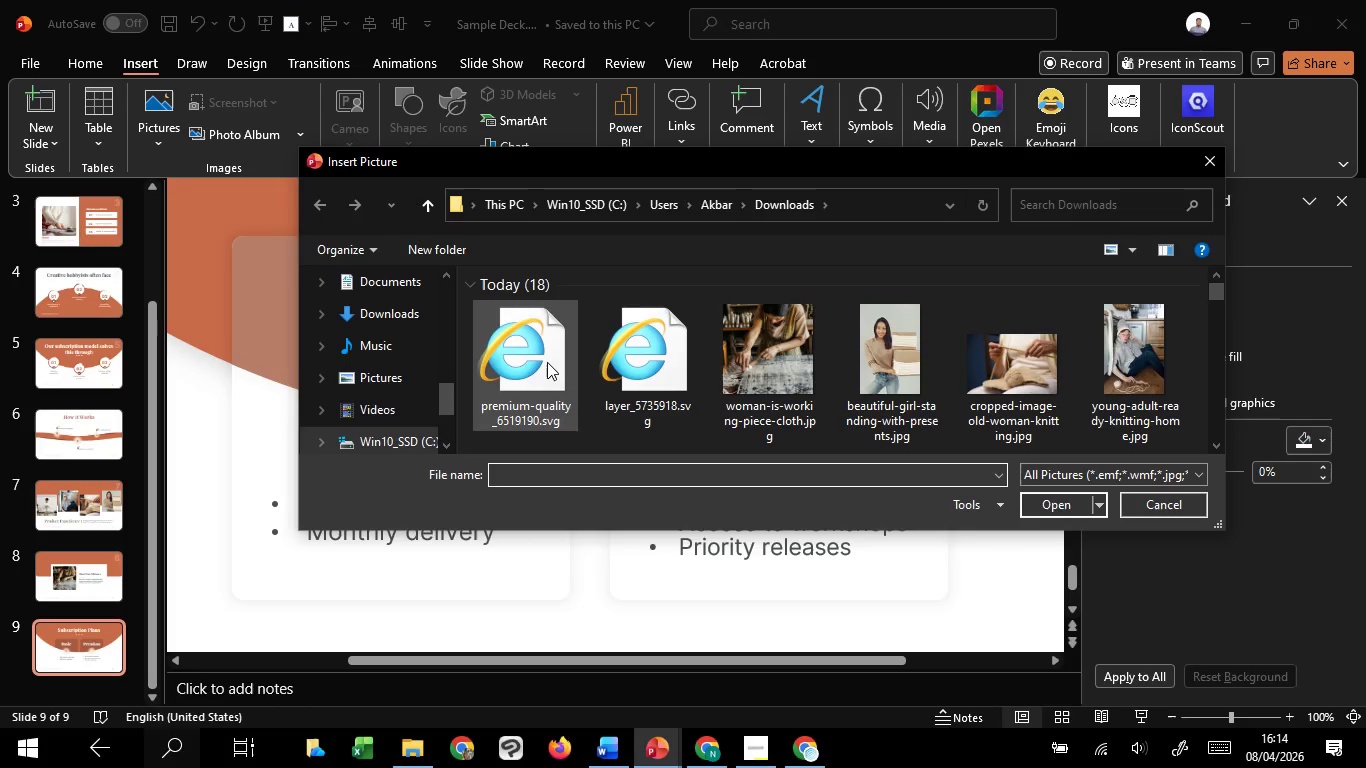 
left_click([547, 362])
 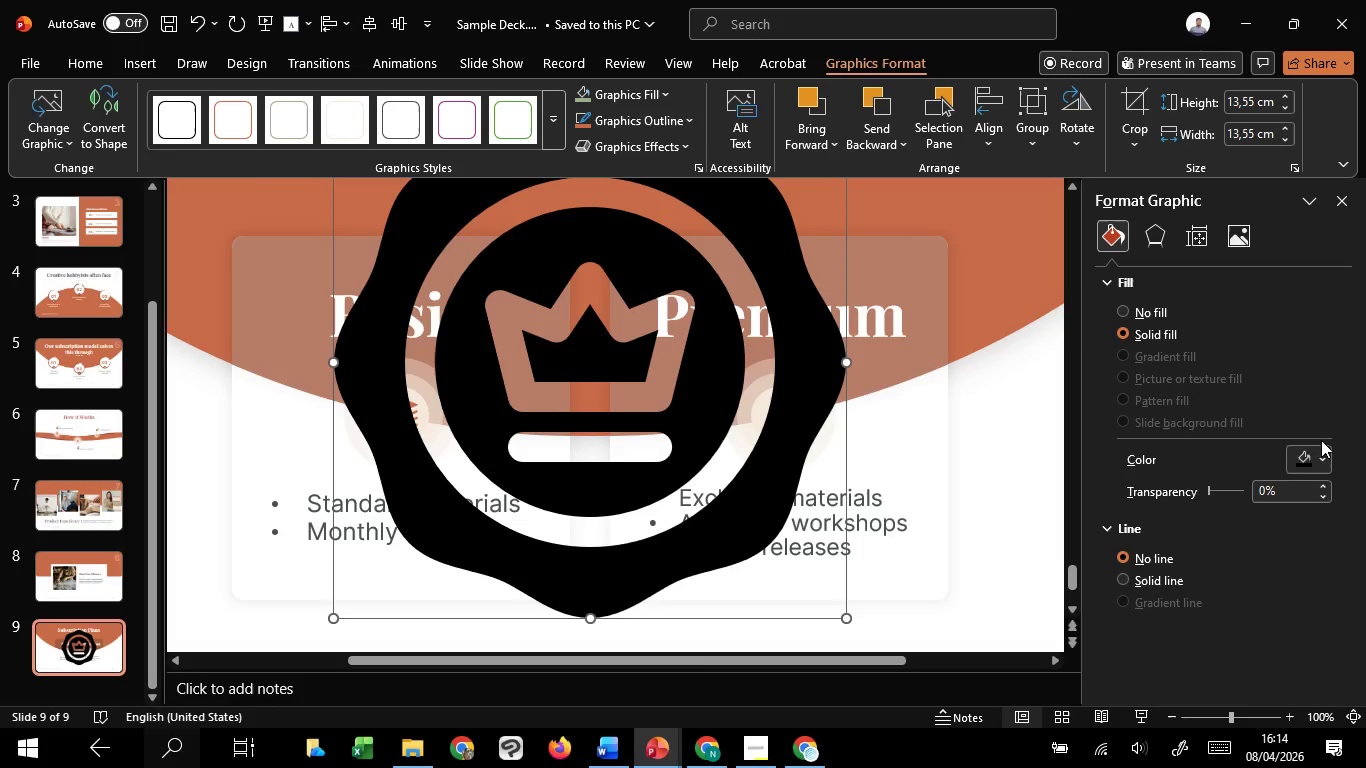 
left_click([1330, 451])
 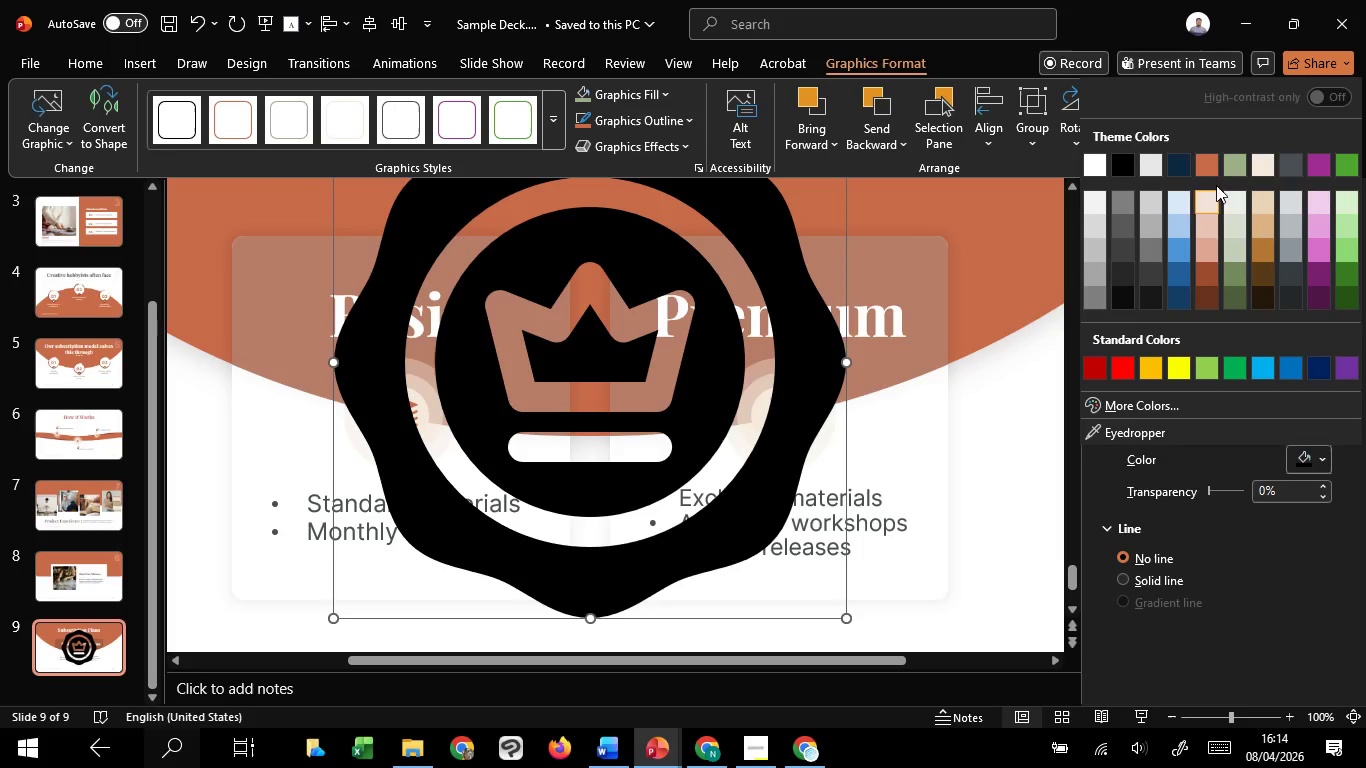 
left_click([1205, 164])
 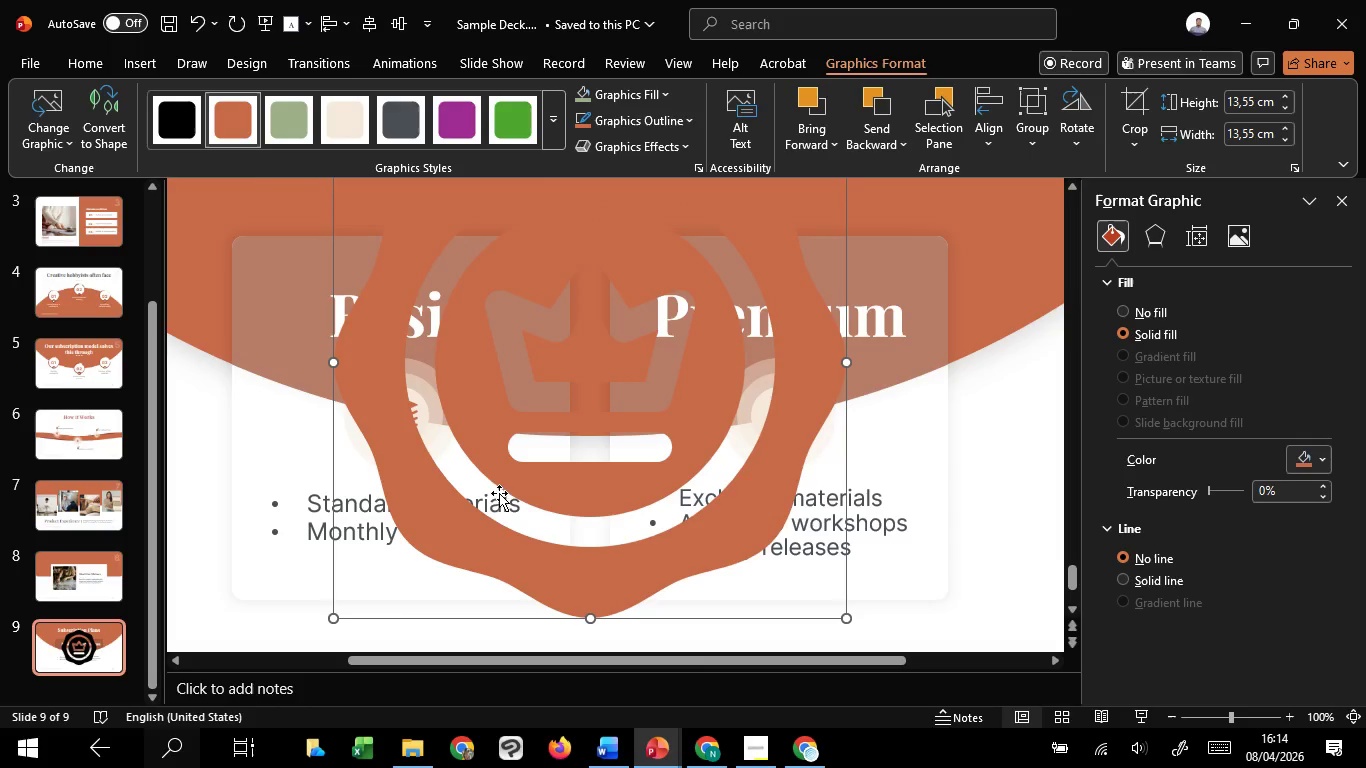 
hold_key(key=ControlLeft, duration=3.33)
hold_key(key=ShiftLeft, duration=1.52)
left_click_drag(start_coordinate=[332, 622], to_coordinate=[551, 395])
 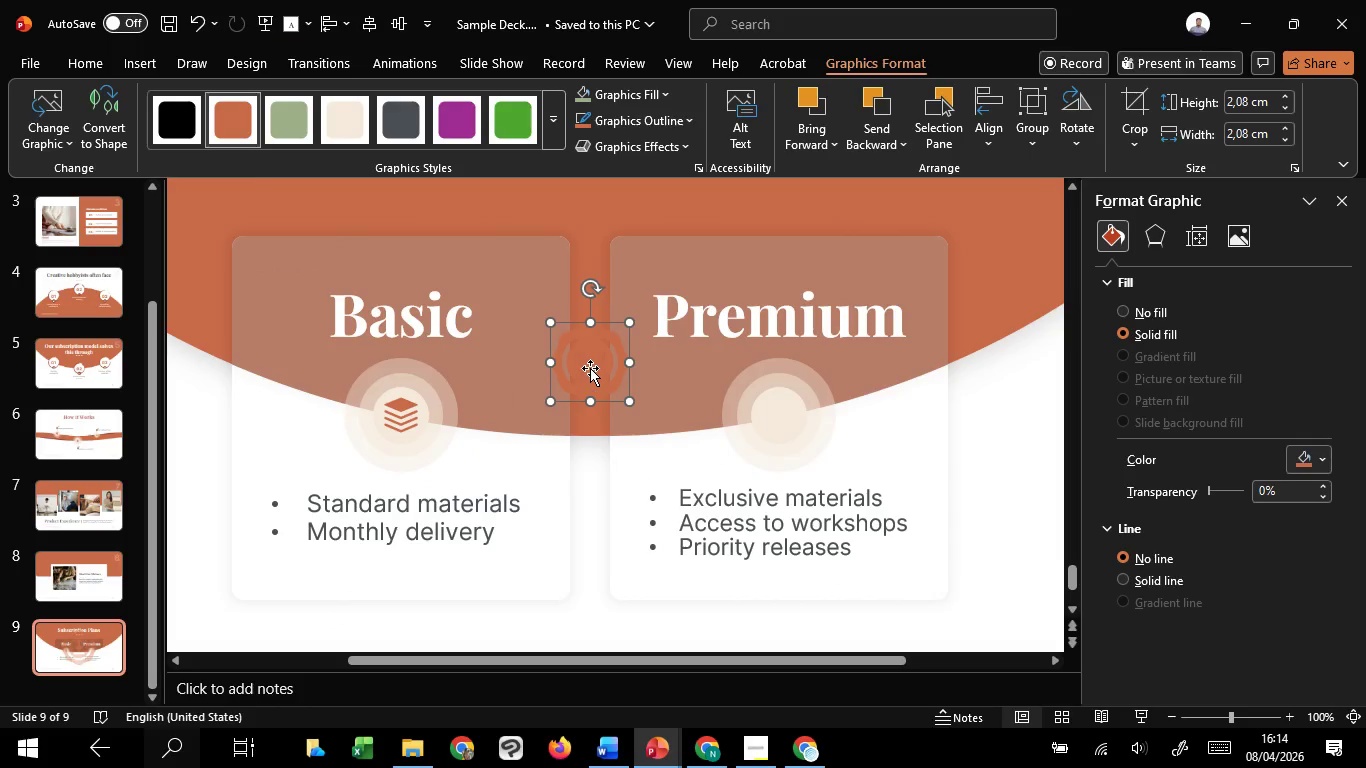 
hold_key(key=ShiftLeft, duration=1.48)
 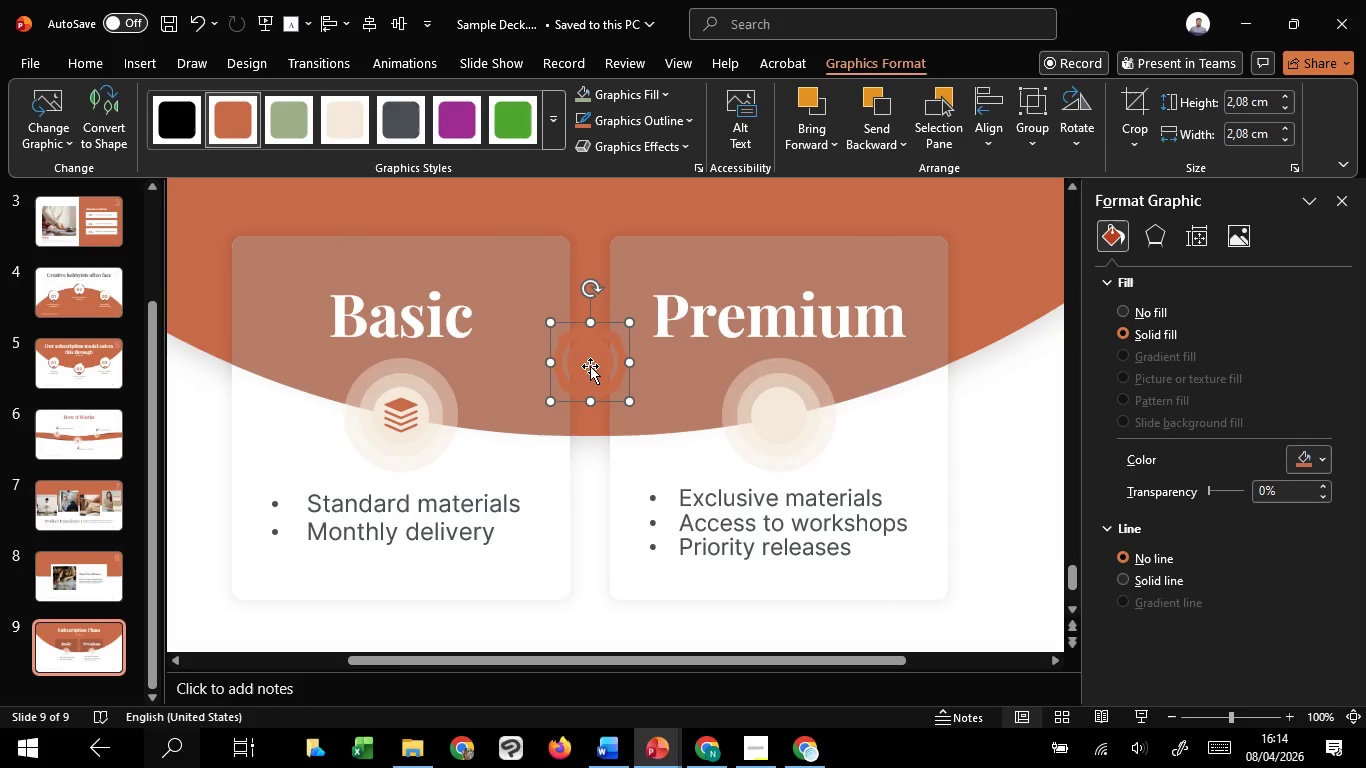 
left_click_drag(start_coordinate=[590, 366], to_coordinate=[764, 424])
 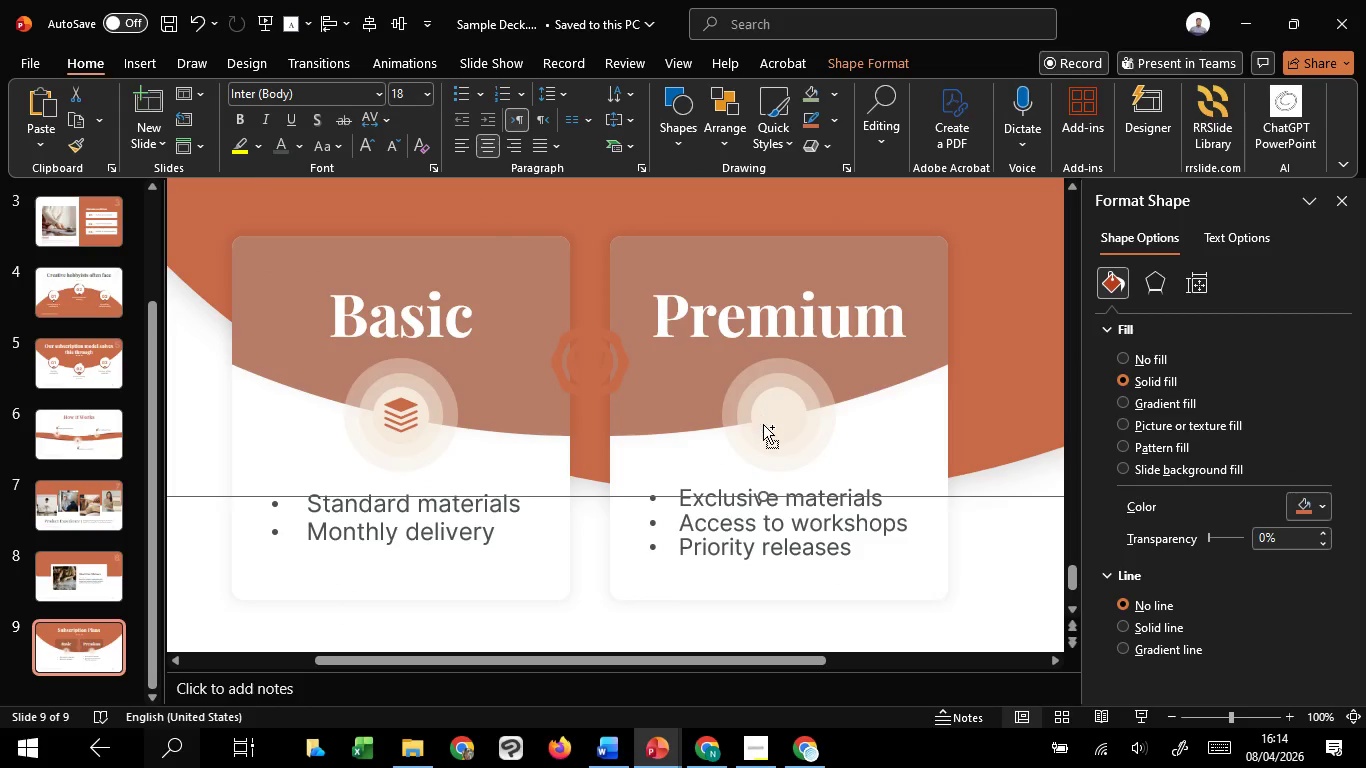 
key(Control+Z)
 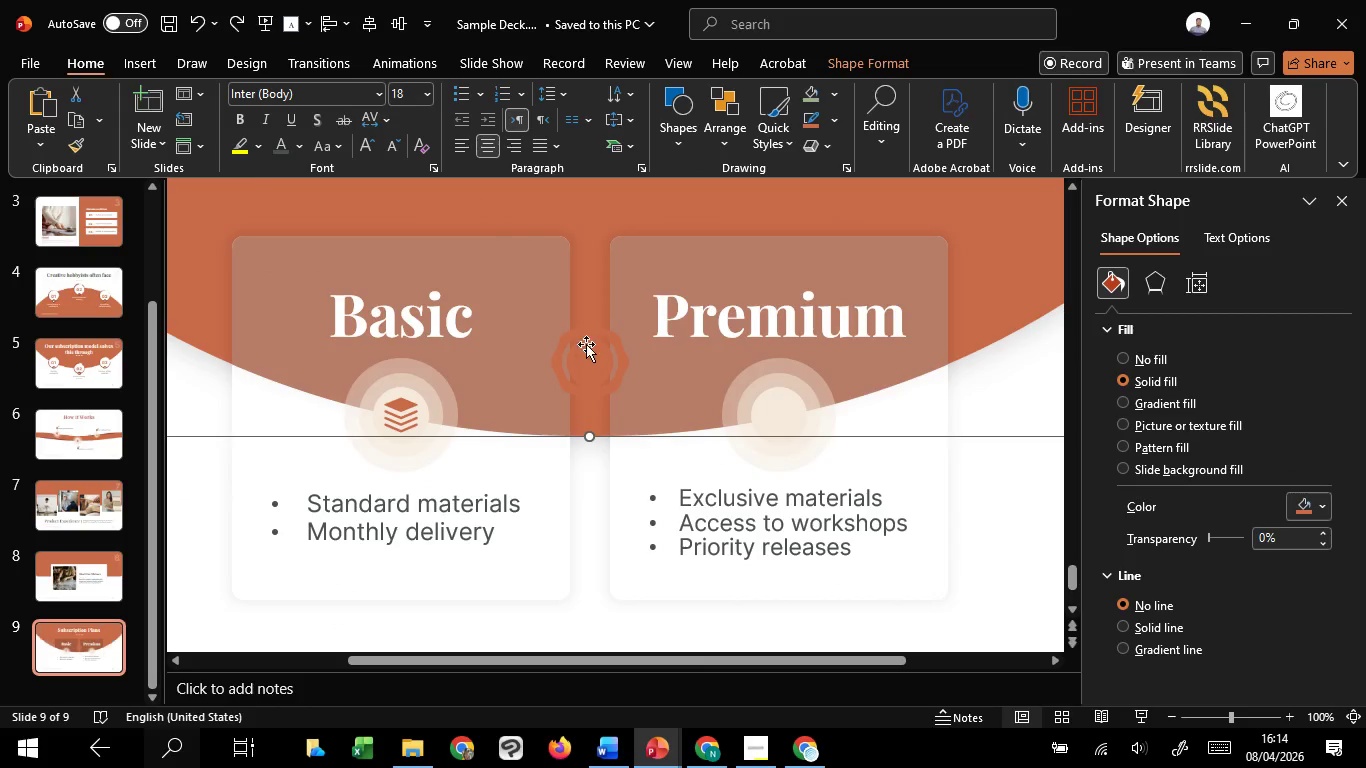 
left_click([586, 344])
 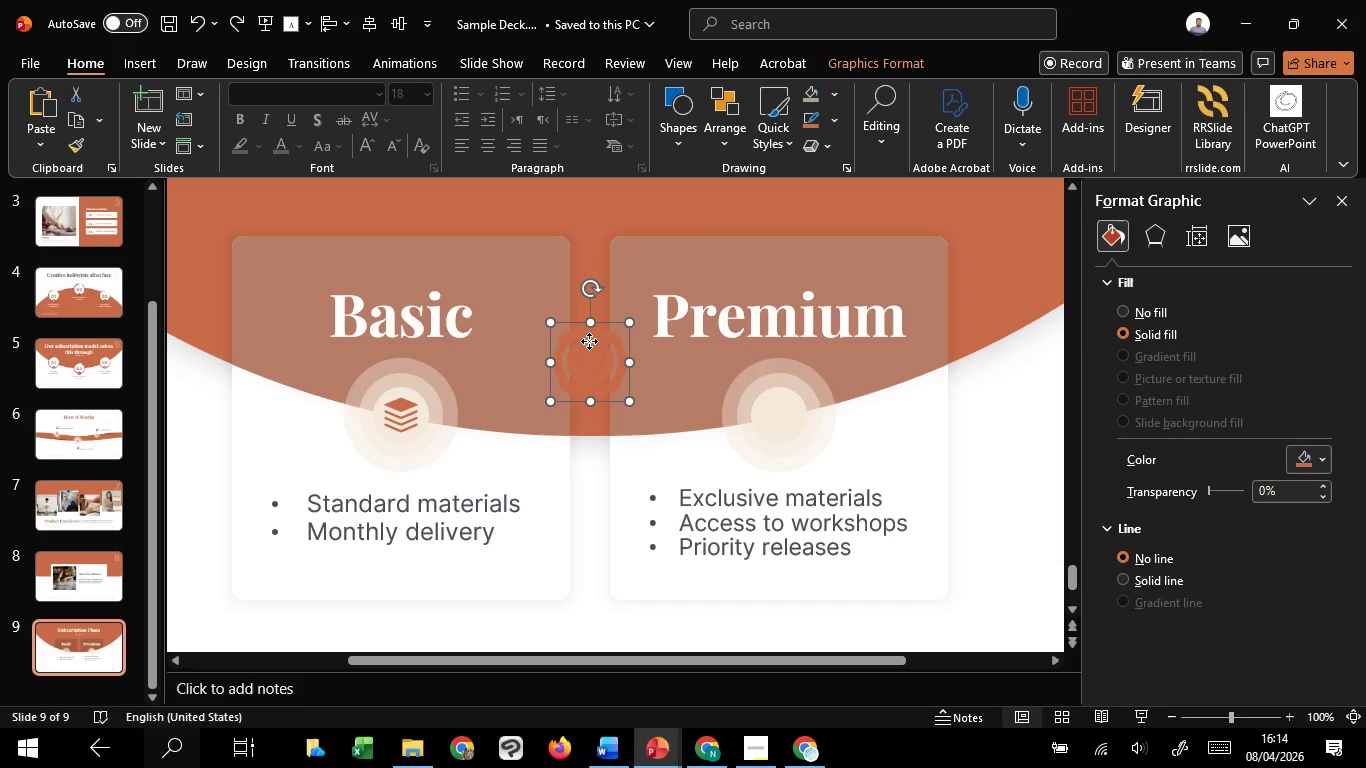 
left_click_drag(start_coordinate=[589, 341], to_coordinate=[777, 390])
 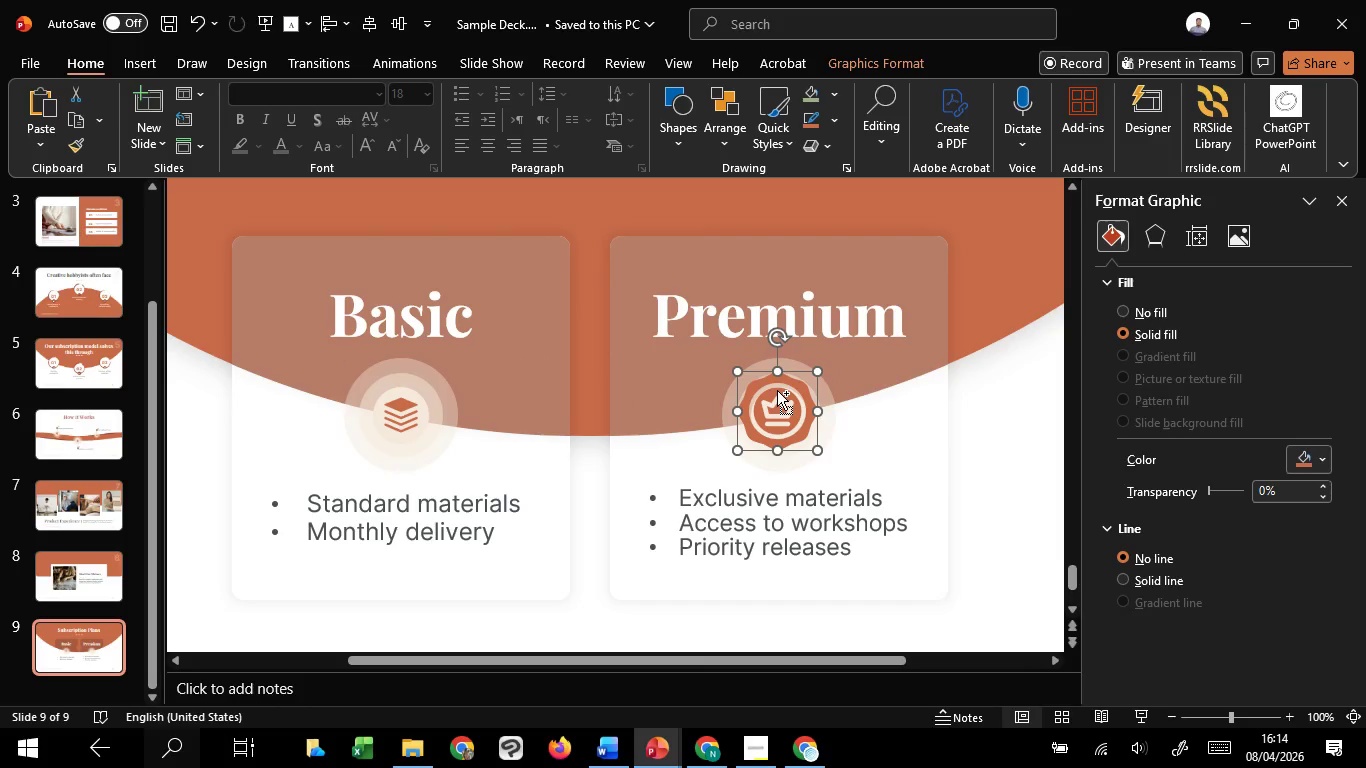 
hold_key(key=ControlLeft, duration=5.06)
scroll: coordinate [777, 390], scroll_direction: up, amount: 5.0
 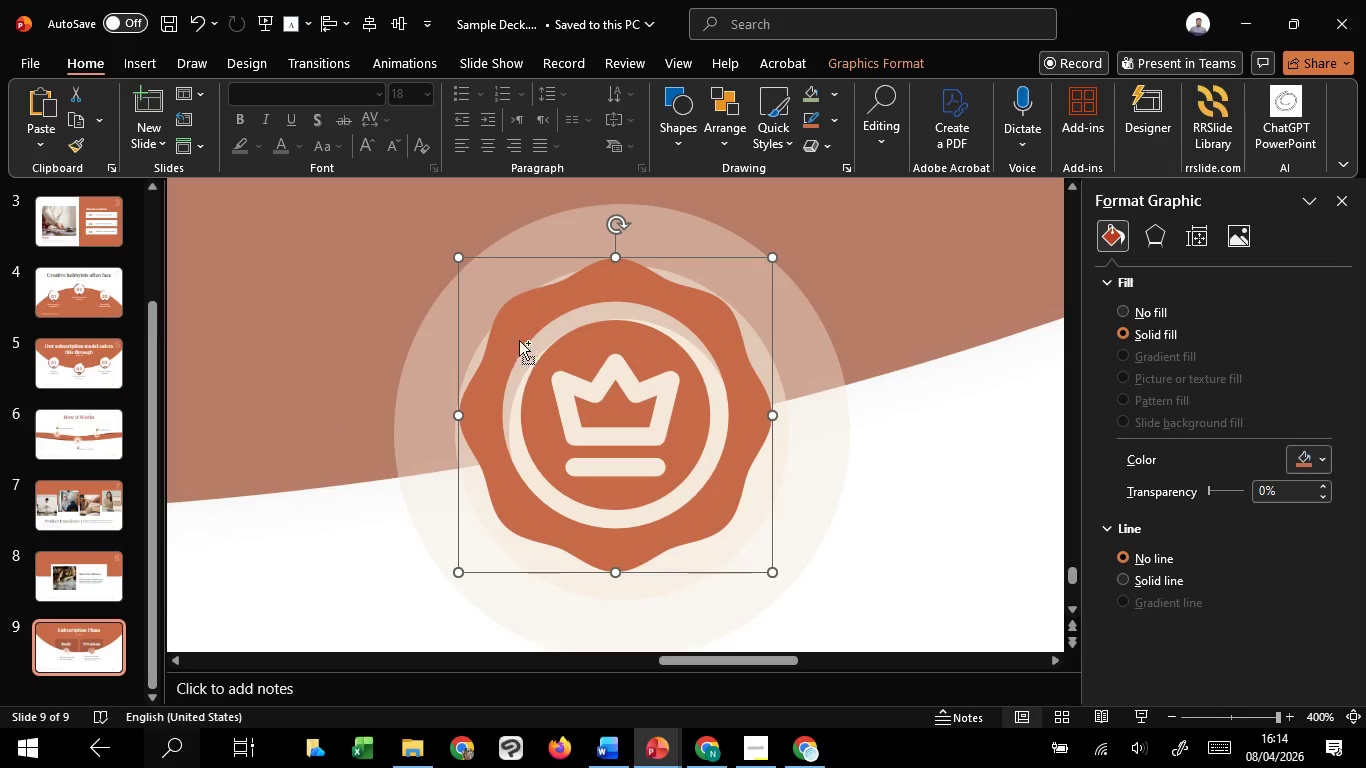 
hold_key(key=ShiftLeft, duration=1.52)
left_click_drag(start_coordinate=[461, 257], to_coordinate=[527, 321])
 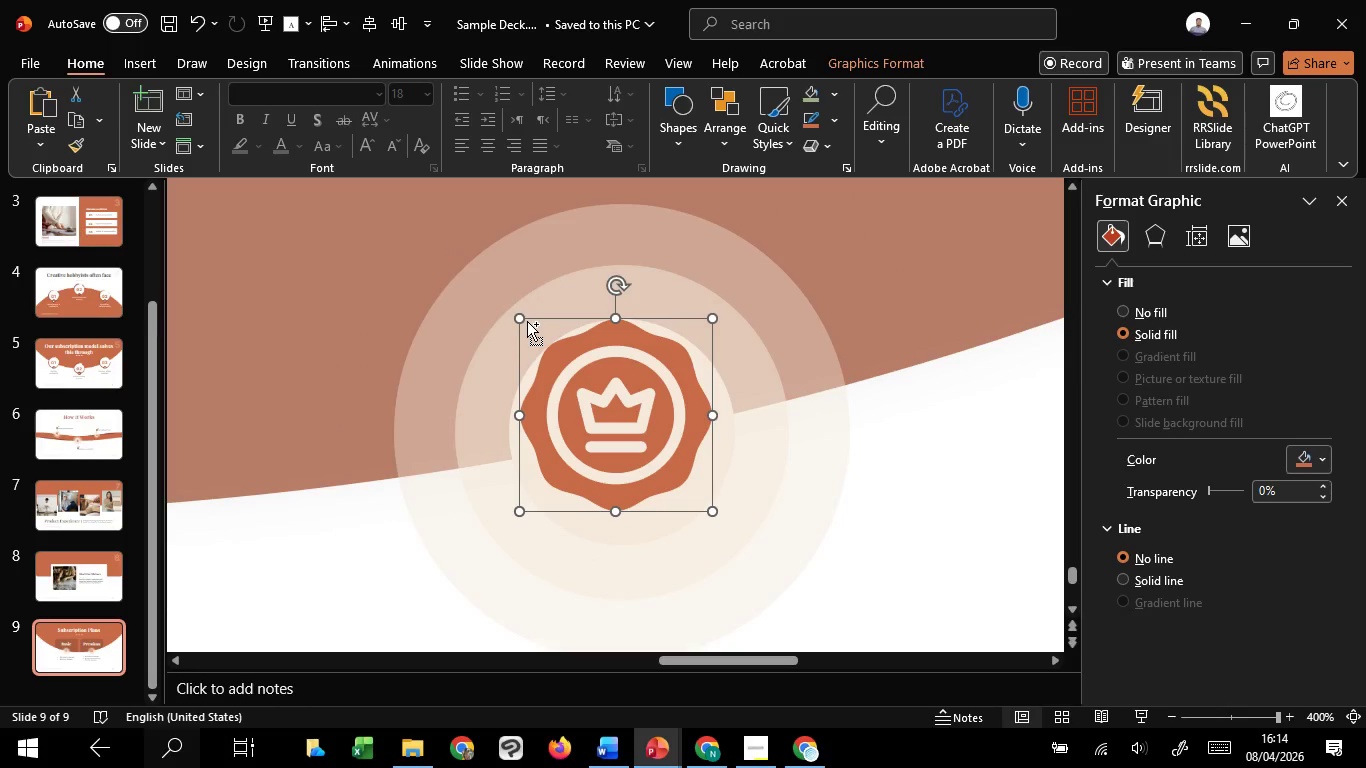 
hold_key(key=ShiftLeft, duration=1.53)
left_click_drag(start_coordinate=[523, 319], to_coordinate=[565, 347])
 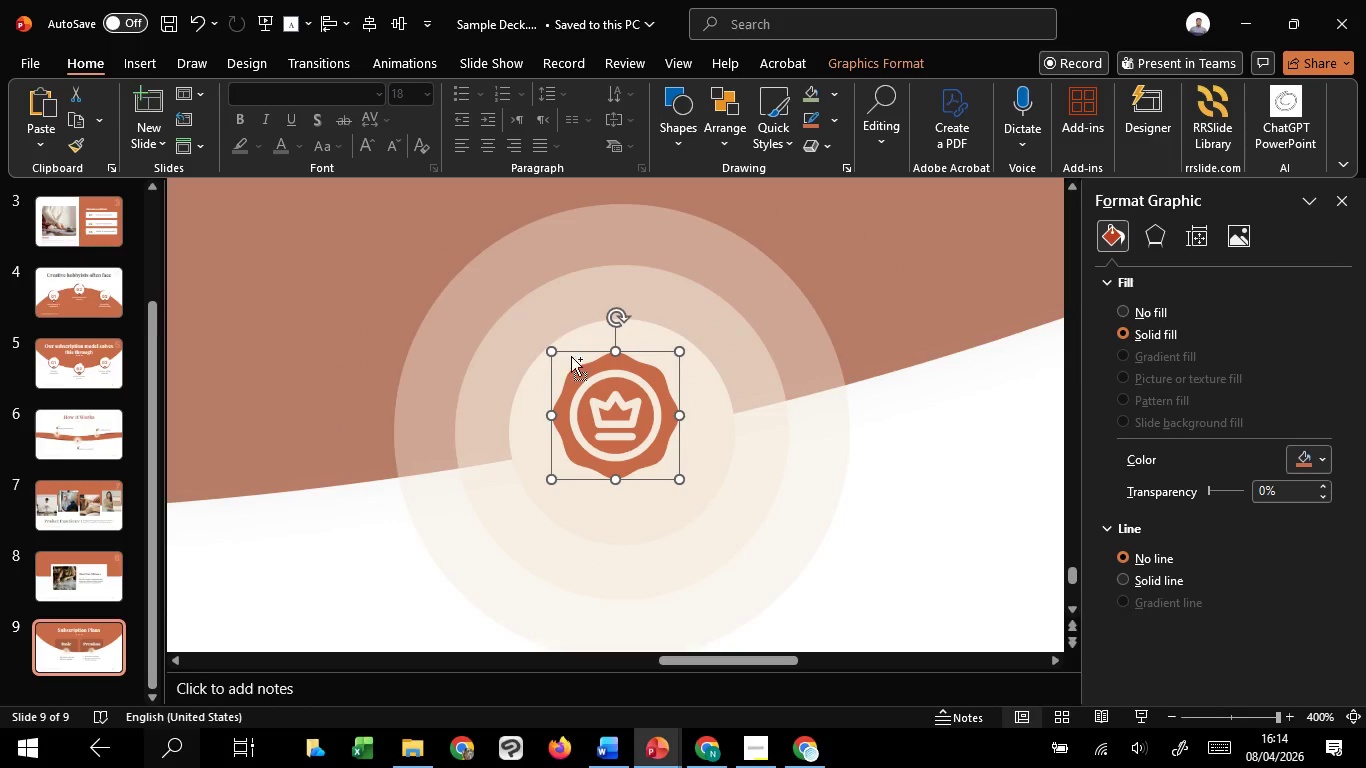 
hold_key(key=ShiftLeft, duration=0.95)
 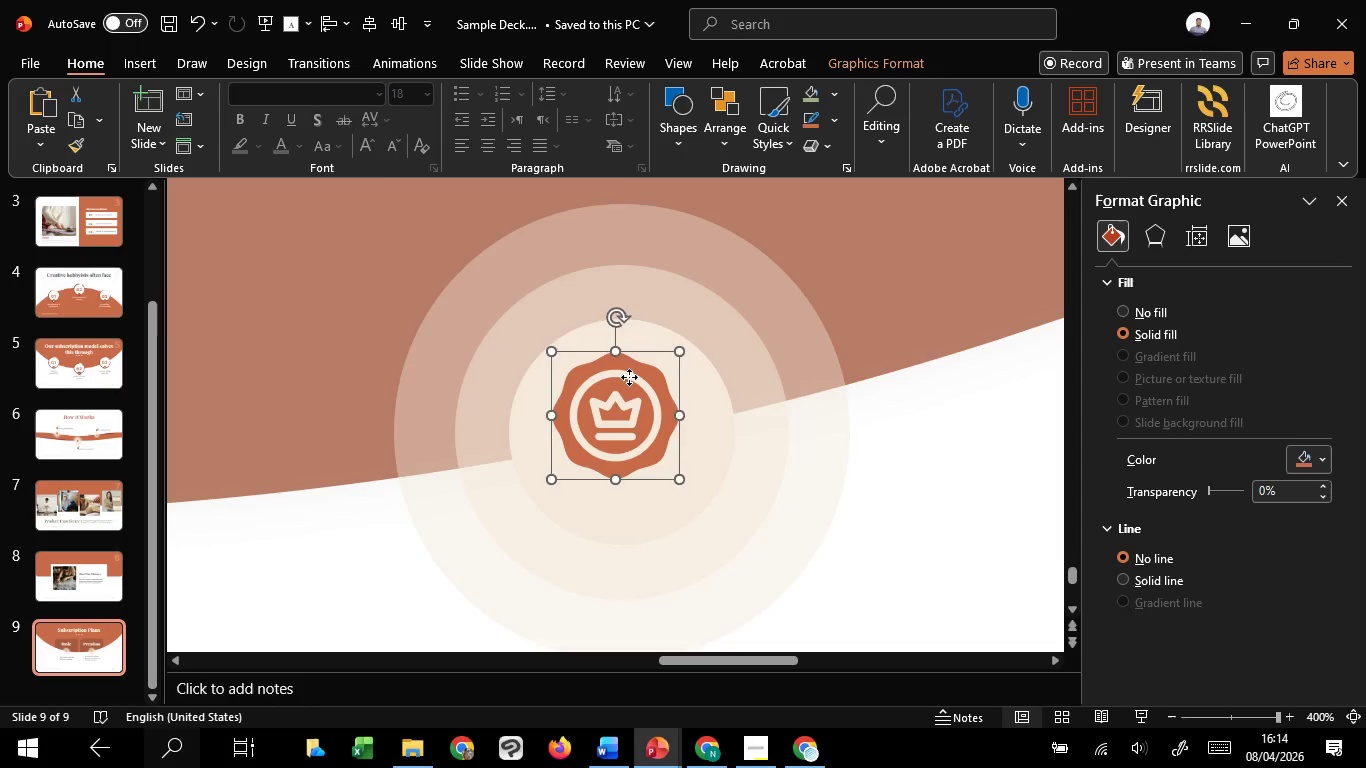 
left_click_drag(start_coordinate=[629, 377], to_coordinate=[630, 395])
 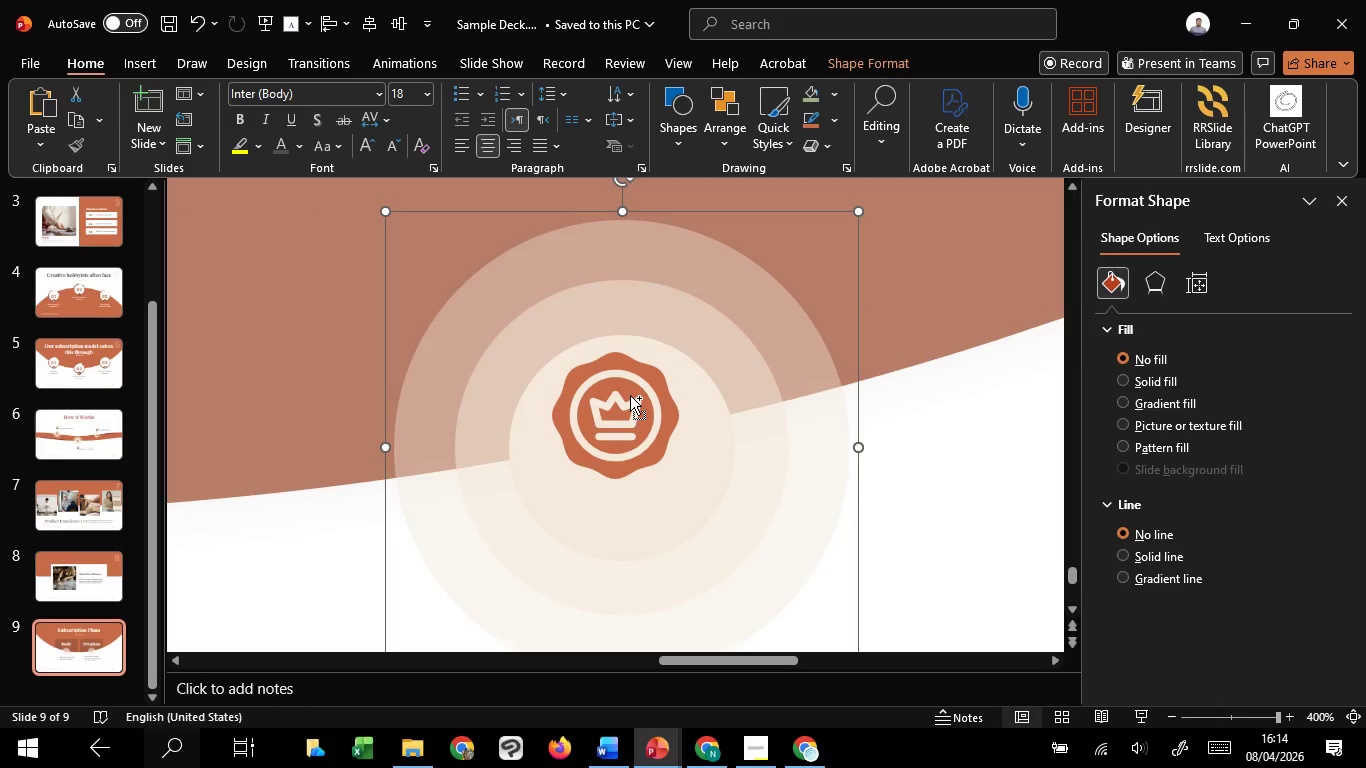 
hold_key(key=ShiftLeft, duration=0.66)
 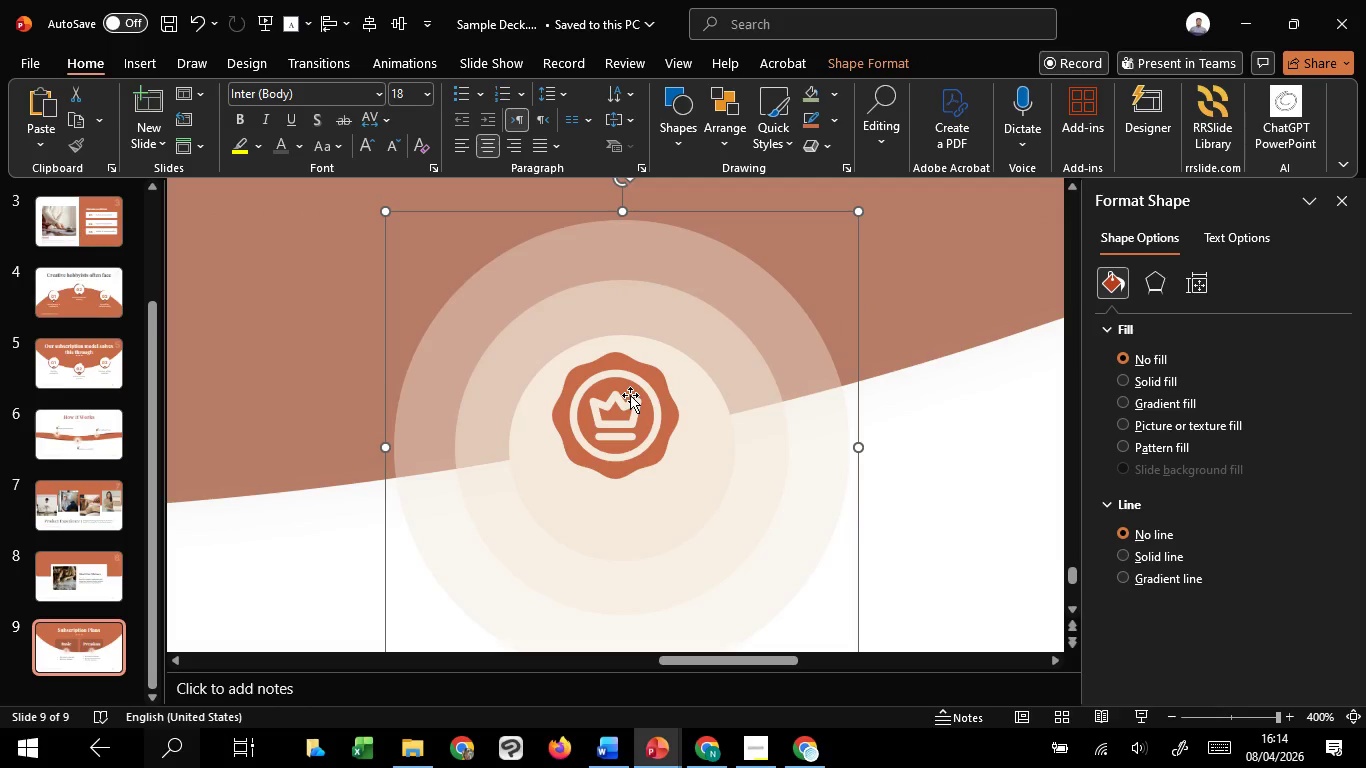 
key(Control+Z)
 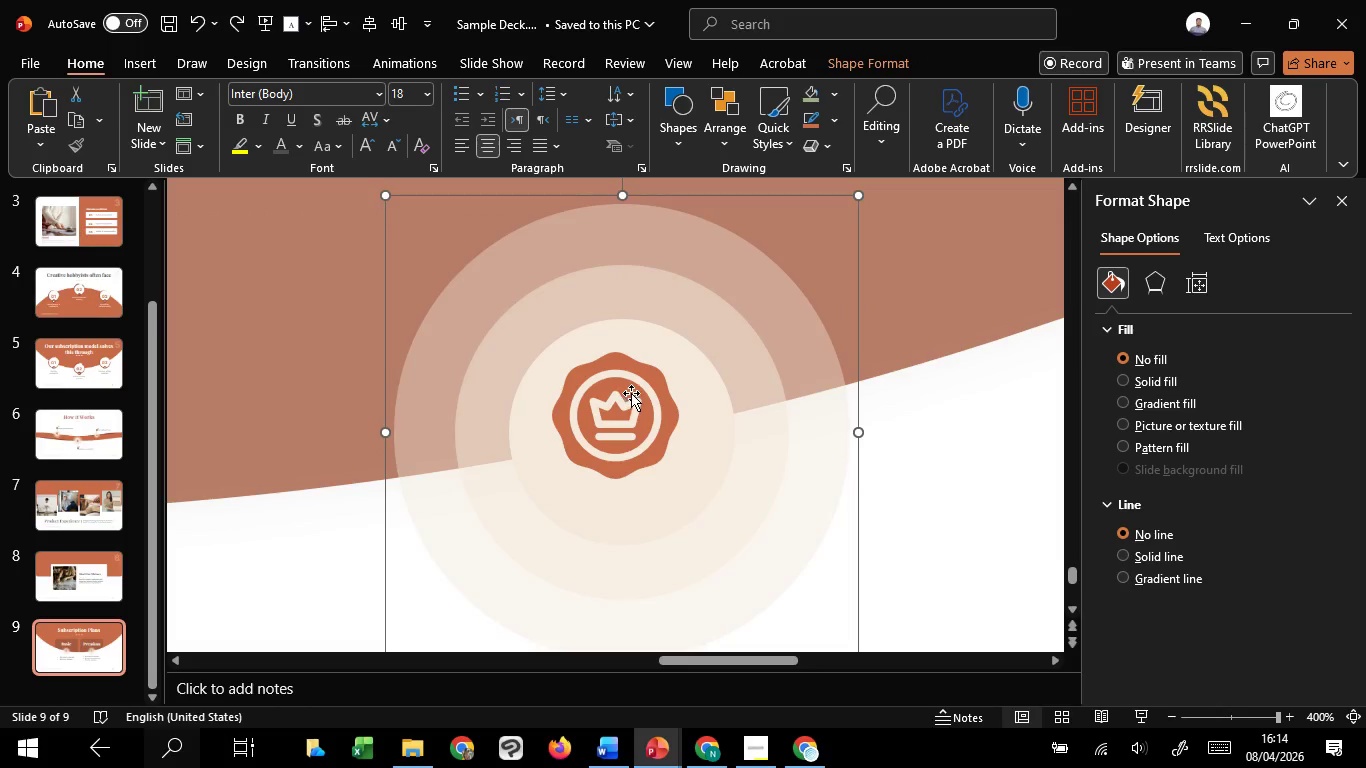 
left_click([631, 393])
 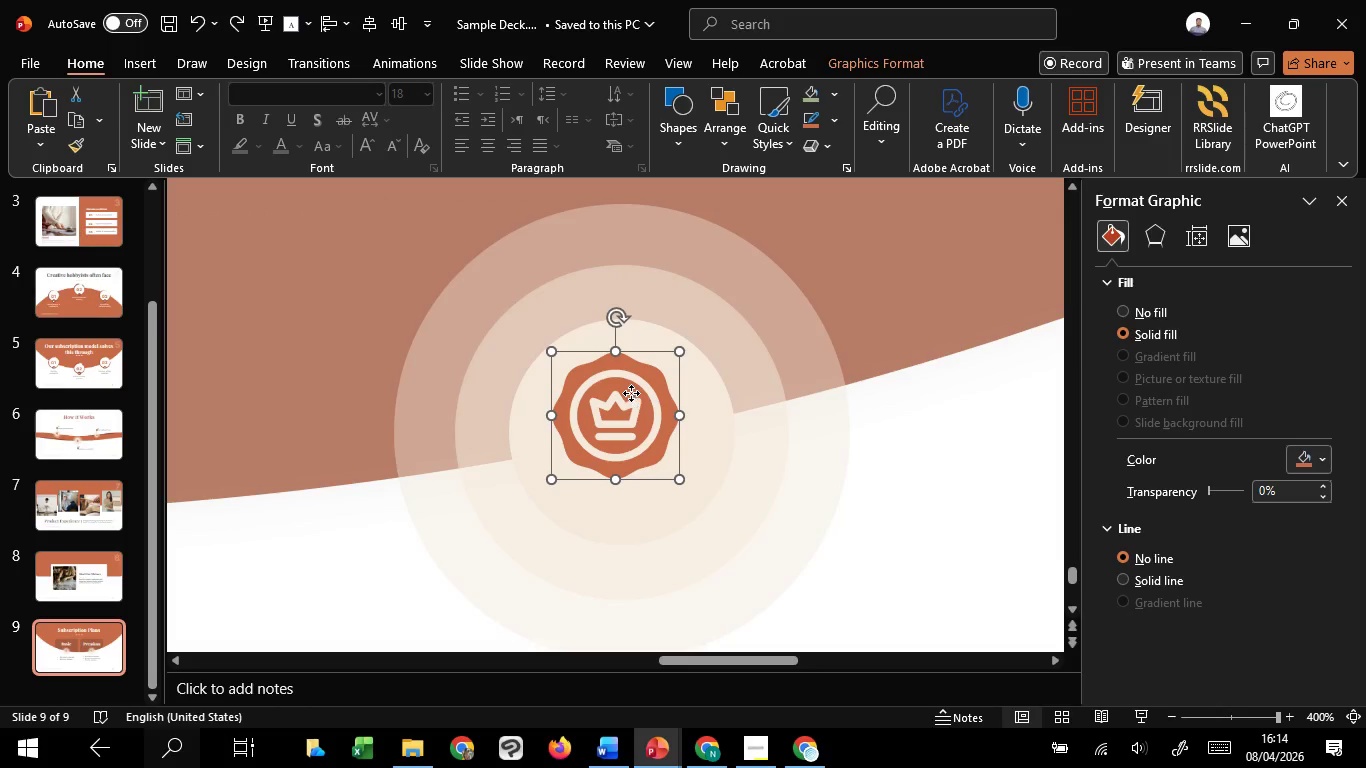 
left_click_drag(start_coordinate=[631, 393], to_coordinate=[642, 418])
 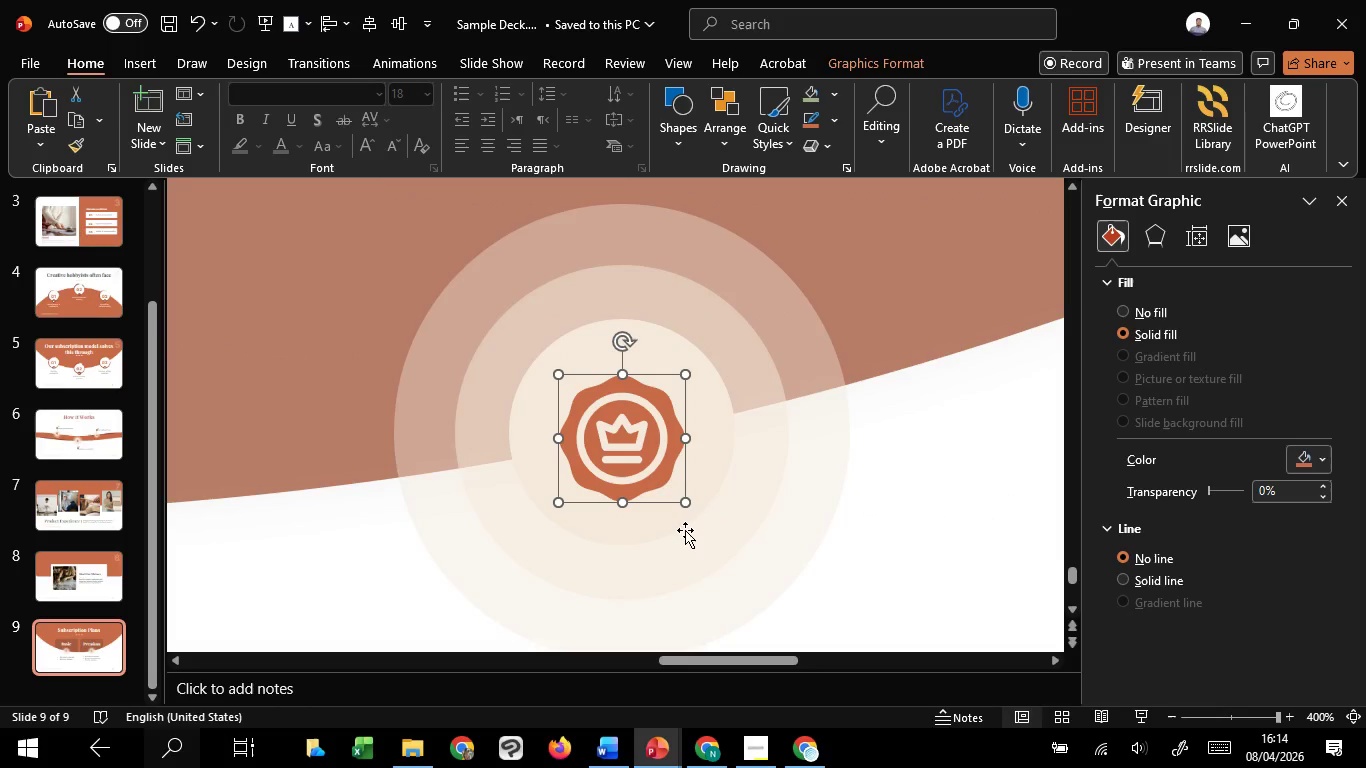 
key(Shift+ShiftLeft)
 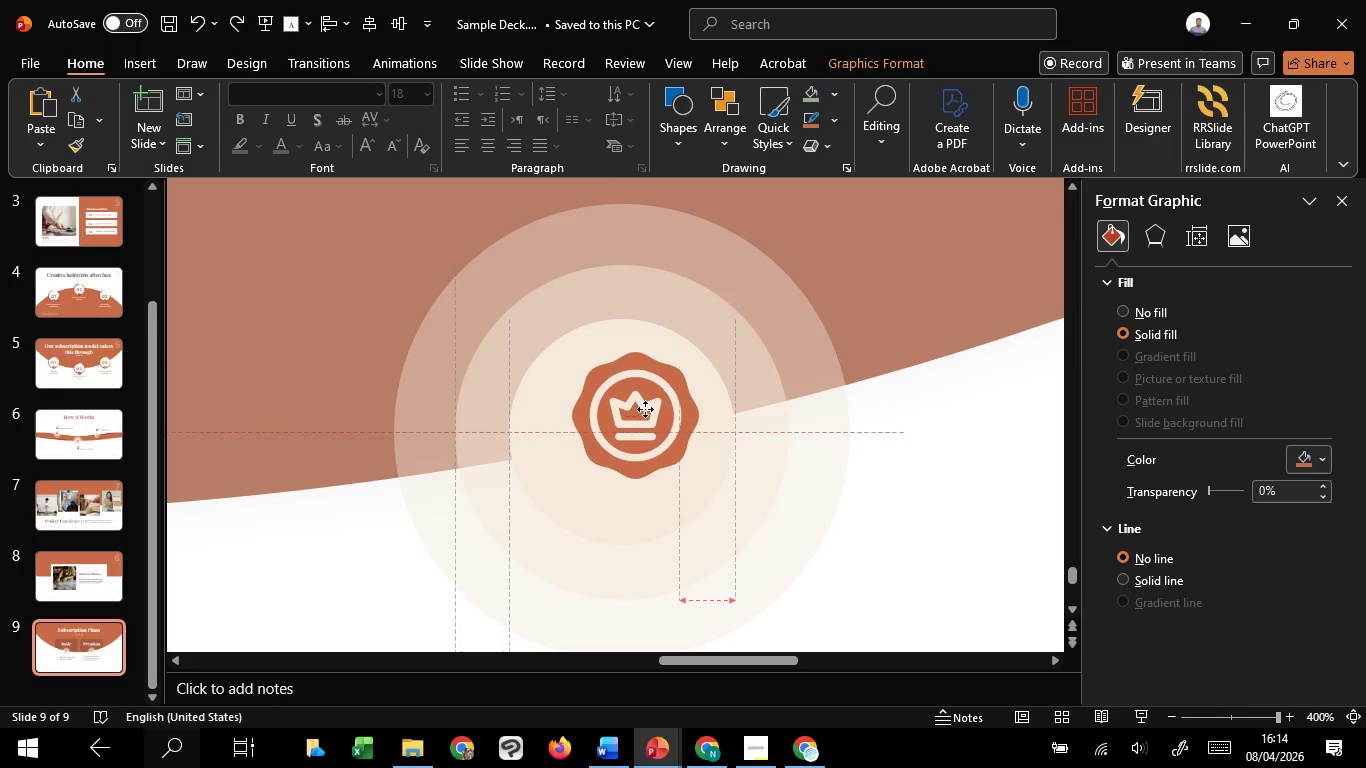 
hold_key(key=ShiftLeft, duration=0.55)
 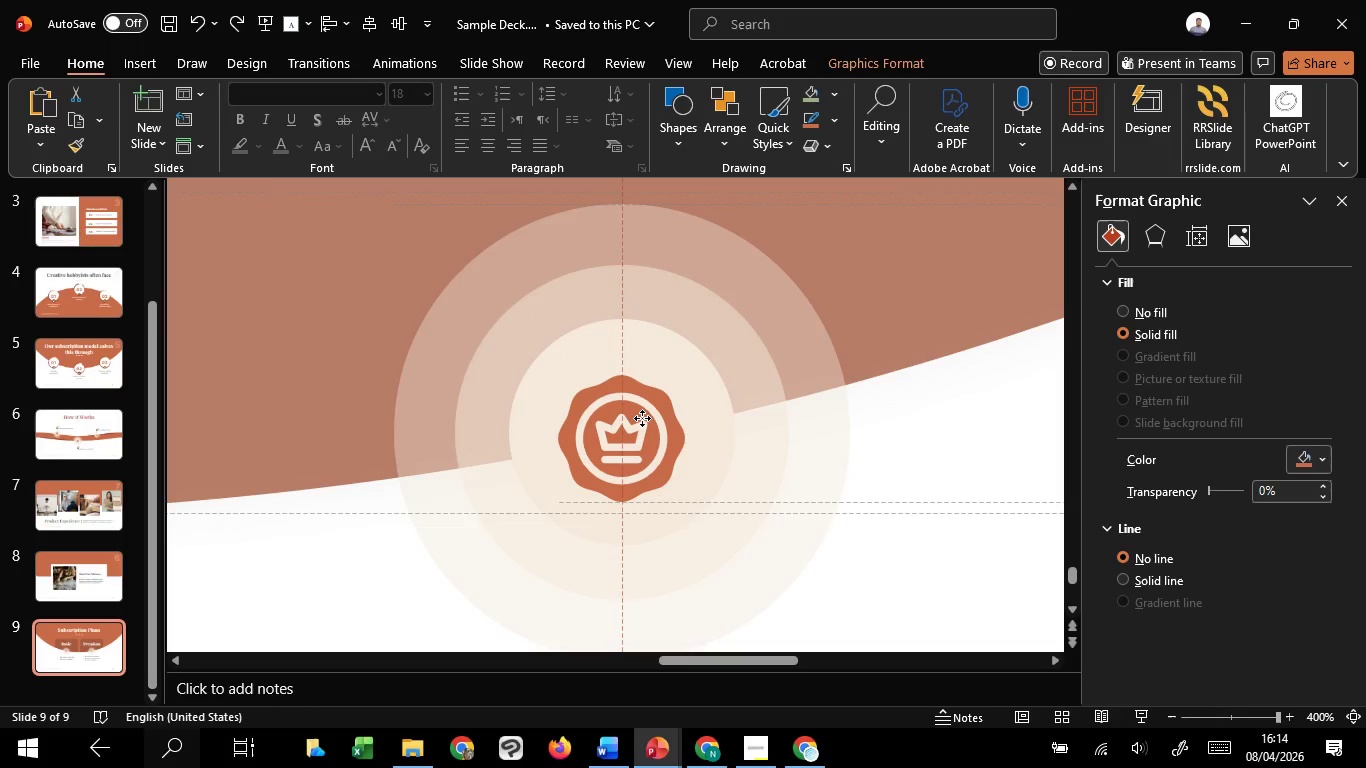 
hold_key(key=ShiftLeft, duration=1.31)
left_click([685, 530])
 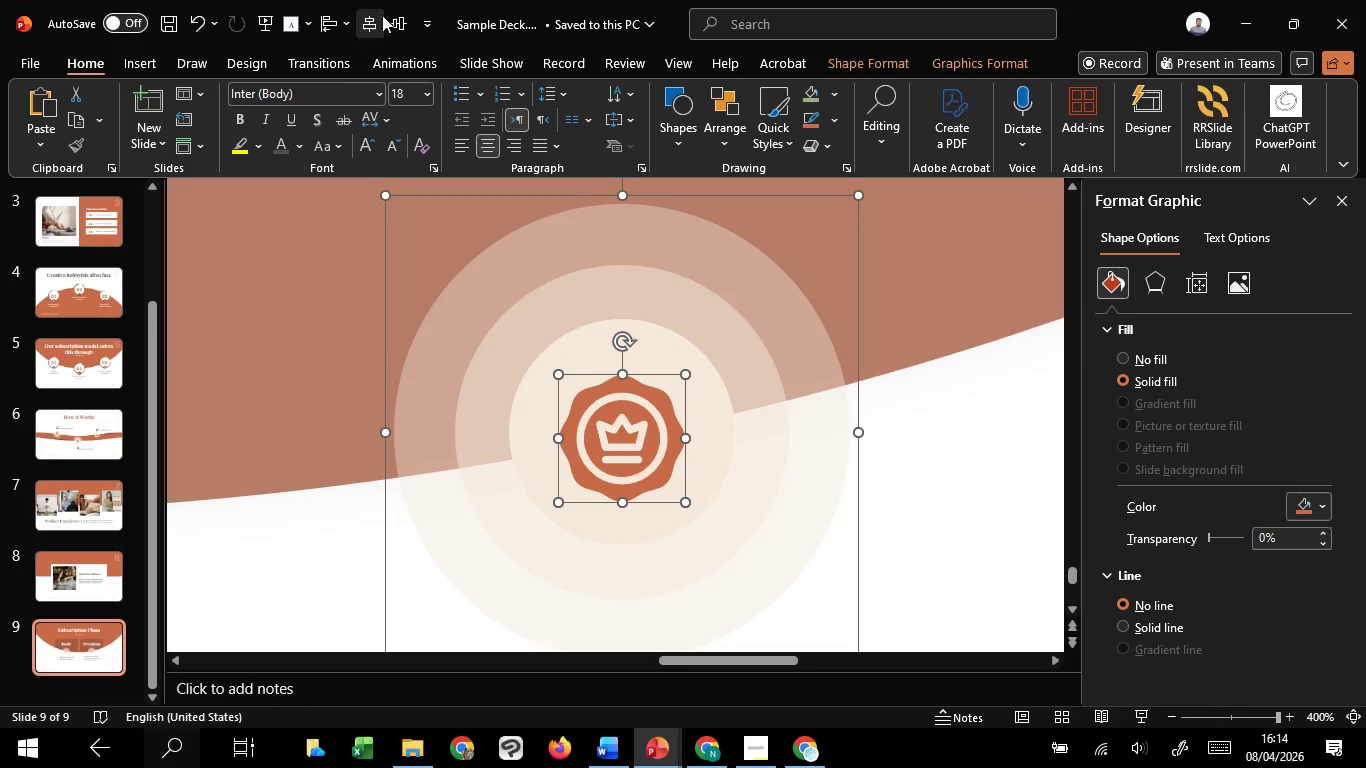 
double_click([394, 15])
 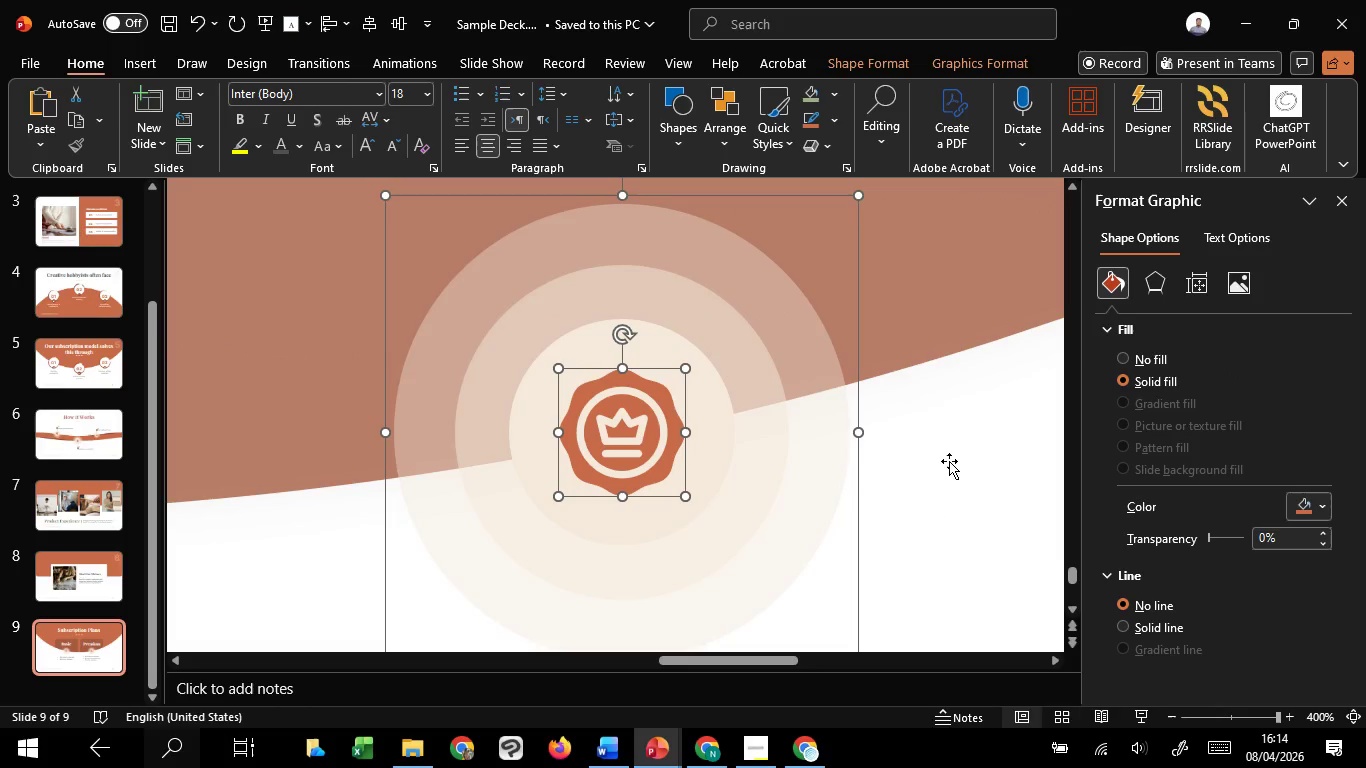 
left_click([950, 465])
 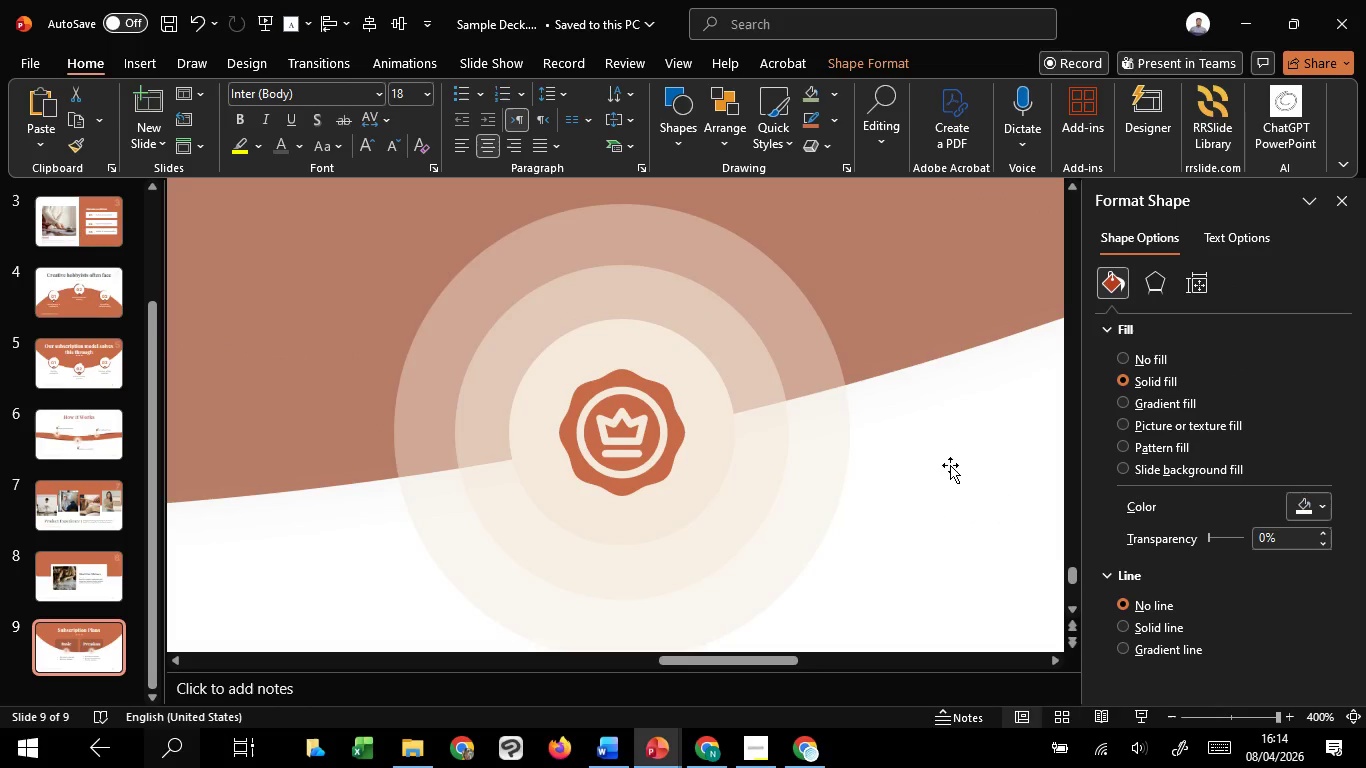 
hold_key(key=ControlLeft, duration=1.51)
scroll: coordinate [950, 465], scroll_direction: down, amount: 7.0
 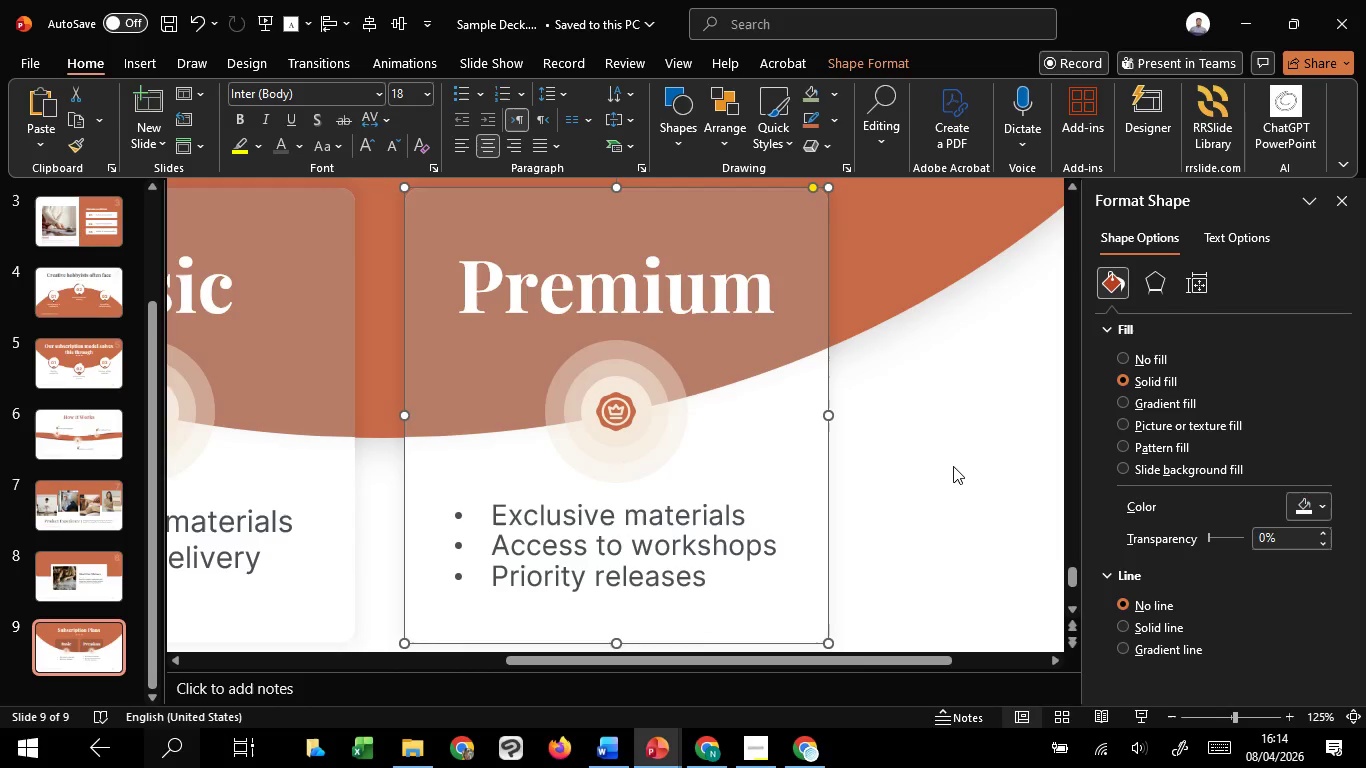 
key(Control+ControlLeft)
 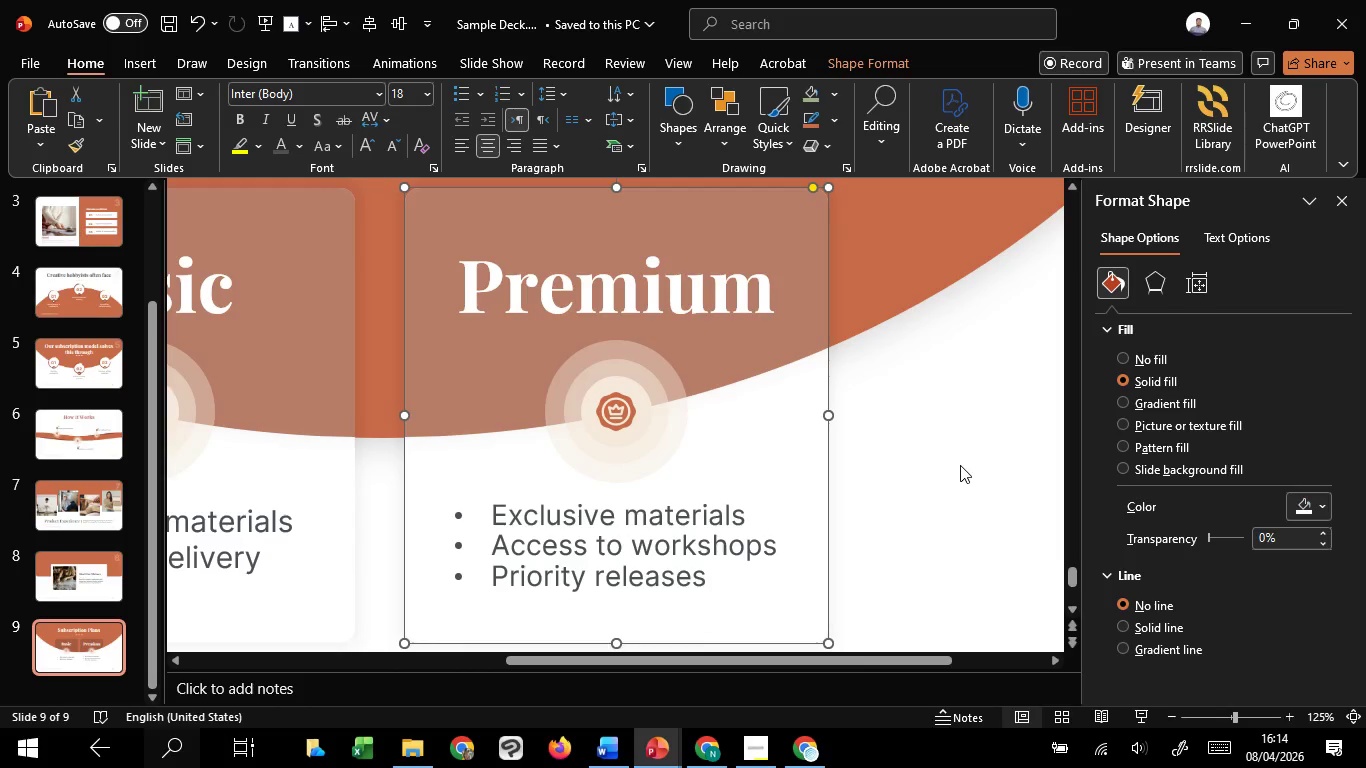 
key(Control+ControlLeft)
 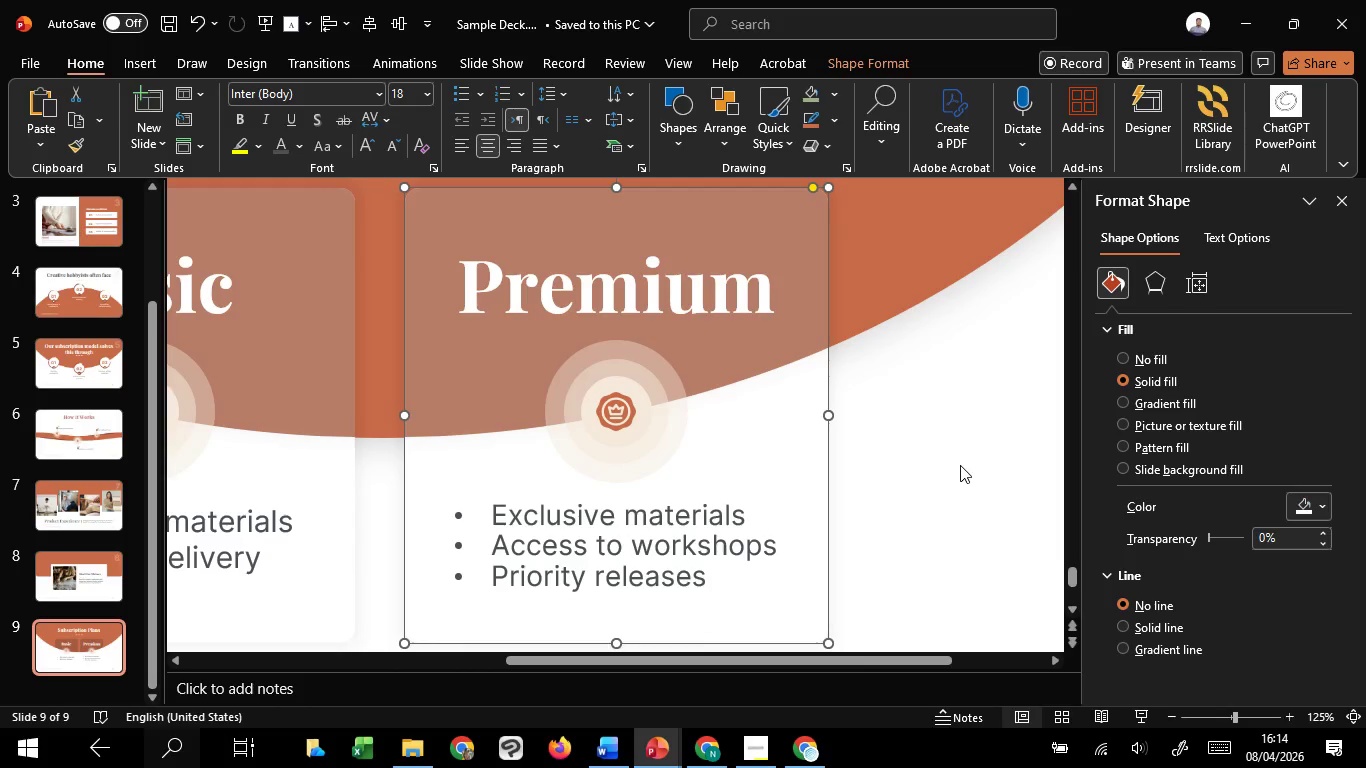 
key(Control+ControlLeft)
 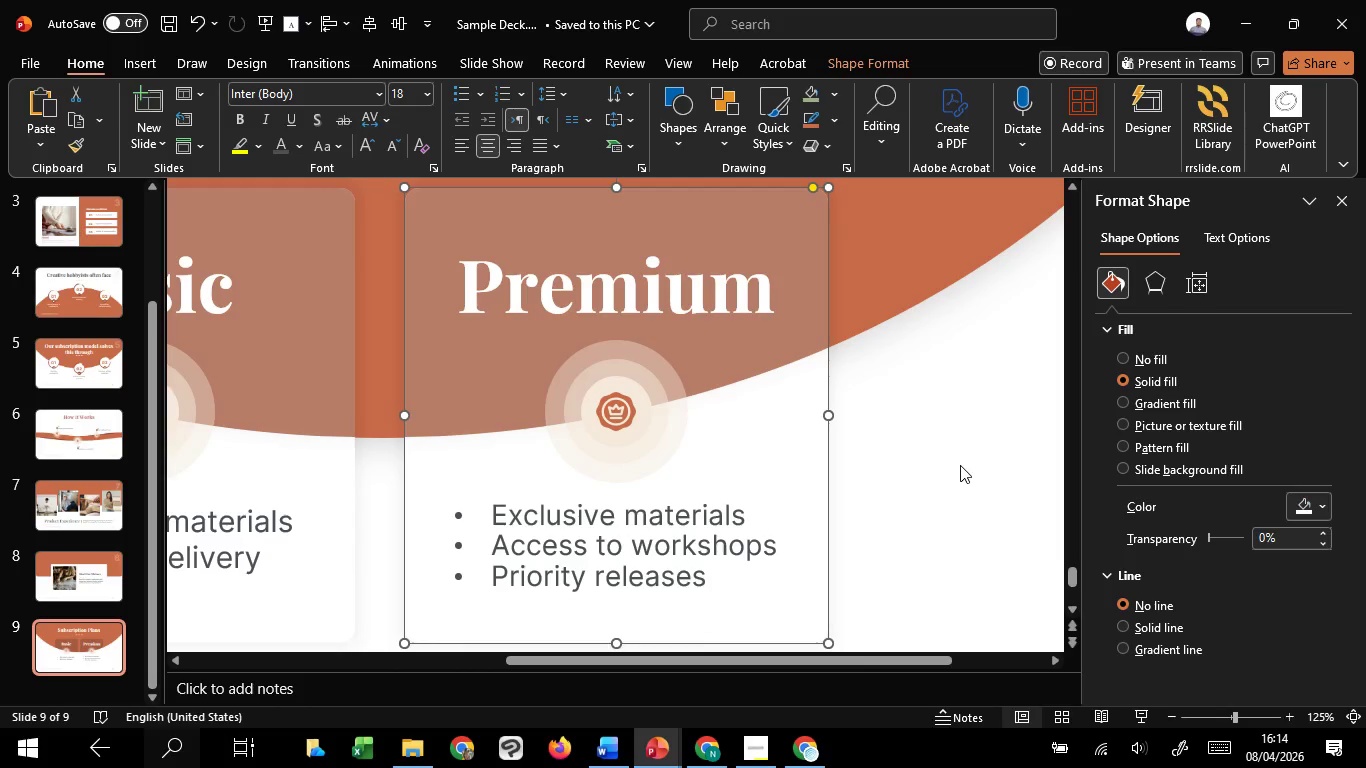 
key(Control+ControlLeft)
 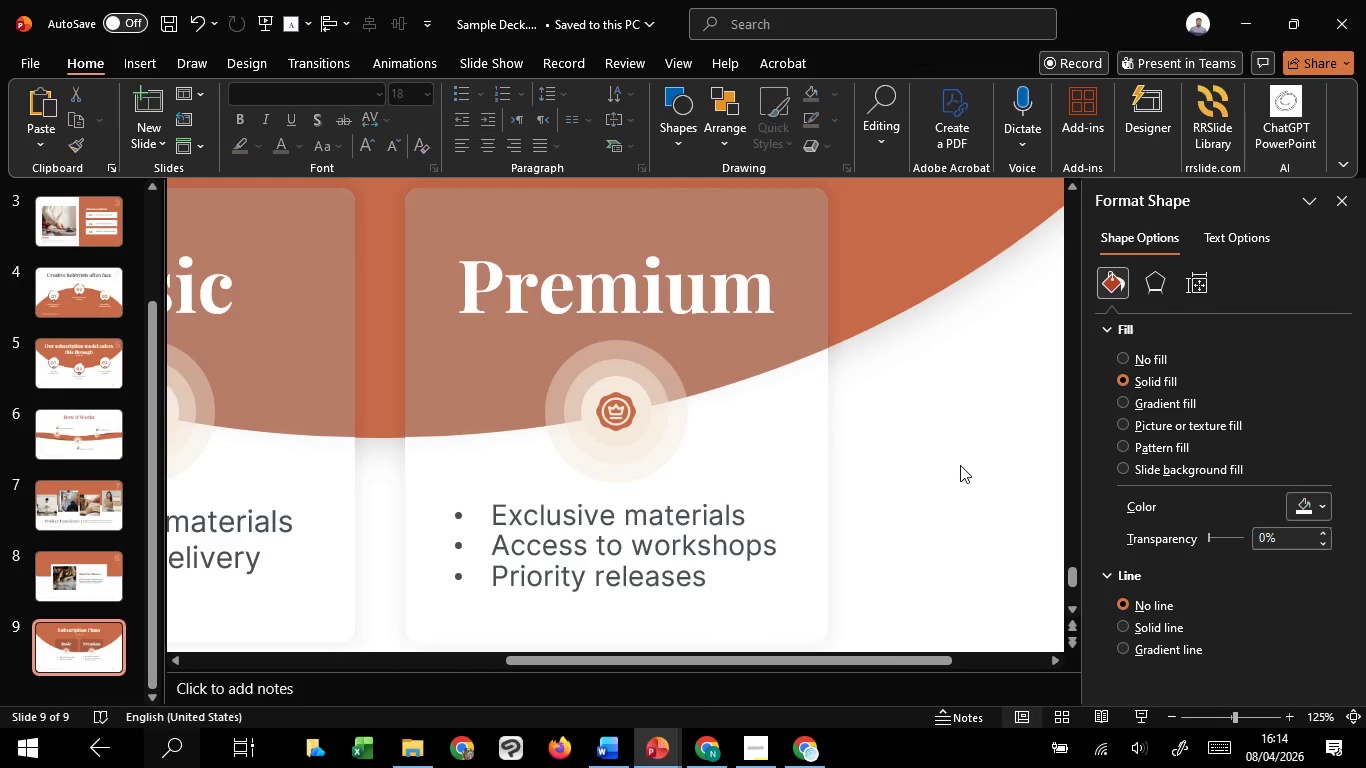 
left_click([960, 465])
 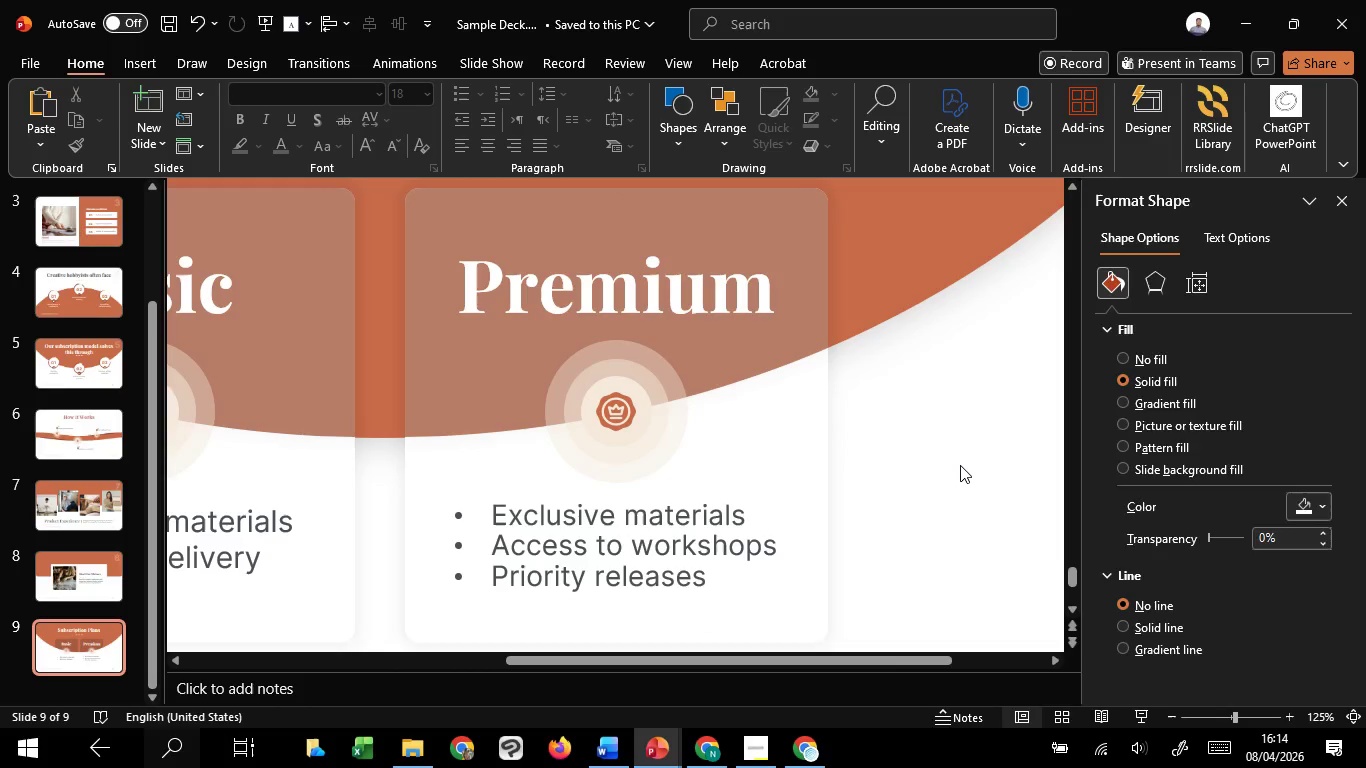 
hold_key(key=ControlLeft, duration=1.08)
scroll: coordinate [960, 465], scroll_direction: down, amount: 3.0
 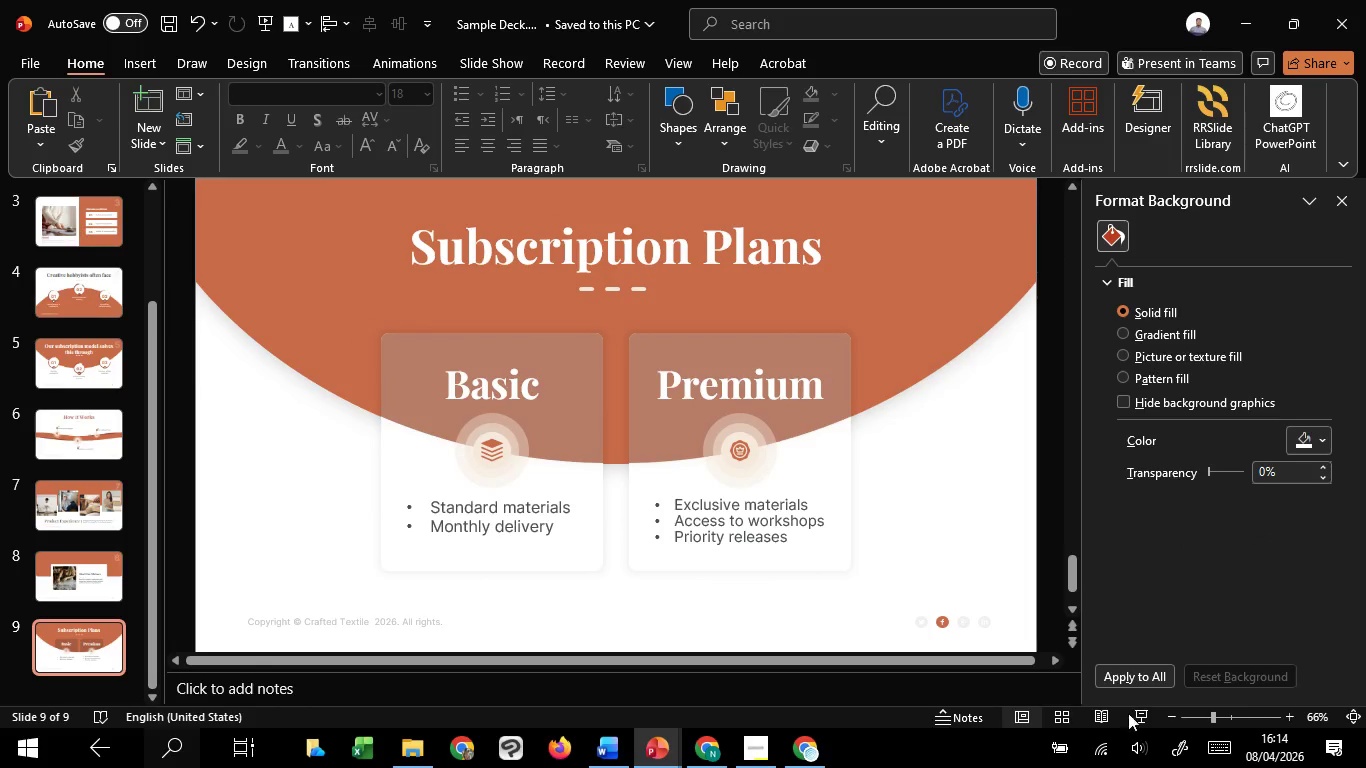 
left_click([1133, 722])
 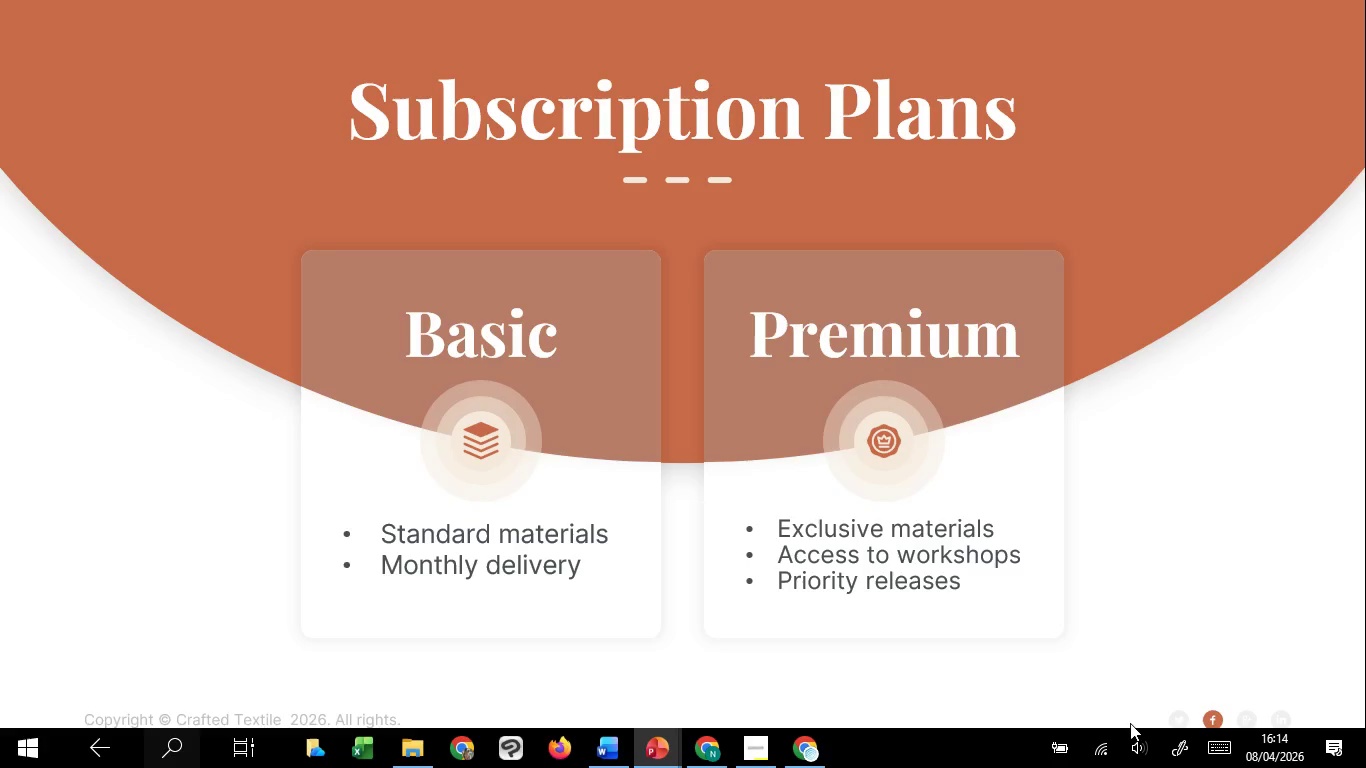 
wait(8.86)
 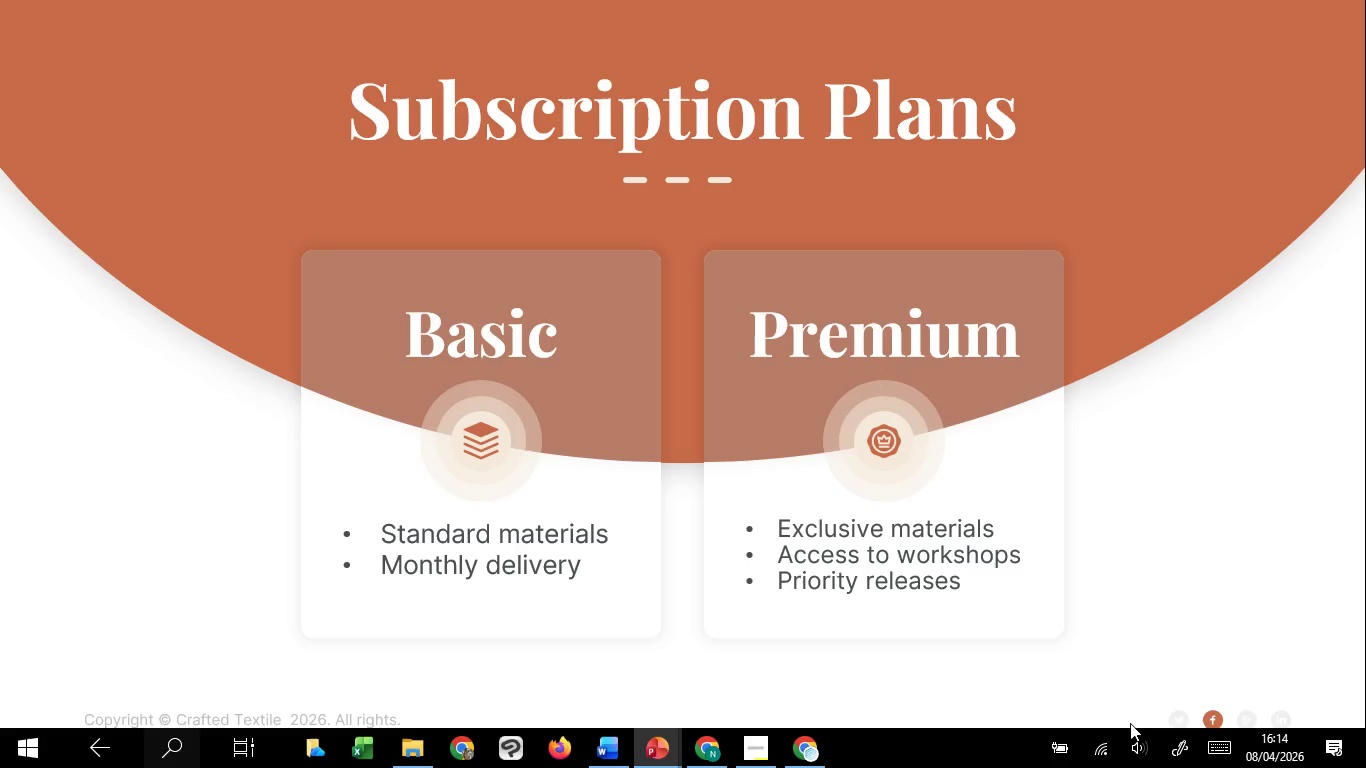 
key(Escape)
 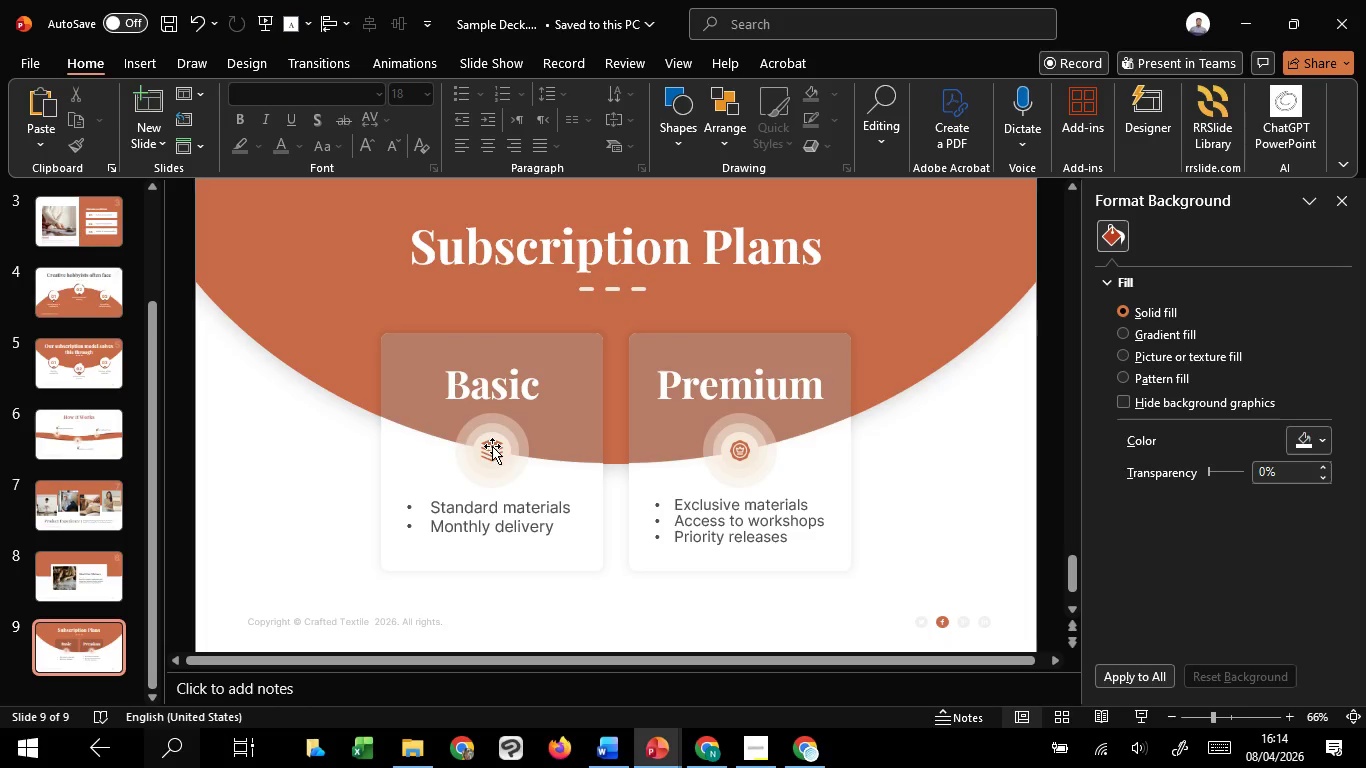 
left_click([492, 446])
 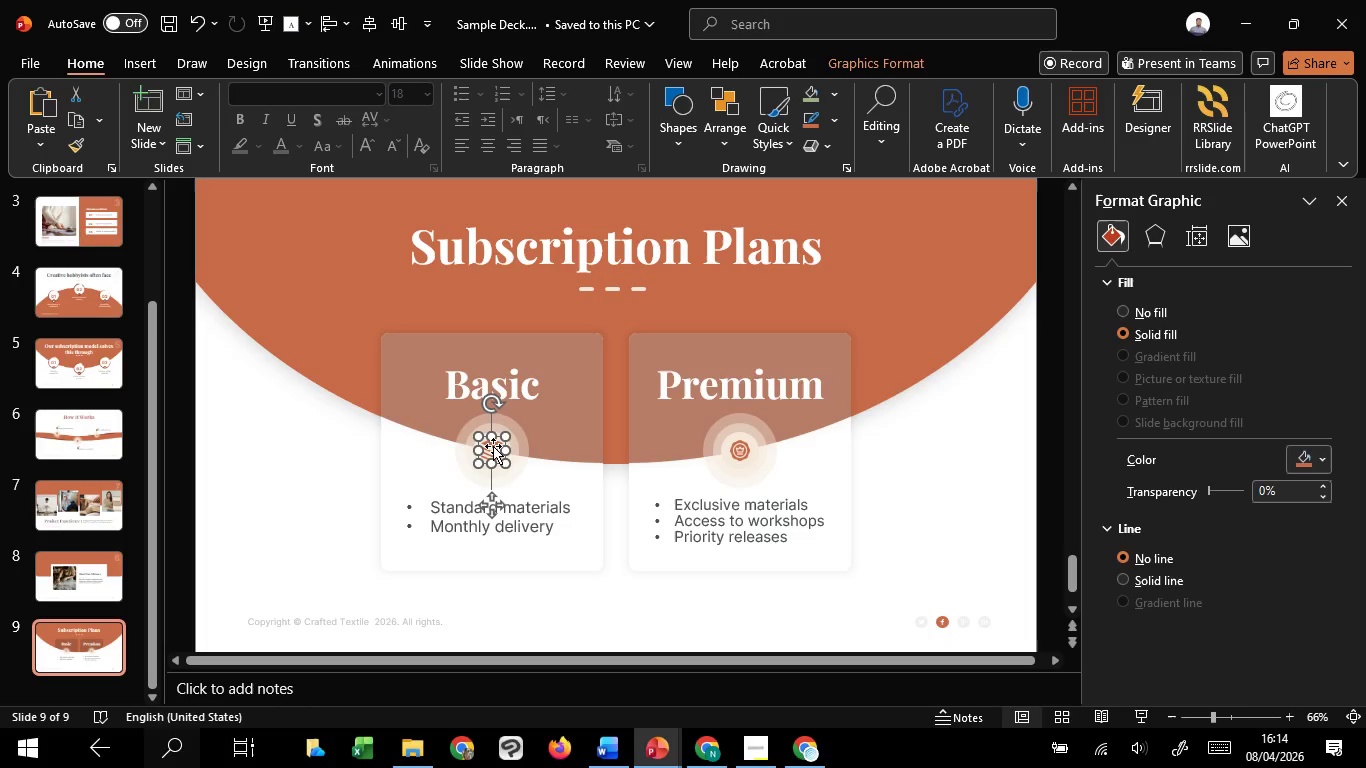 
hold_key(key=ControlLeft, duration=1.51)
 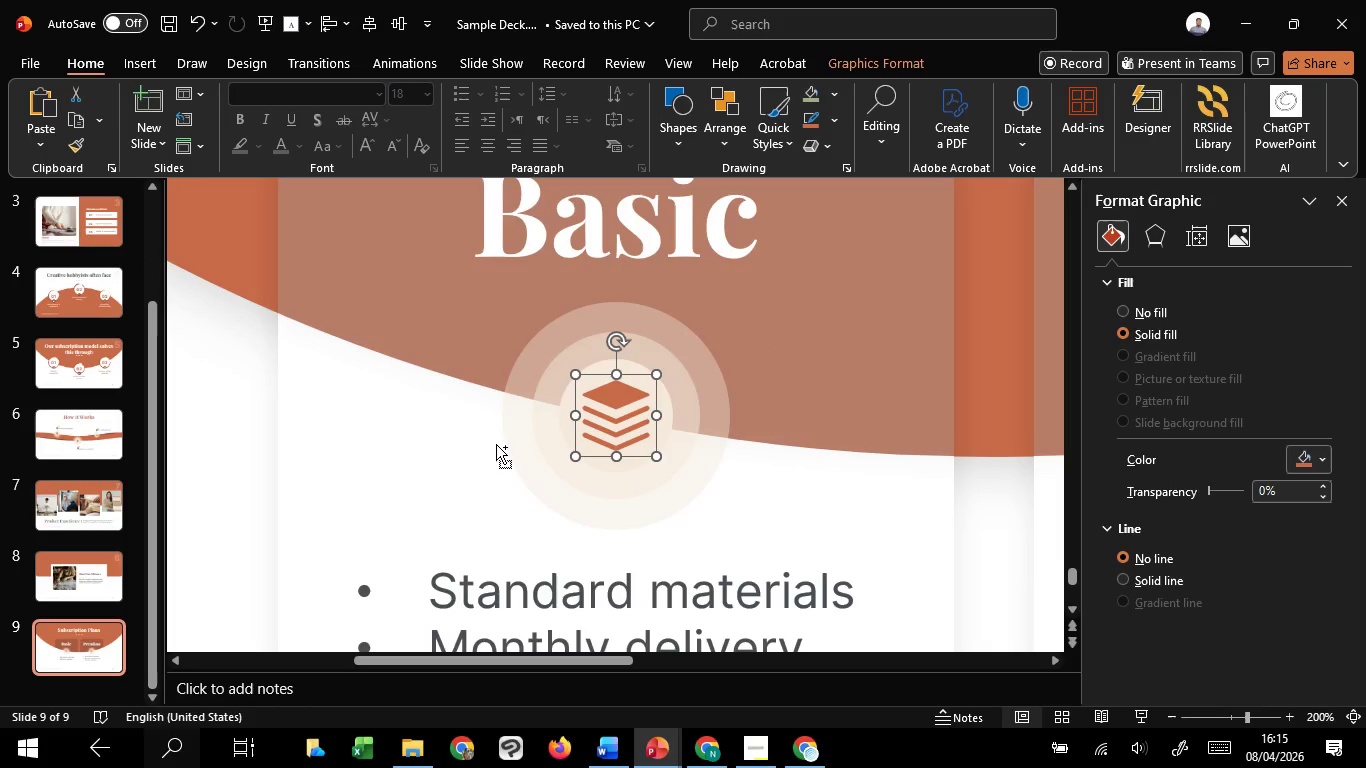 
hold_key(key=ControlLeft, duration=7.99)
 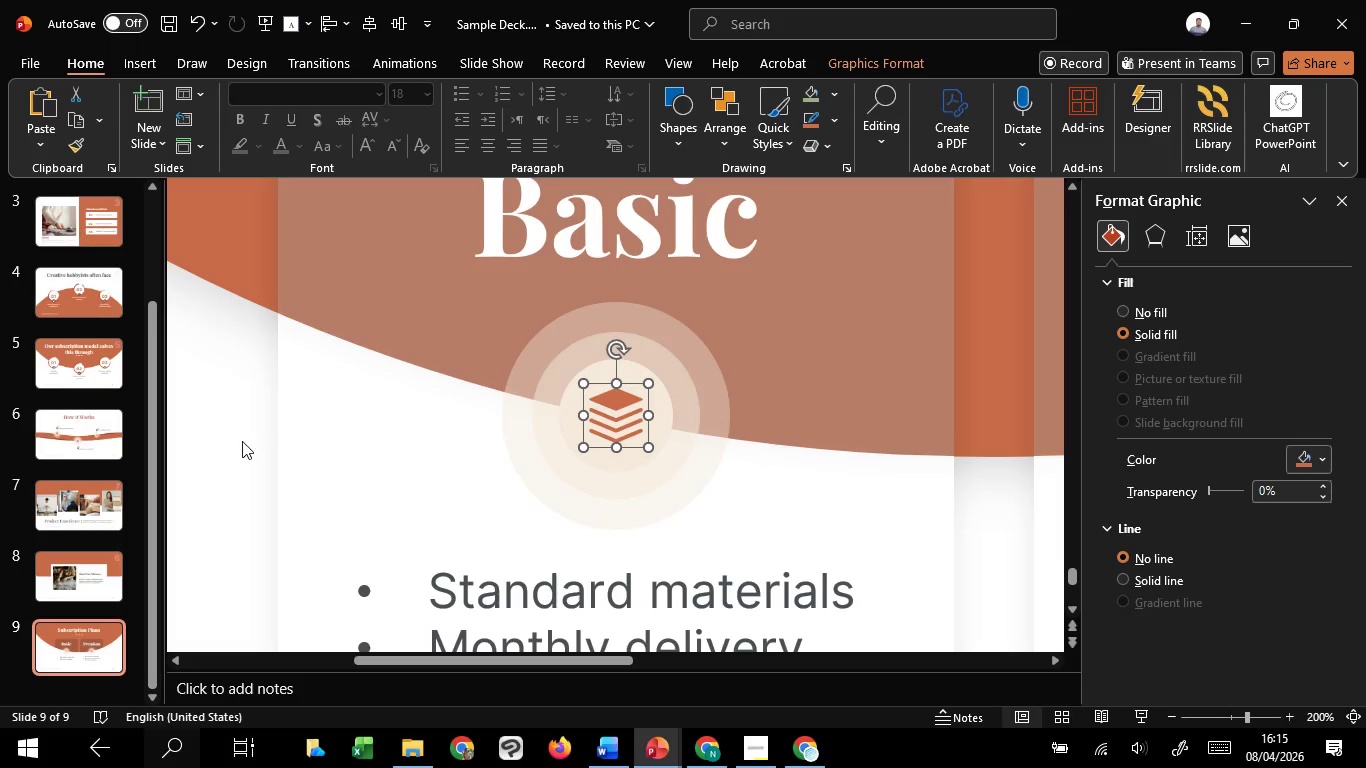 
scroll: coordinate [493, 446], scroll_direction: up, amount: 5.0
 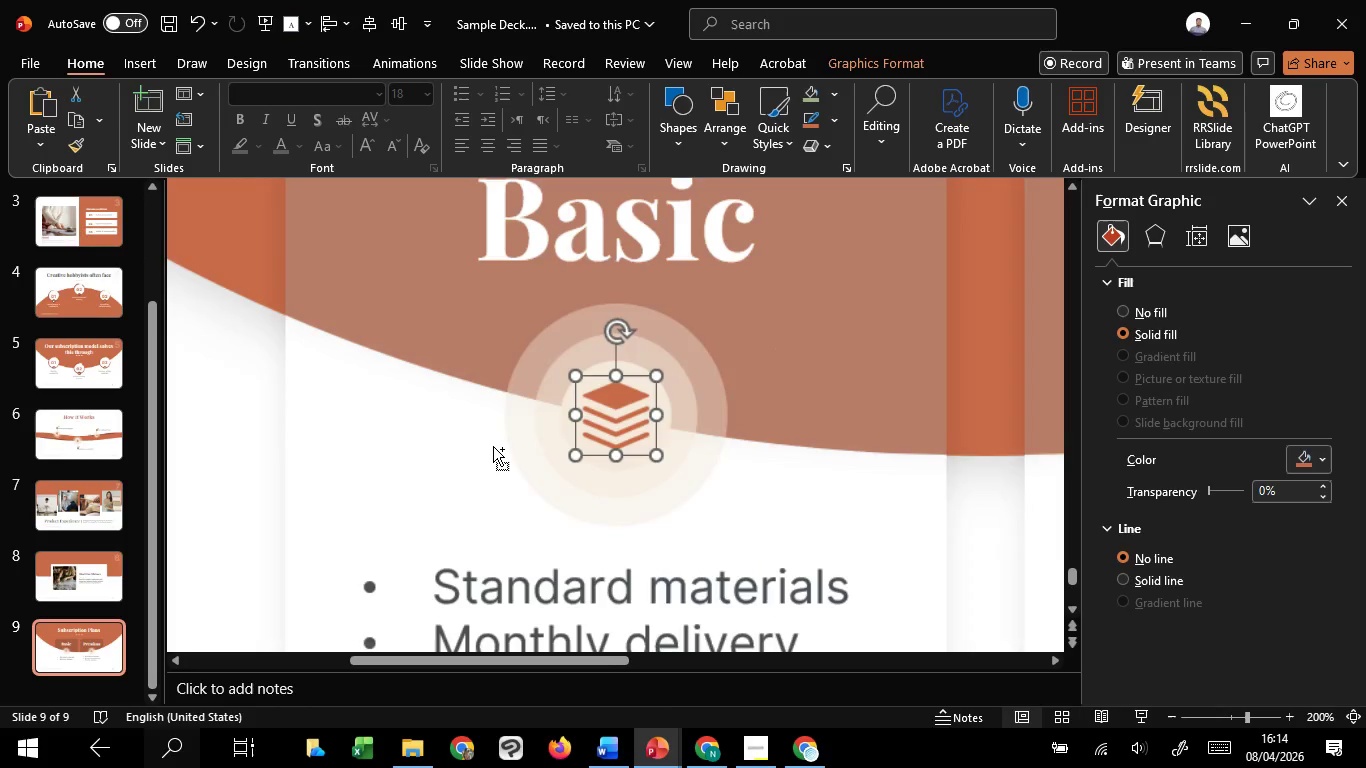 
hold_key(key=ShiftLeft, duration=1.52)
 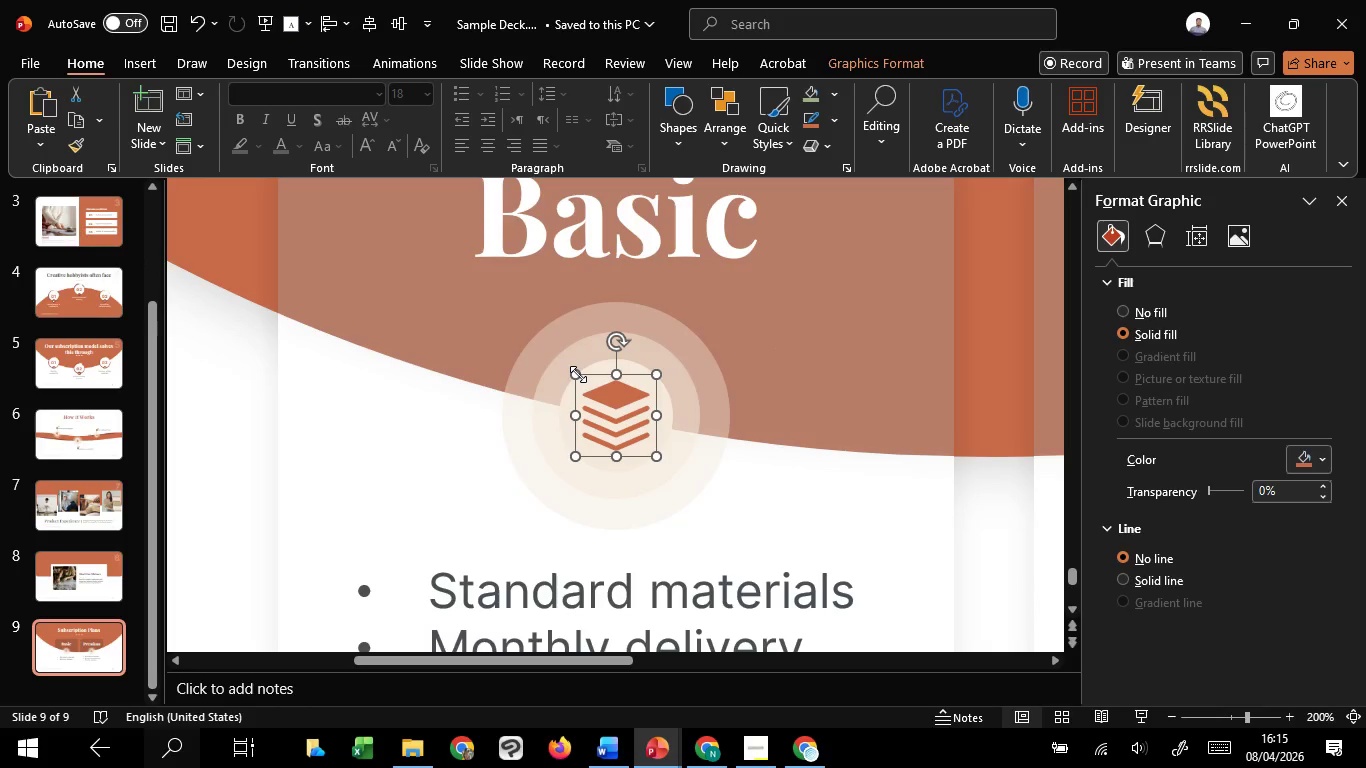 
hold_key(key=ShiftLeft, duration=1.53)
 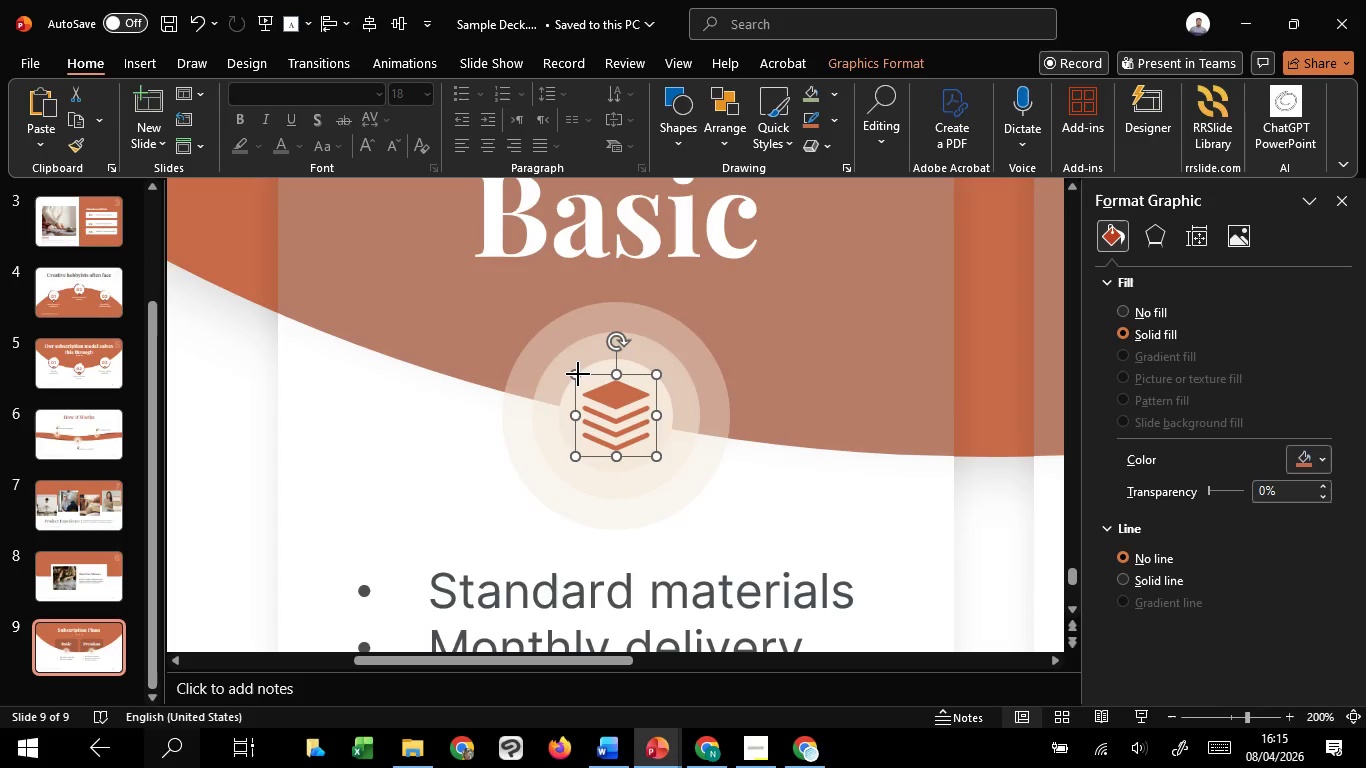 
hold_key(key=ShiftLeft, duration=1.52)
left_click_drag(start_coordinate=[578, 374], to_coordinate=[587, 381])
 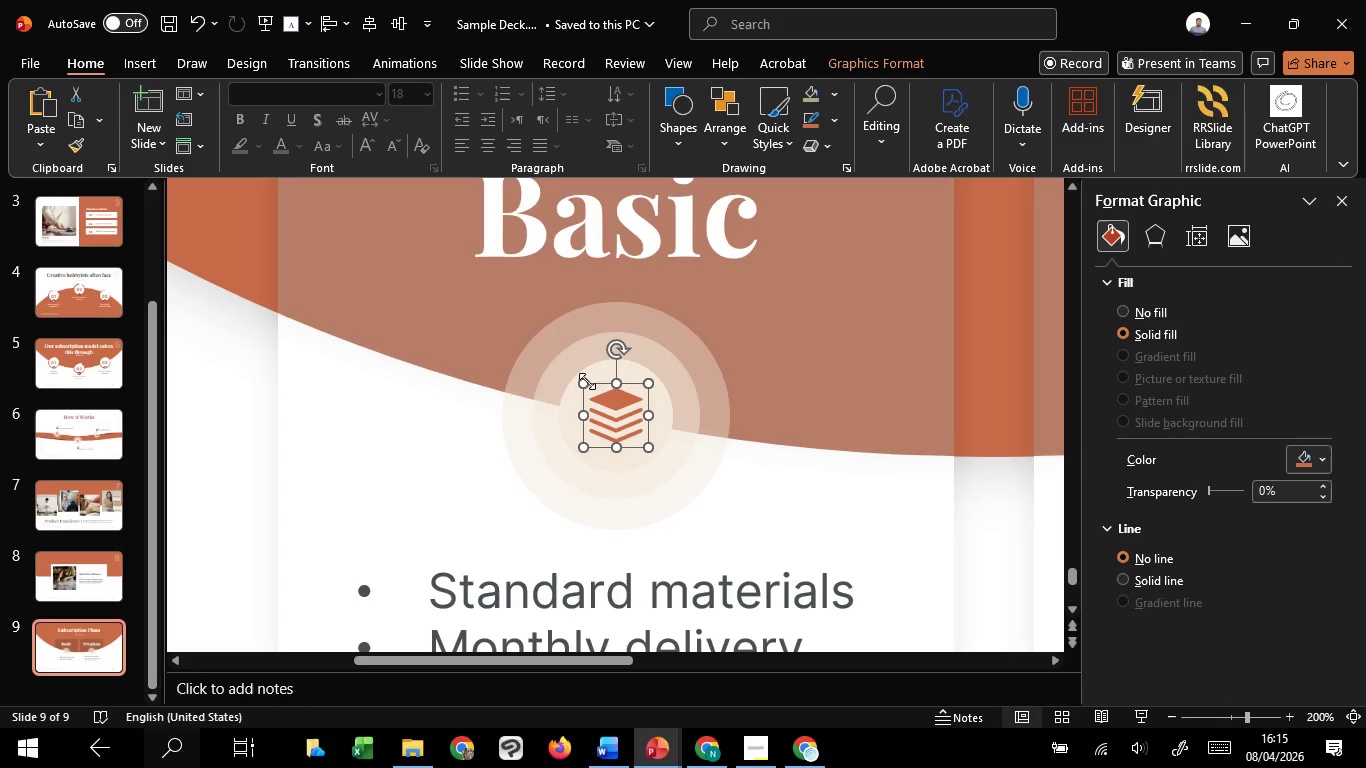 
hold_key(key=ShiftLeft, duration=1.5)
 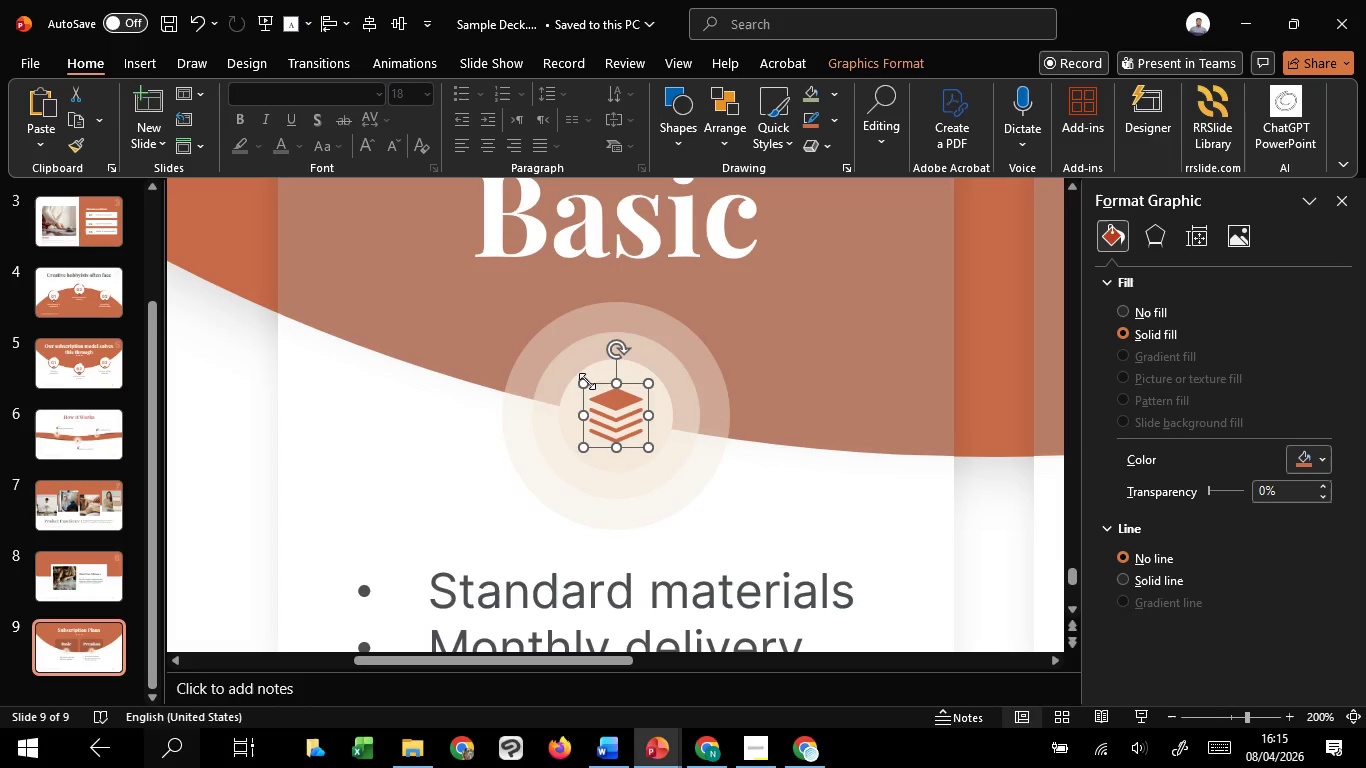 
hold_key(key=ShiftLeft, duration=0.77)
 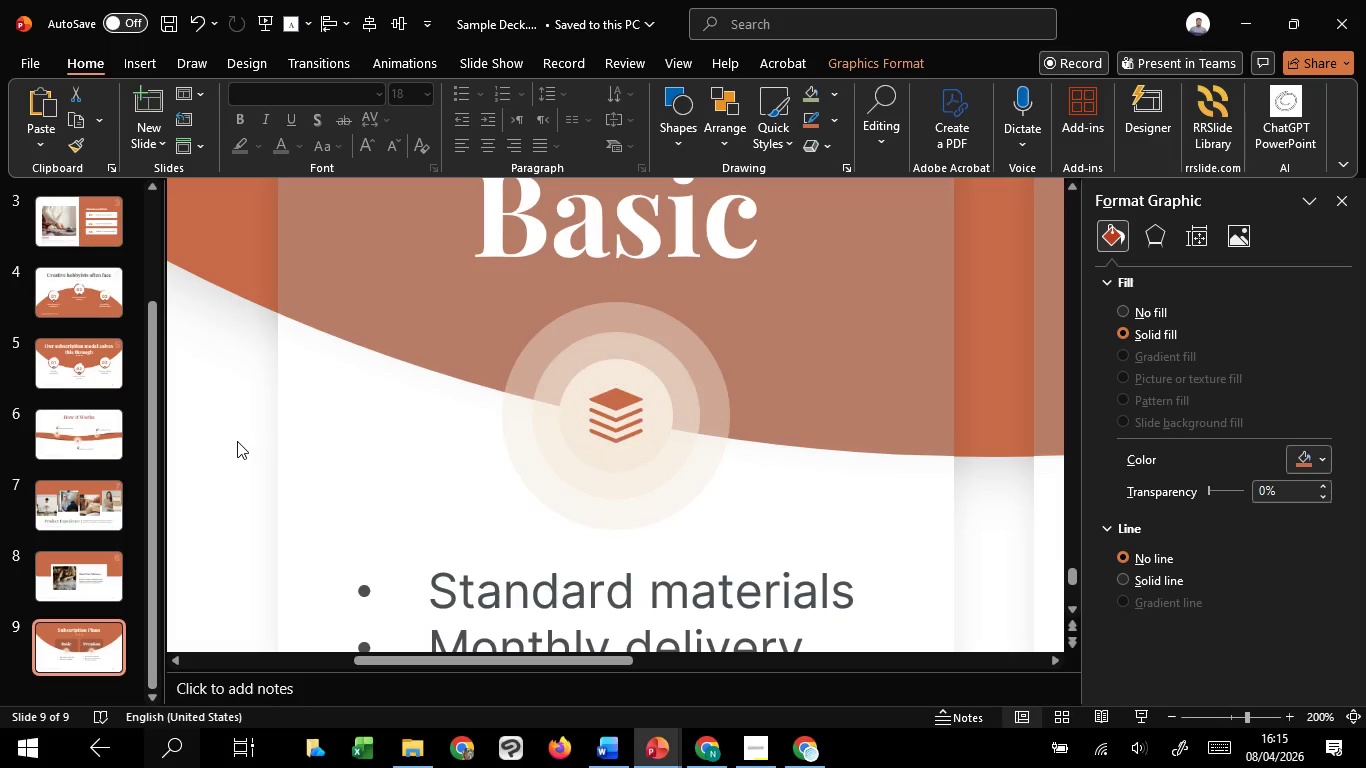 
left_click([237, 441])
 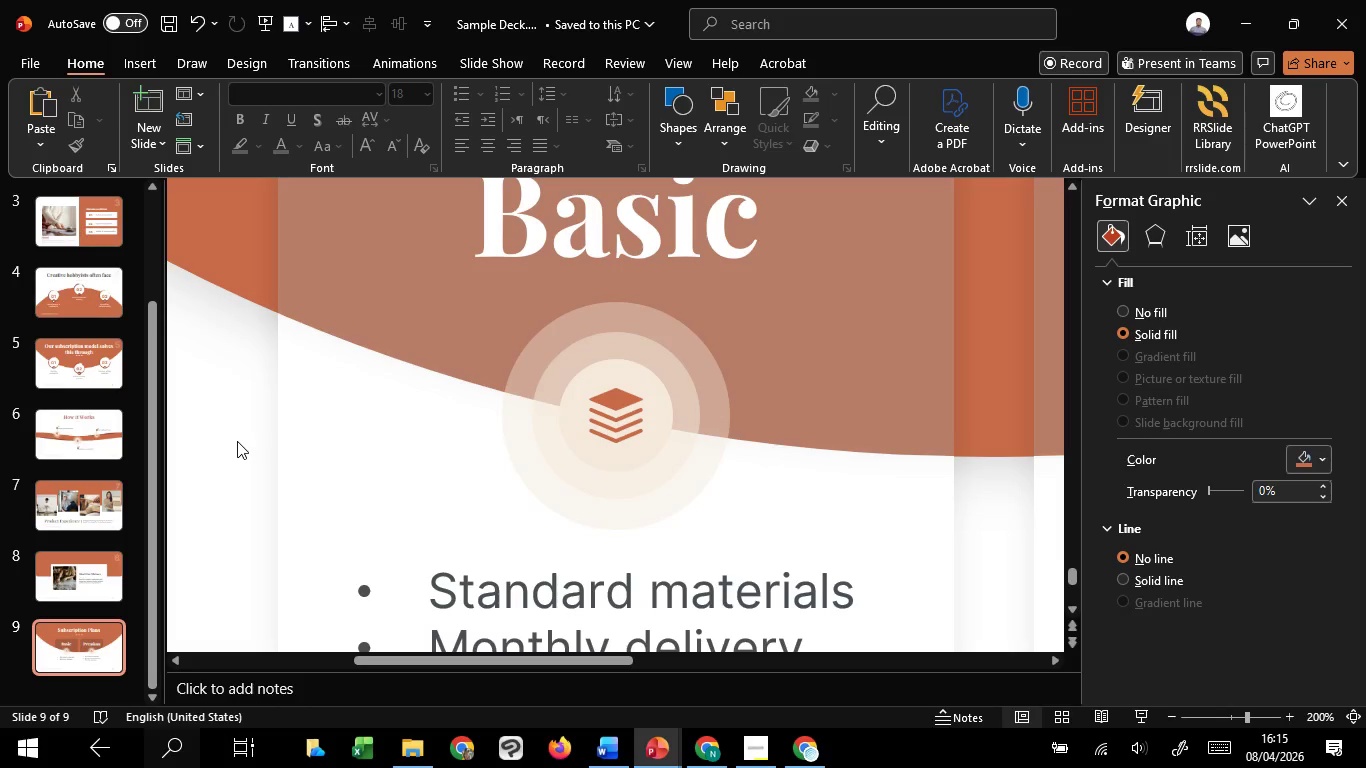 
hold_key(key=ControlLeft, duration=1.33)
scroll: coordinate [237, 441], scroll_direction: down, amount: 4.0
 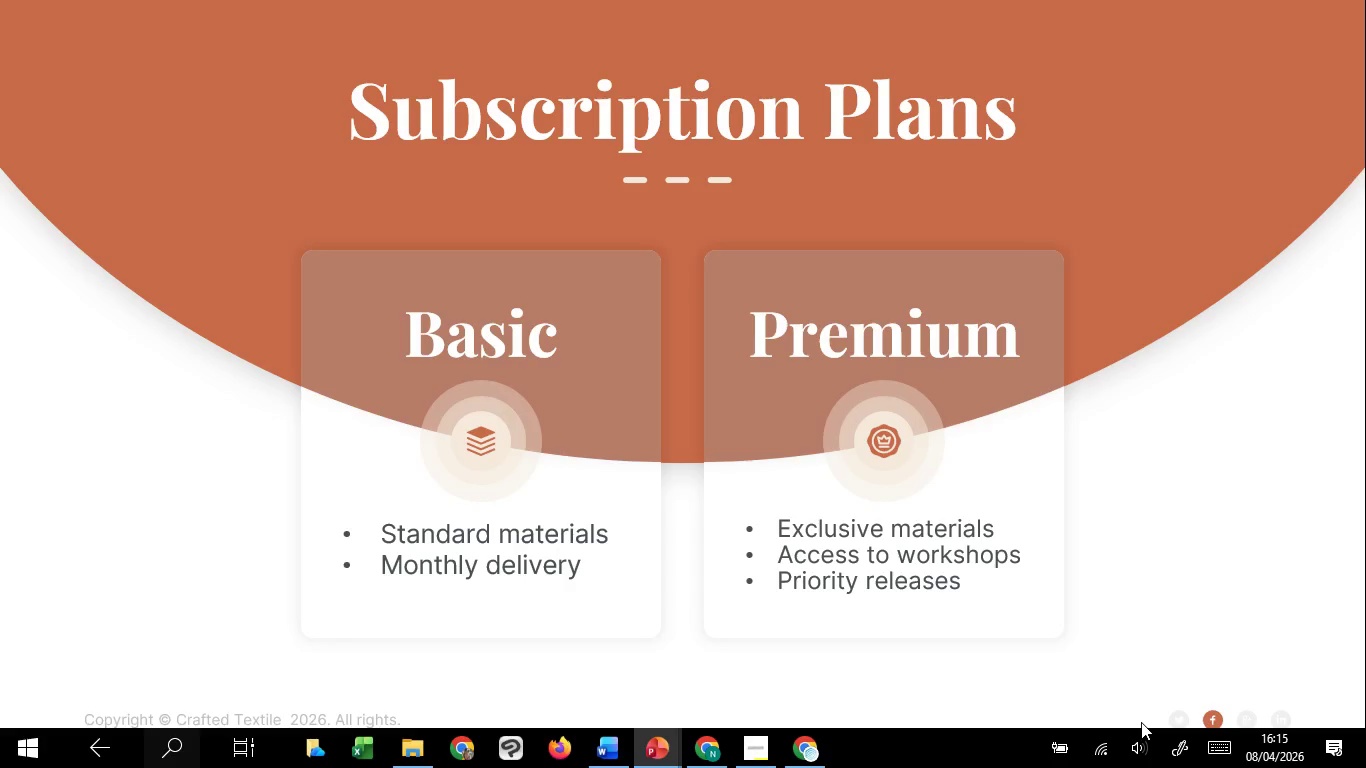 
wait(15.01)
 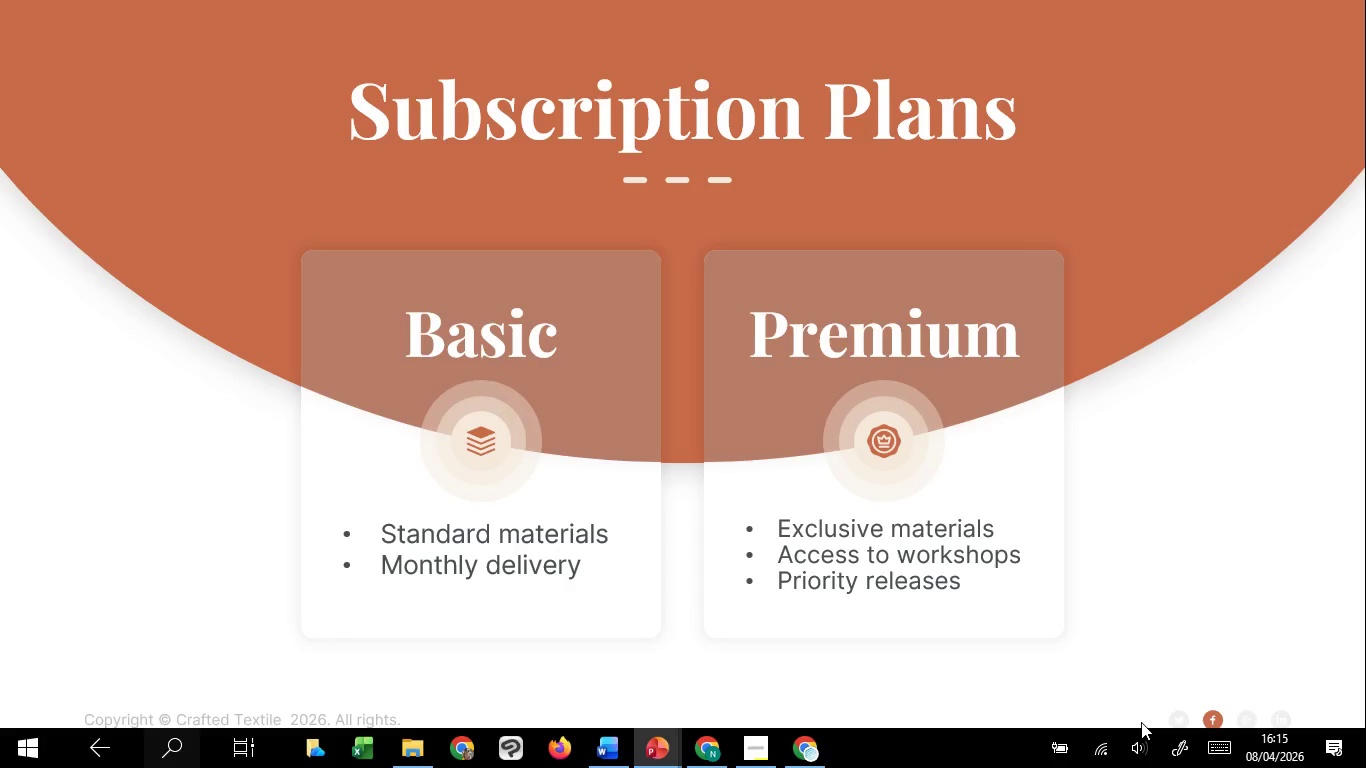 
key(Escape)
 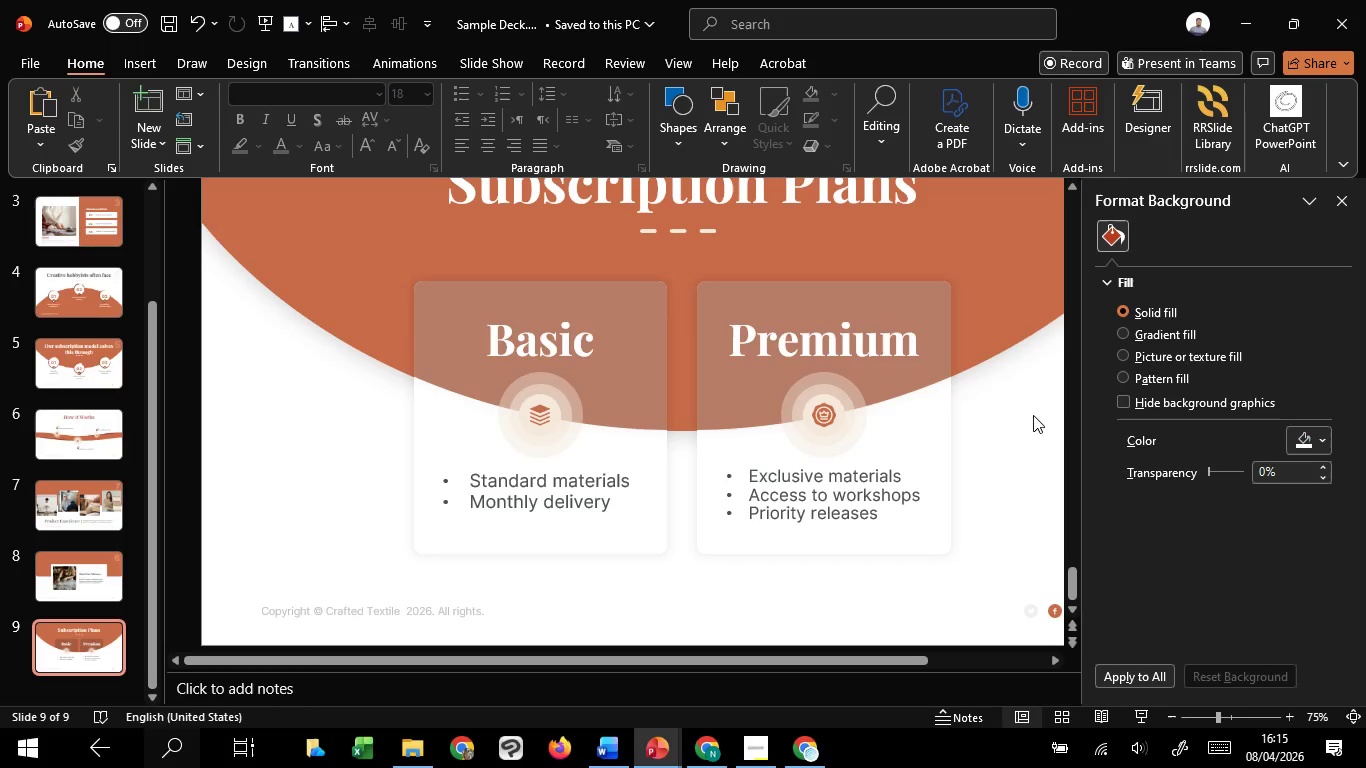 
hold_key(key=ControlLeft, duration=1.51)
scroll: coordinate [1021, 423], scroll_direction: down, amount: 1.0
 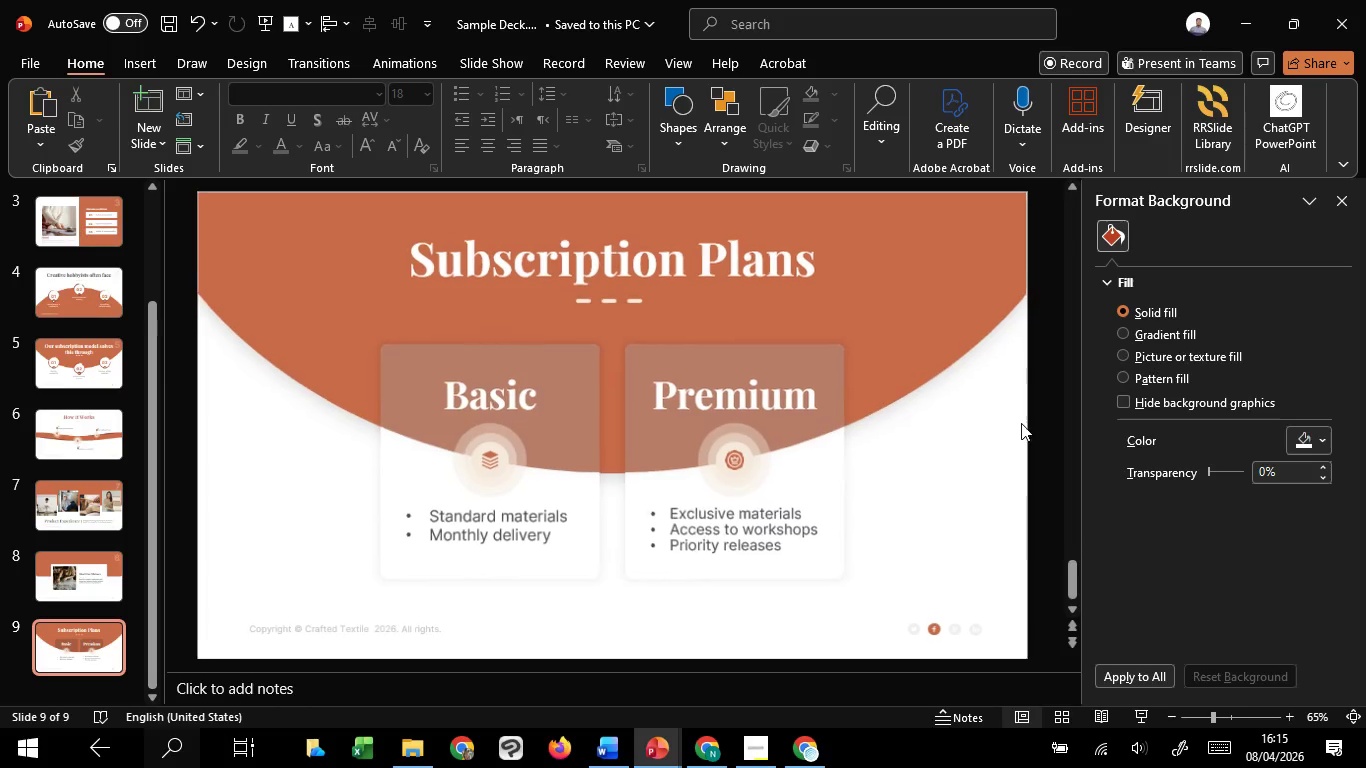 
hold_key(key=ControlLeft, duration=0.5)
 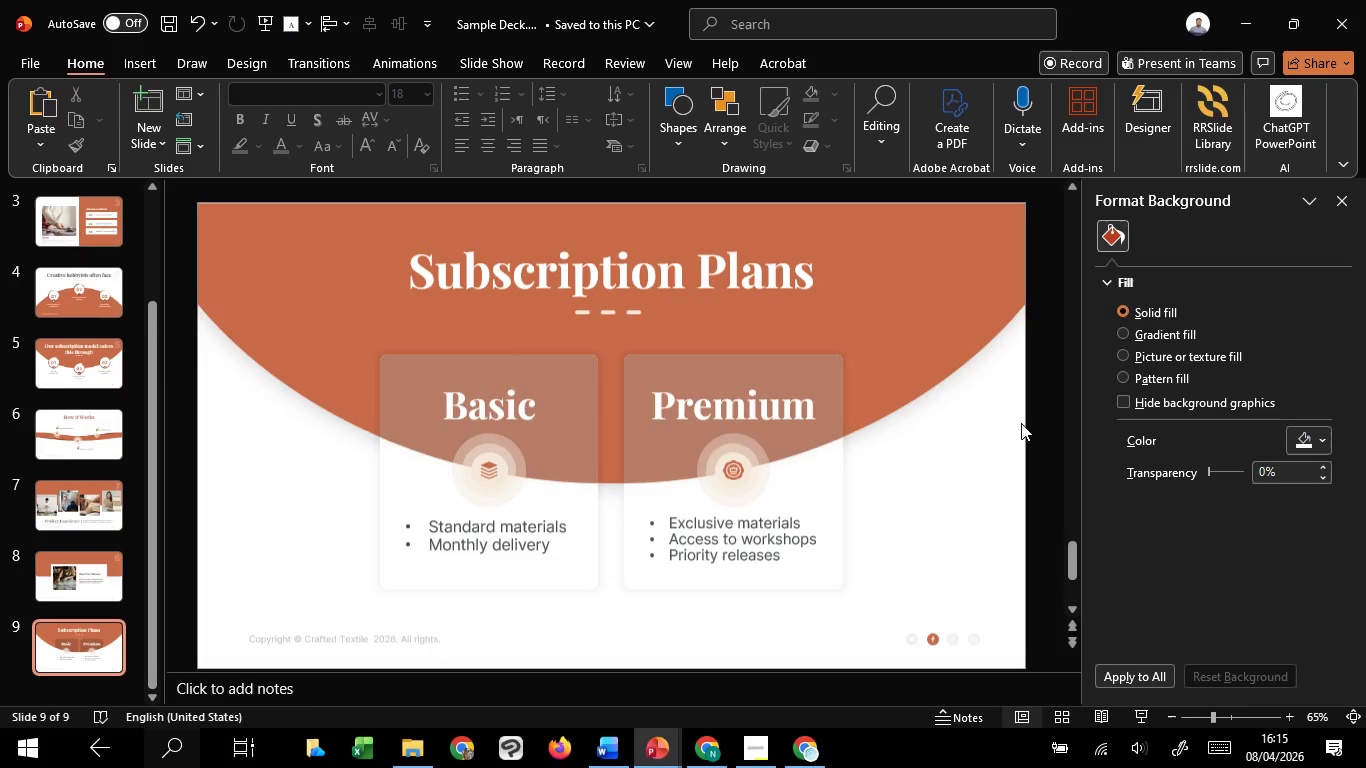 
scroll: coordinate [1021, 423], scroll_direction: up, amount: 2.0
 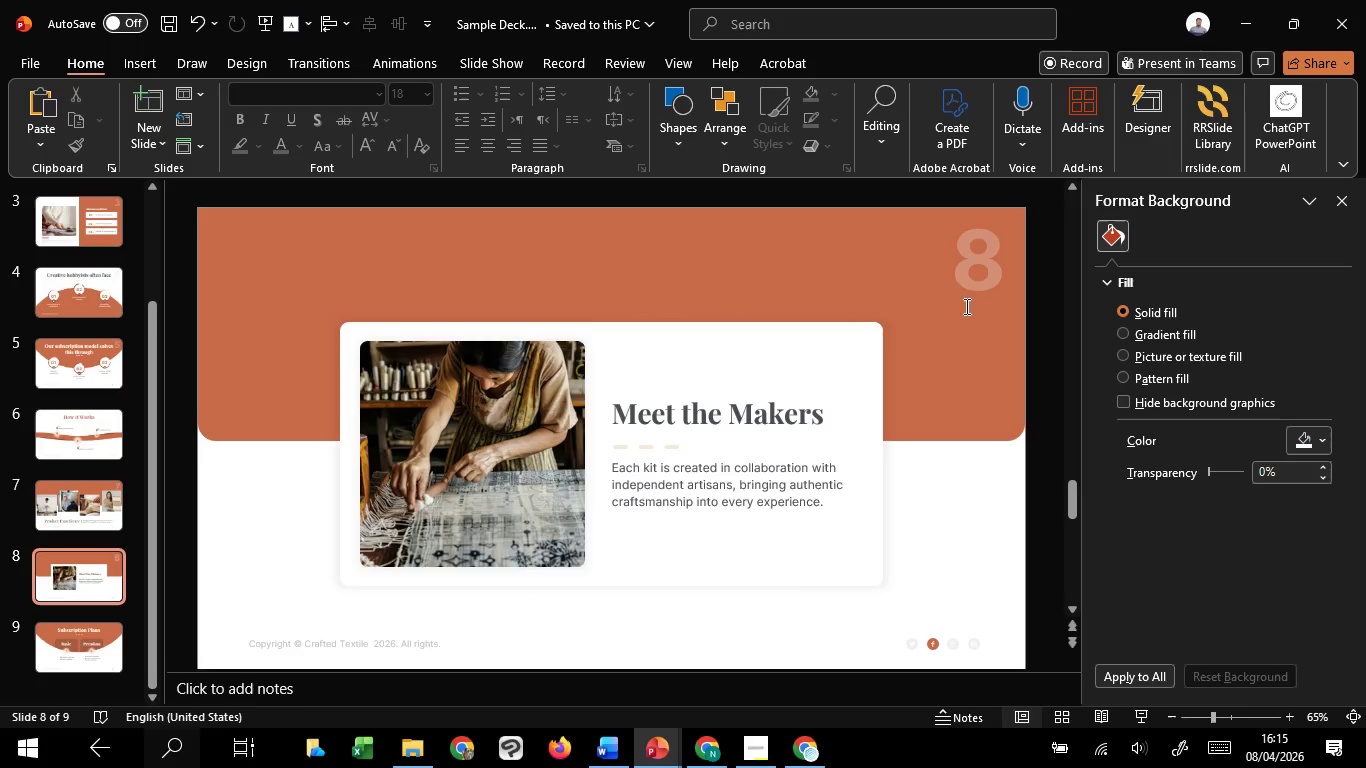 
left_click([961, 274])
 